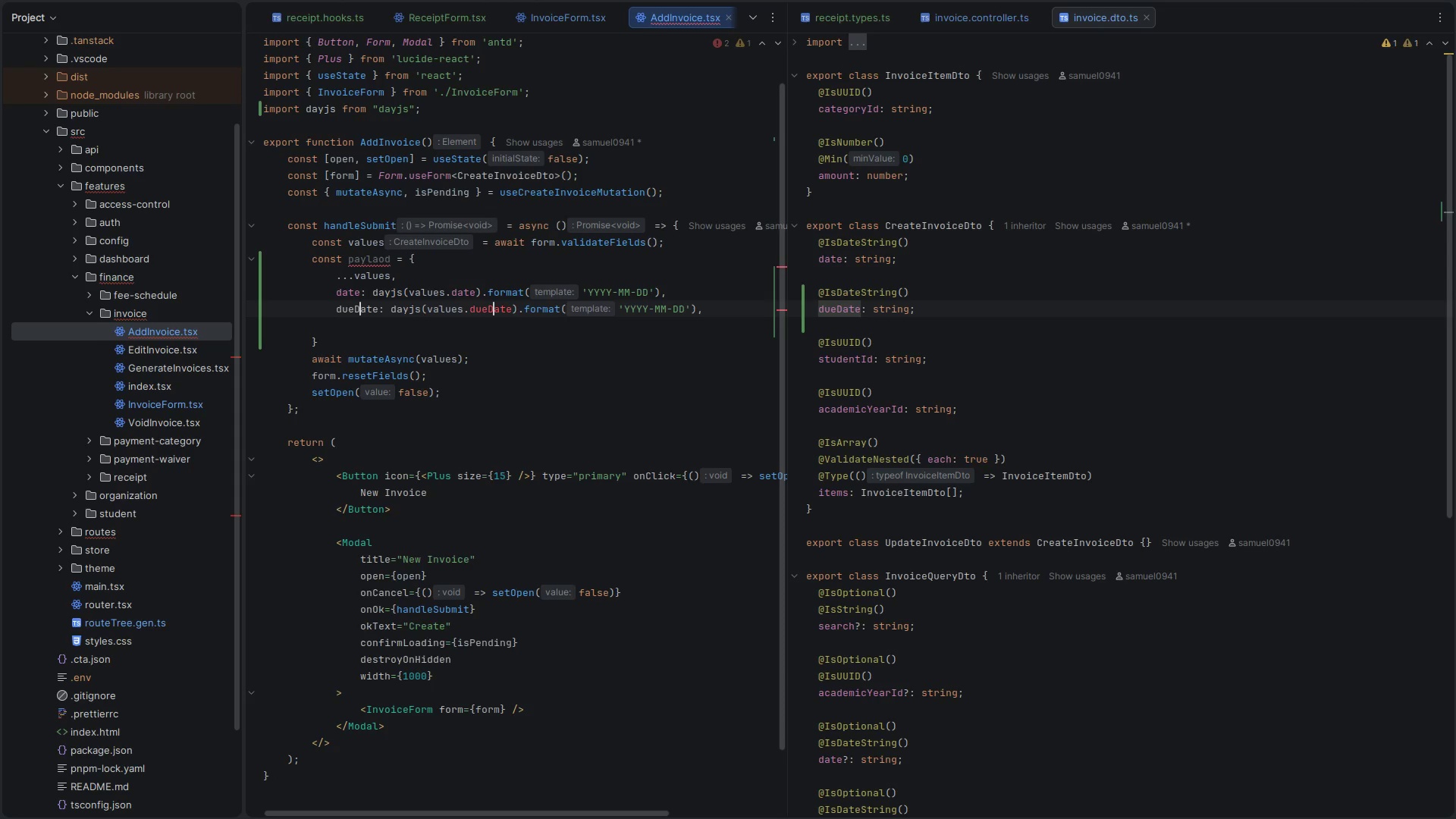 
key(Escape)
 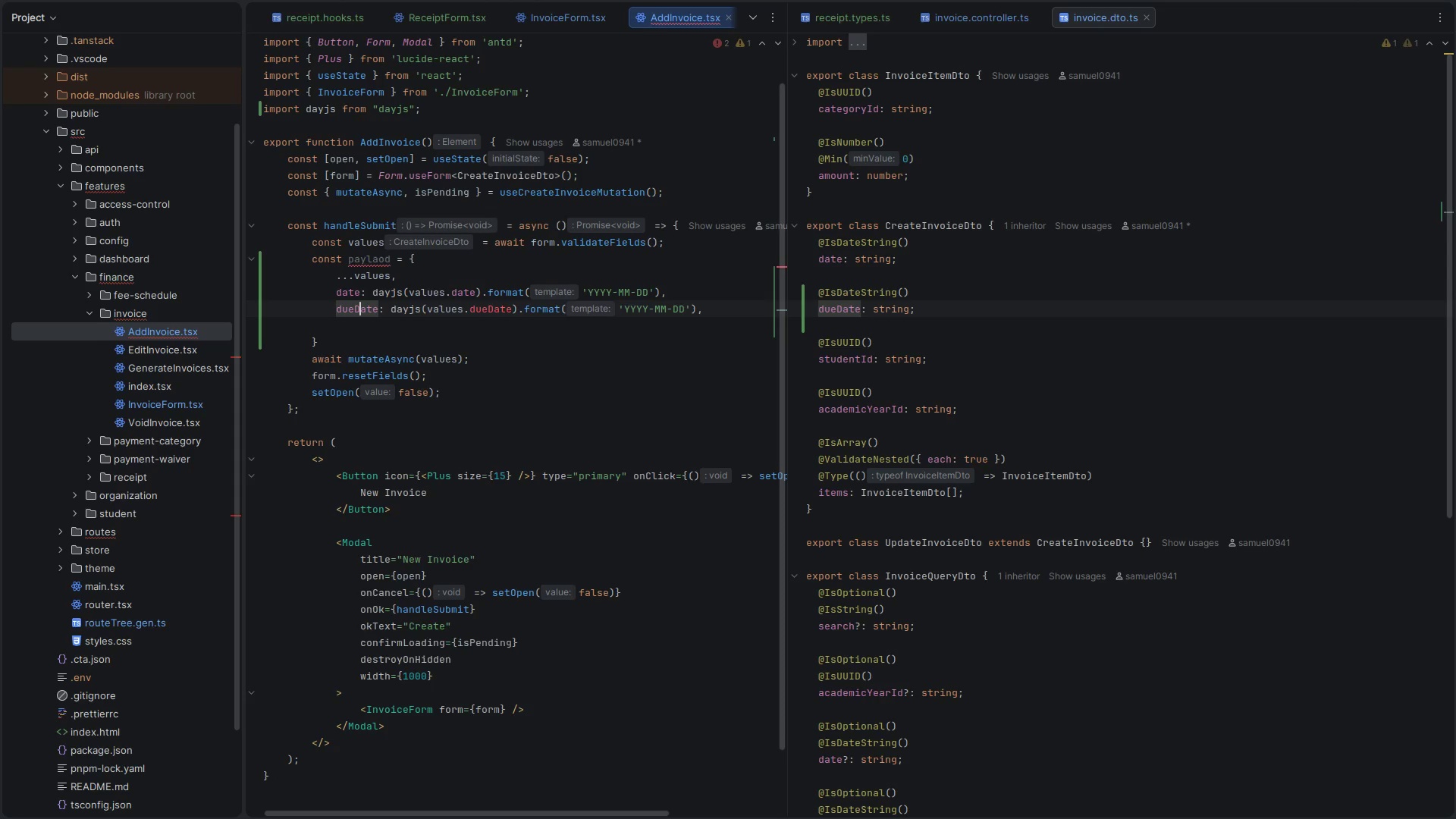 
key(Escape)
 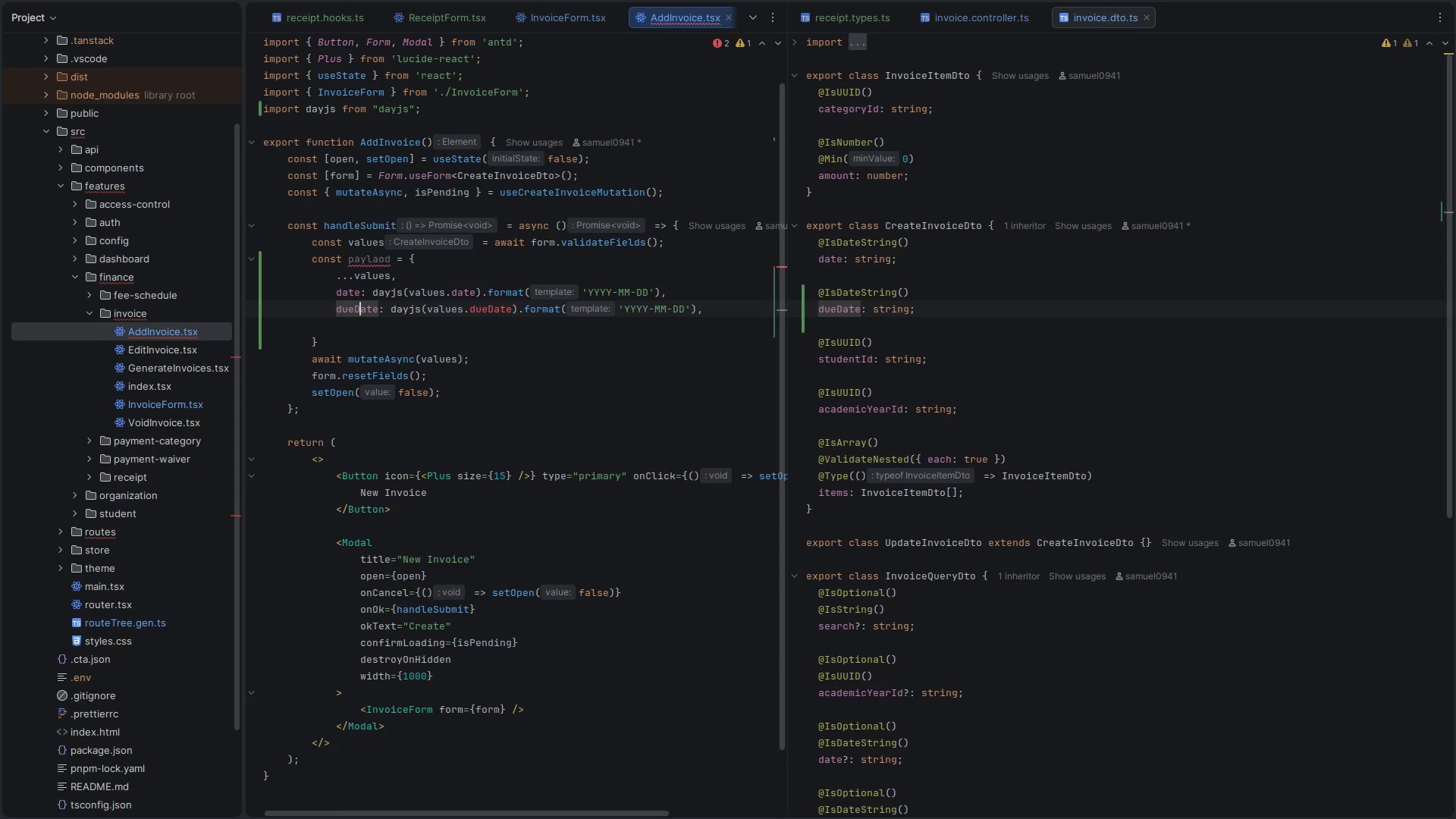 
key(ArrowDown)
 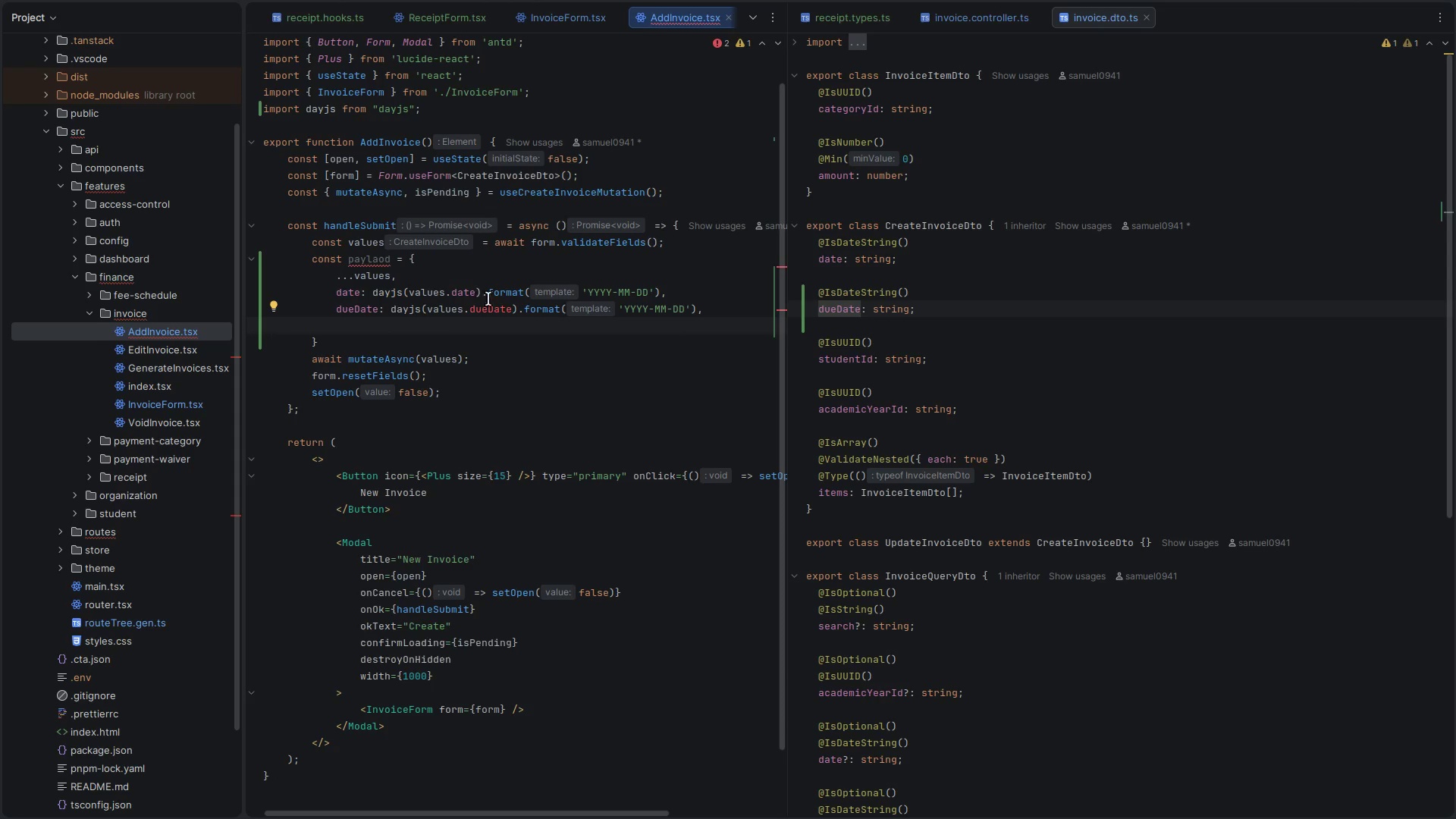 
double_click([501, 312])
 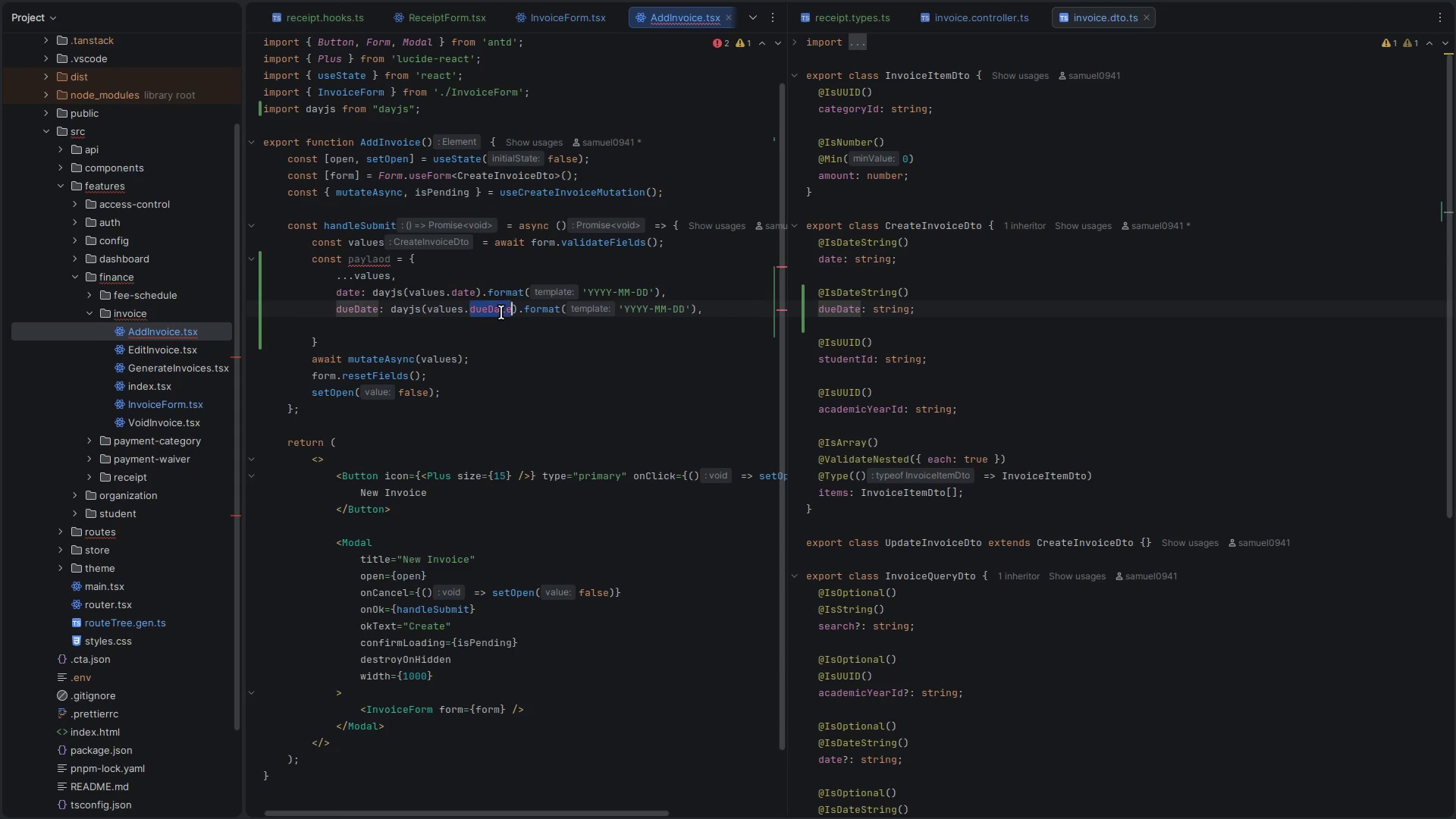 
triple_click([501, 312])
 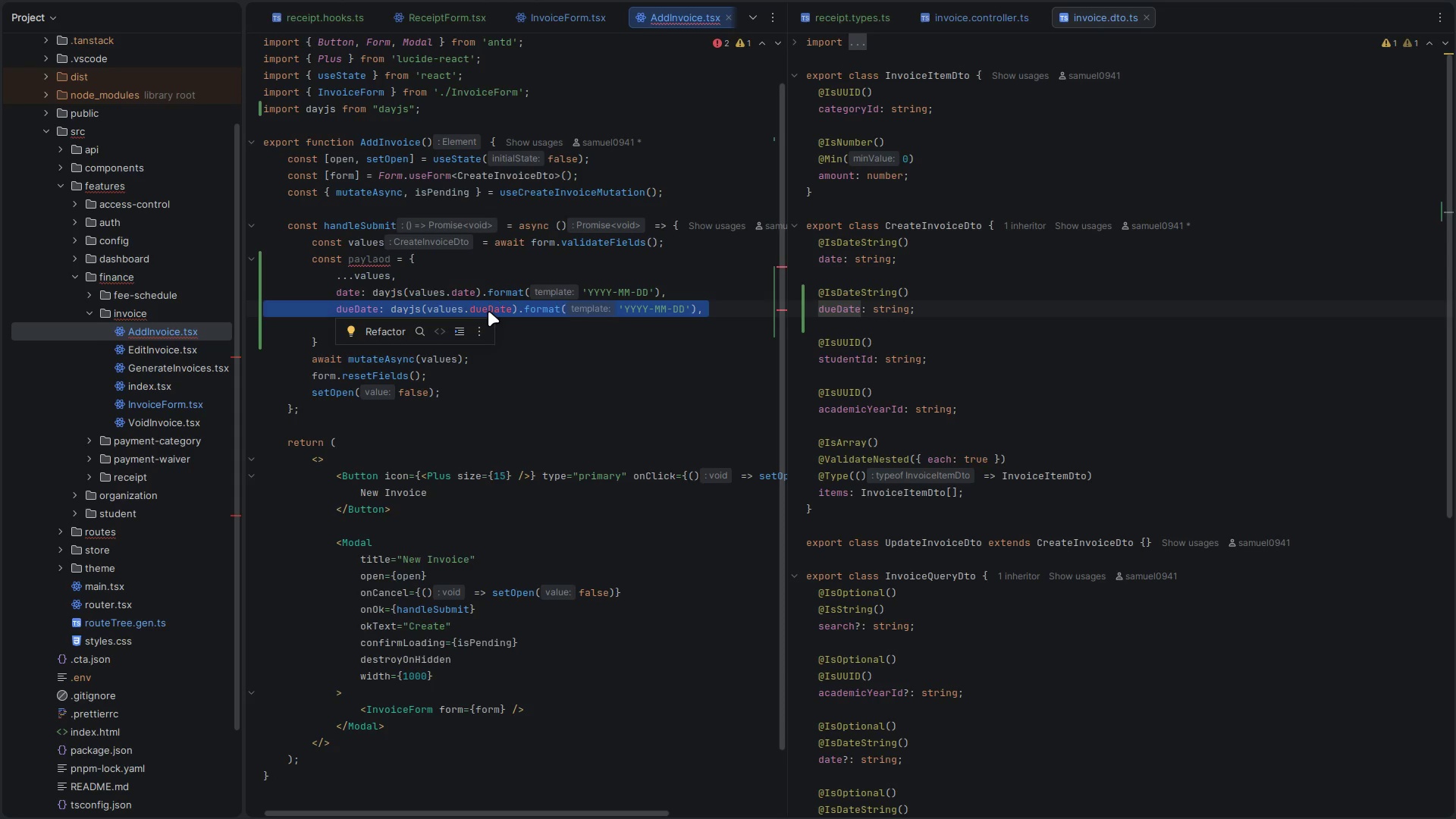 
double_click([488, 311])
 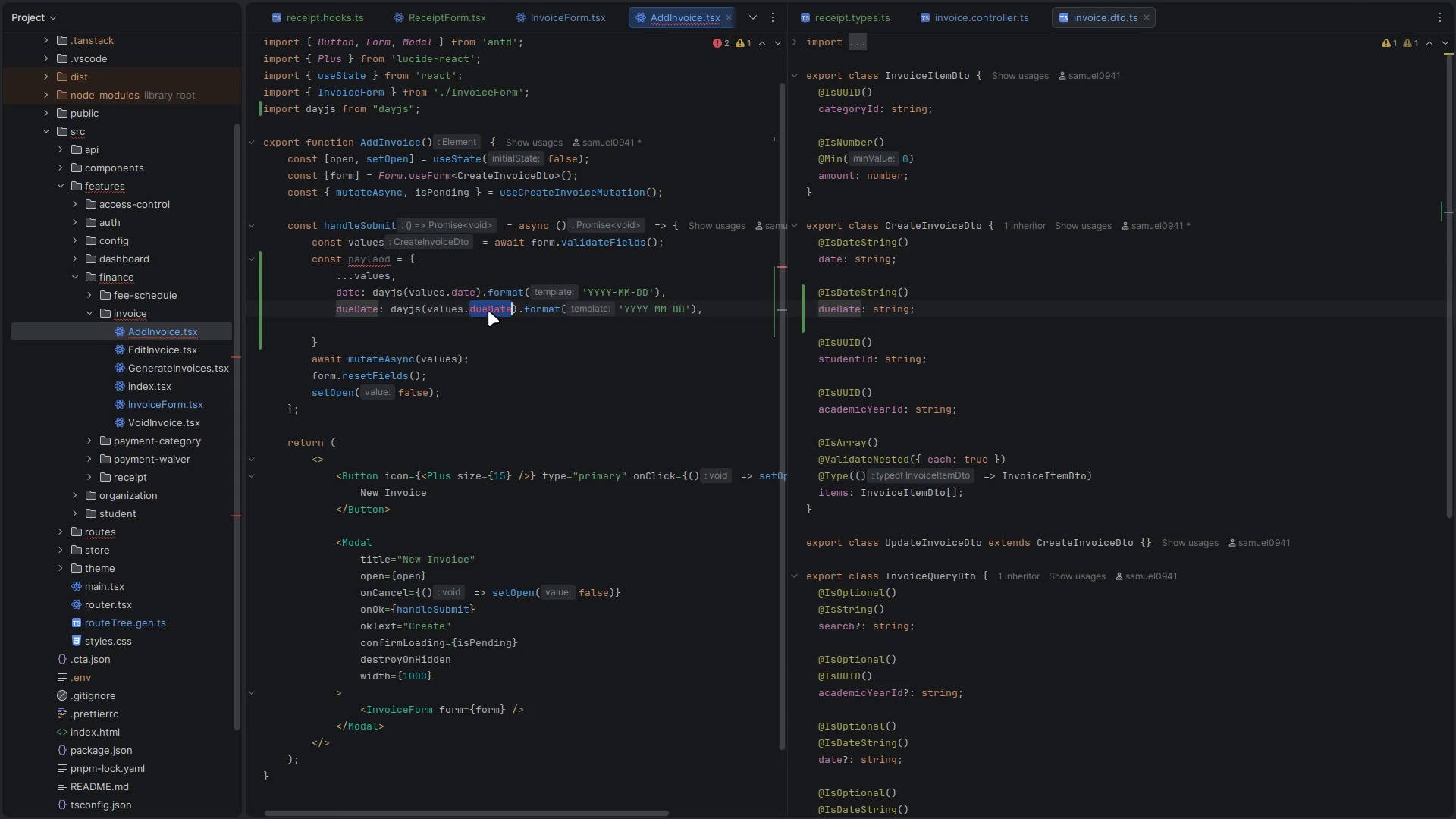 
key(Control+C)
 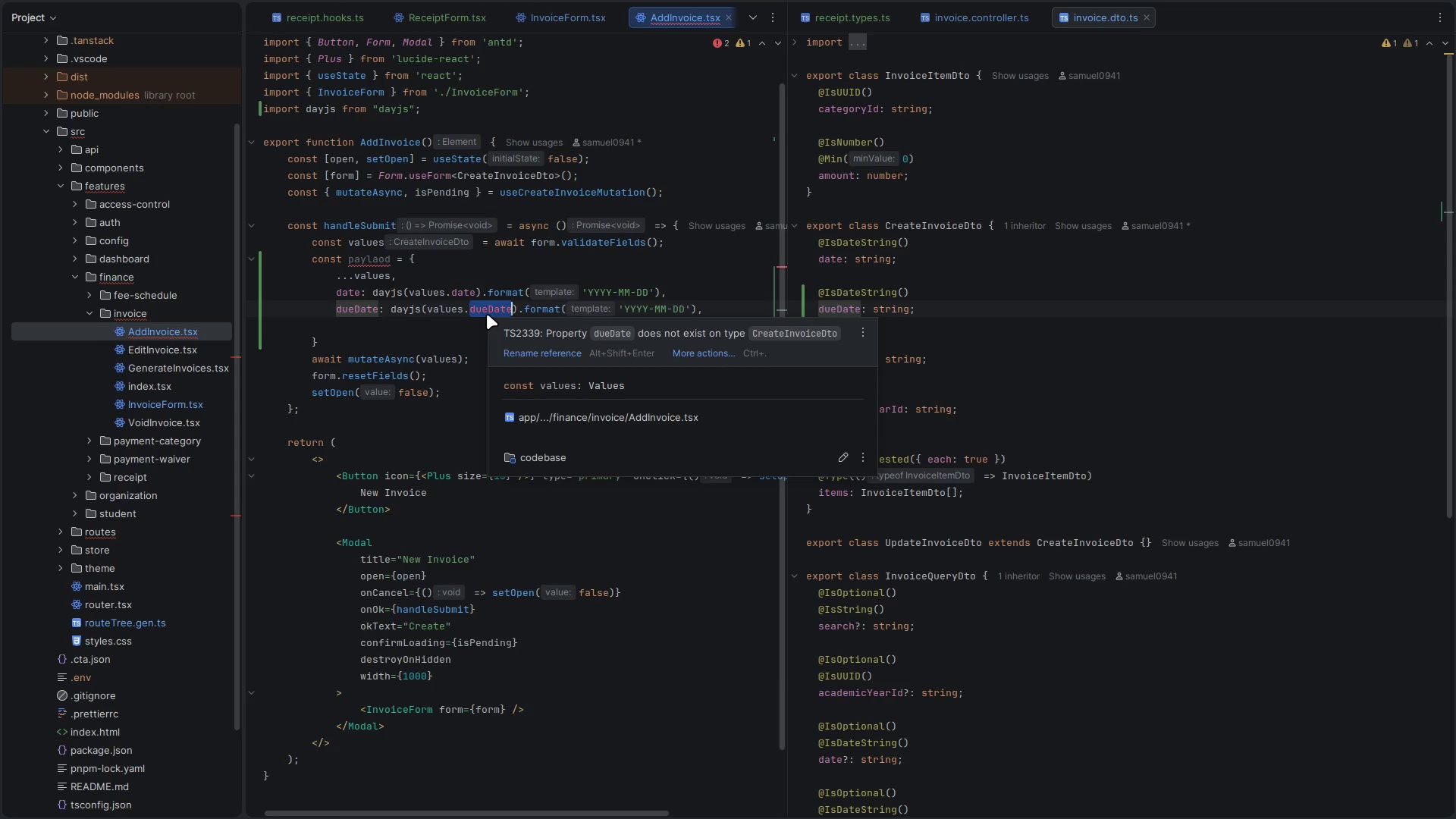 
left_click([347, 325])
 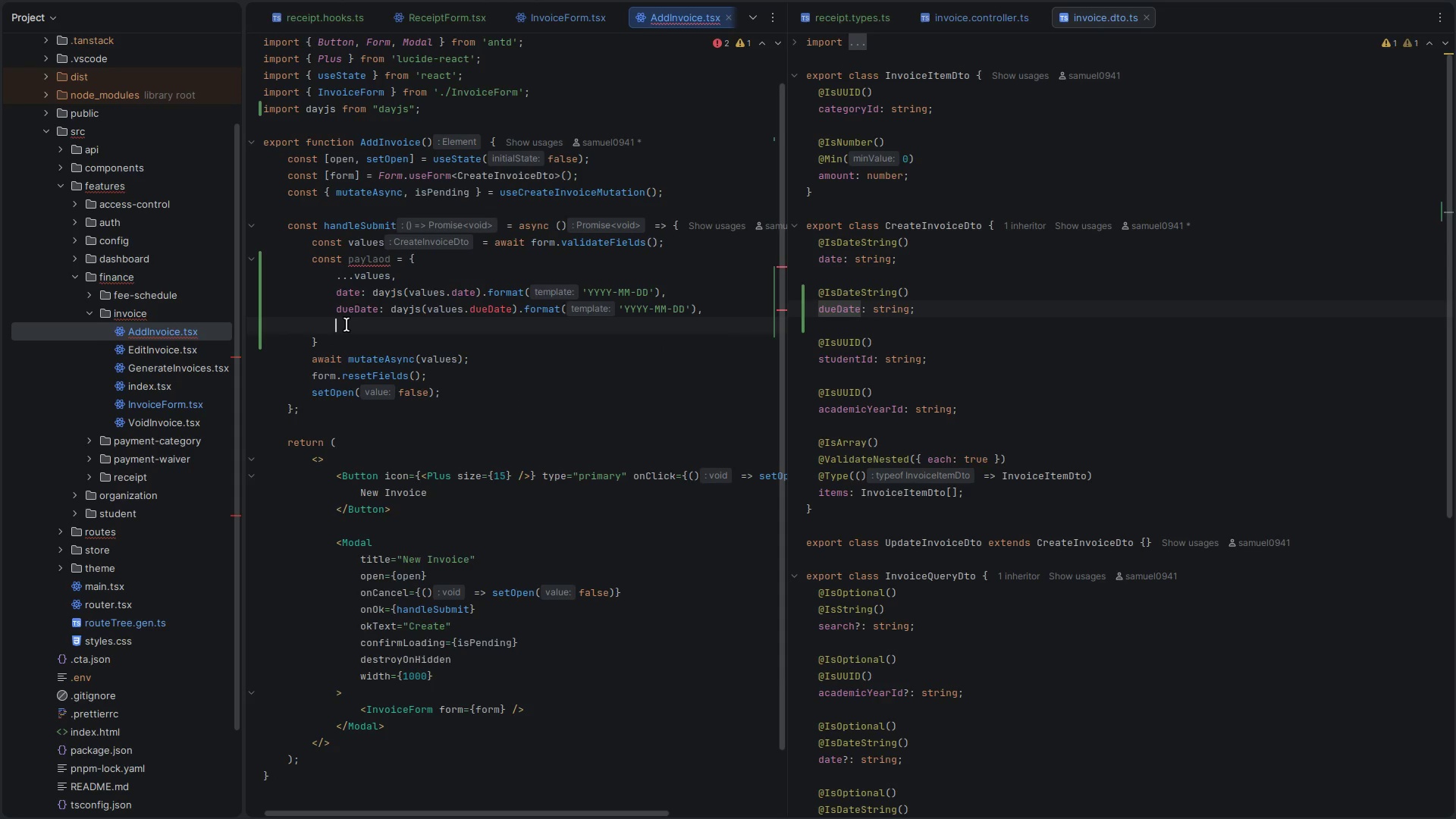 
key(Control+ControlLeft)
 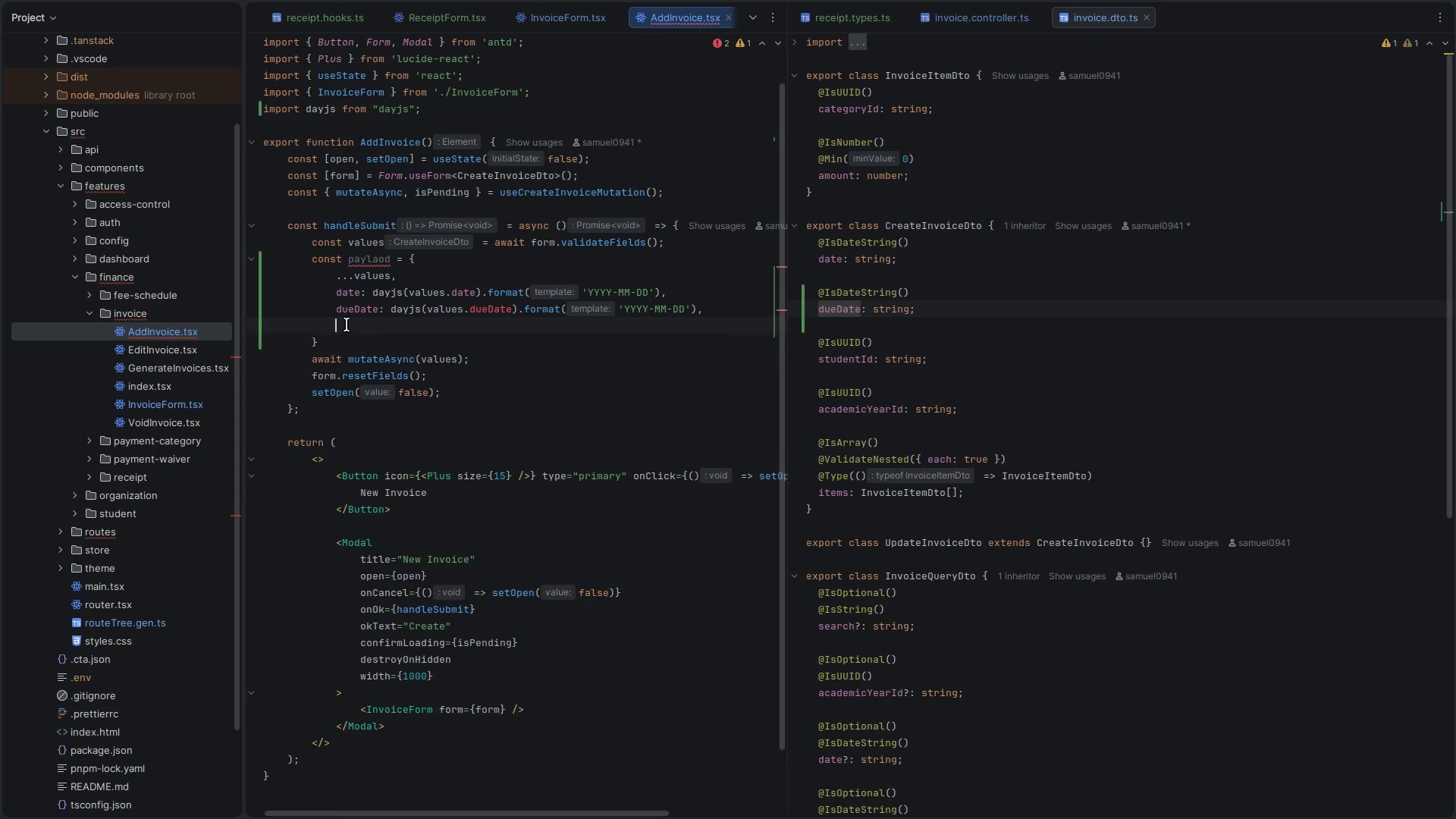 
key(Control+X)
 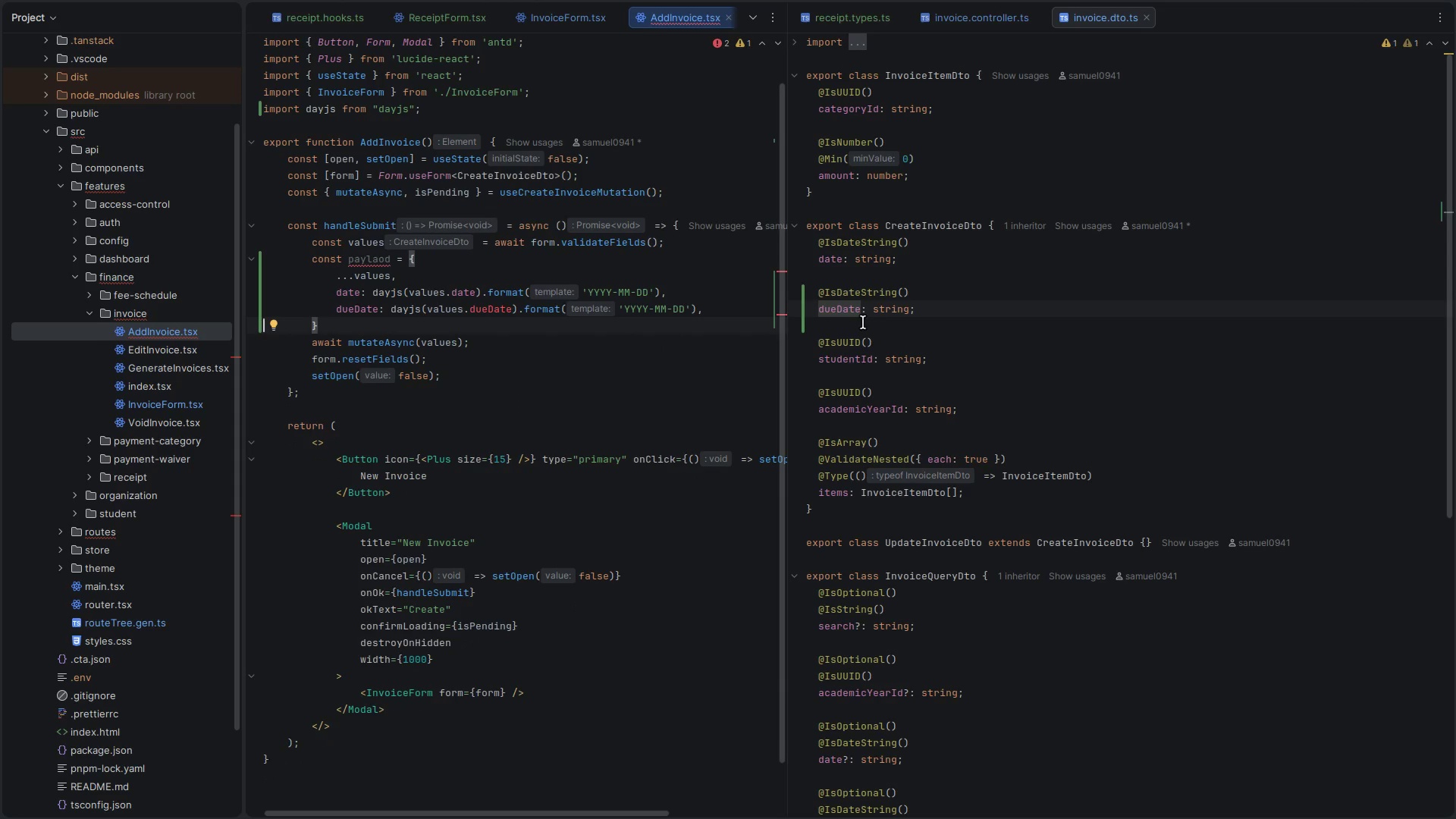 
scroll: coordinate [617, 479], scroll_direction: up, amount: 7.0
 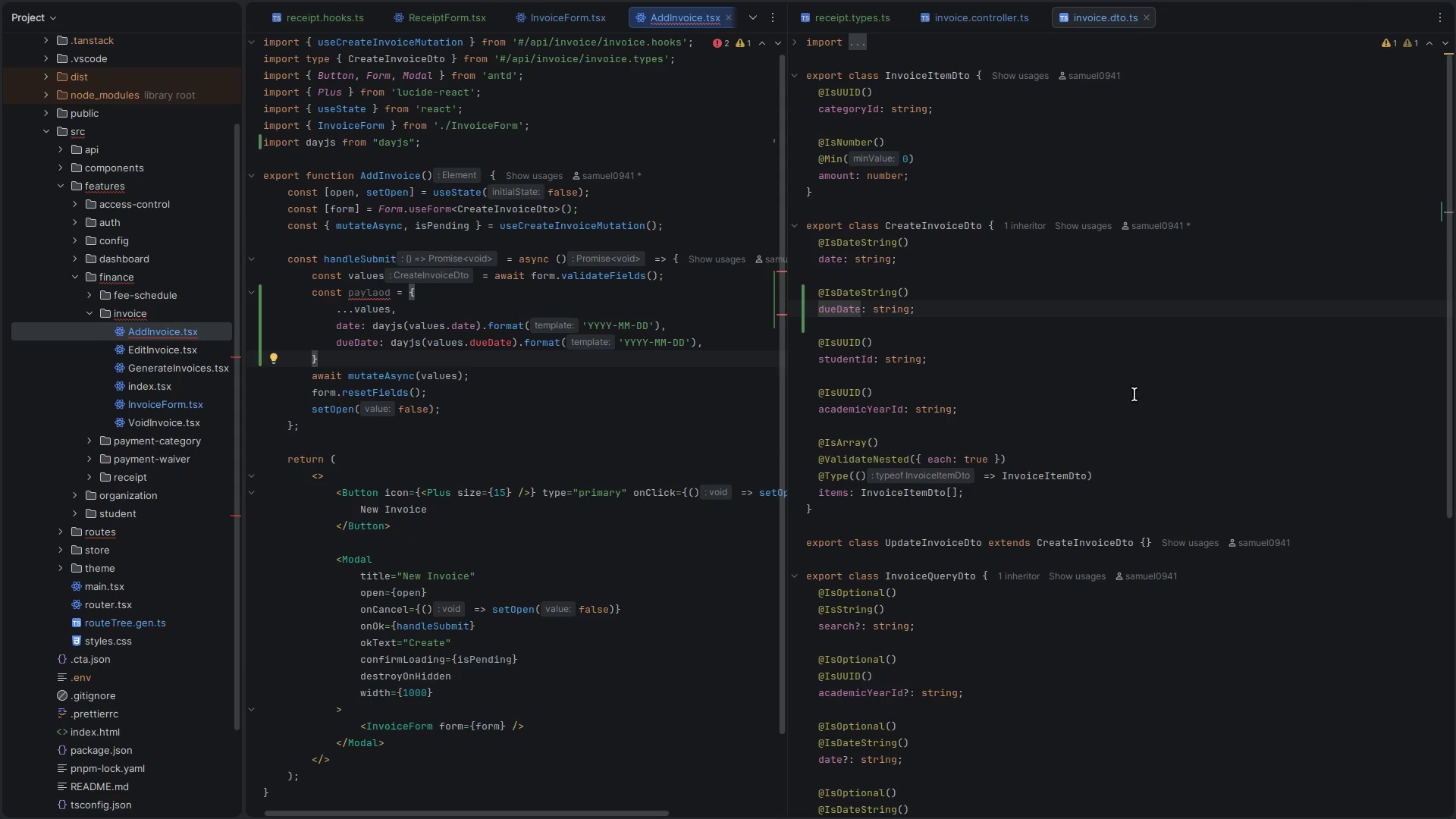 
left_click([1159, 394])
 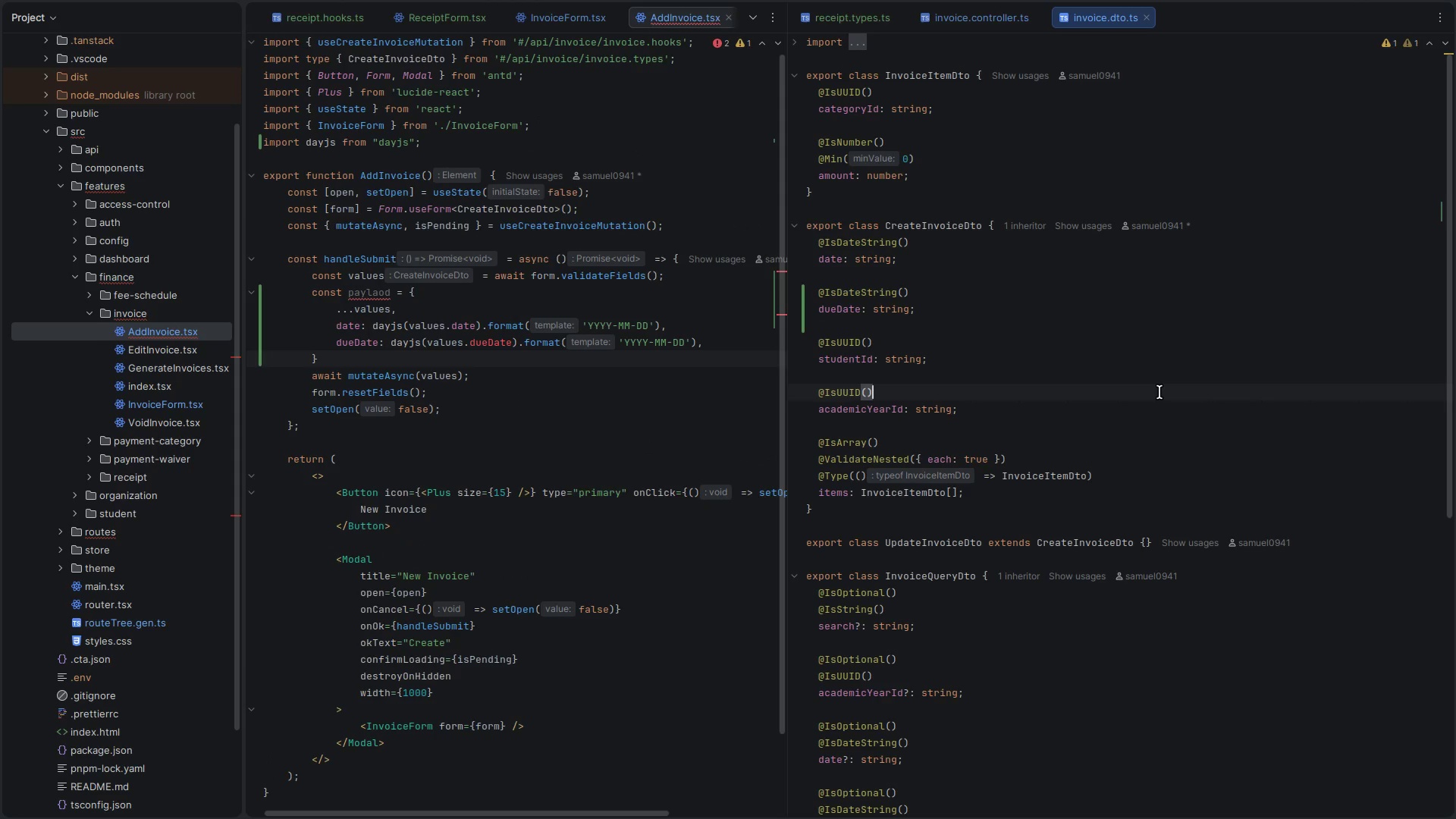 
key(Control+P)
 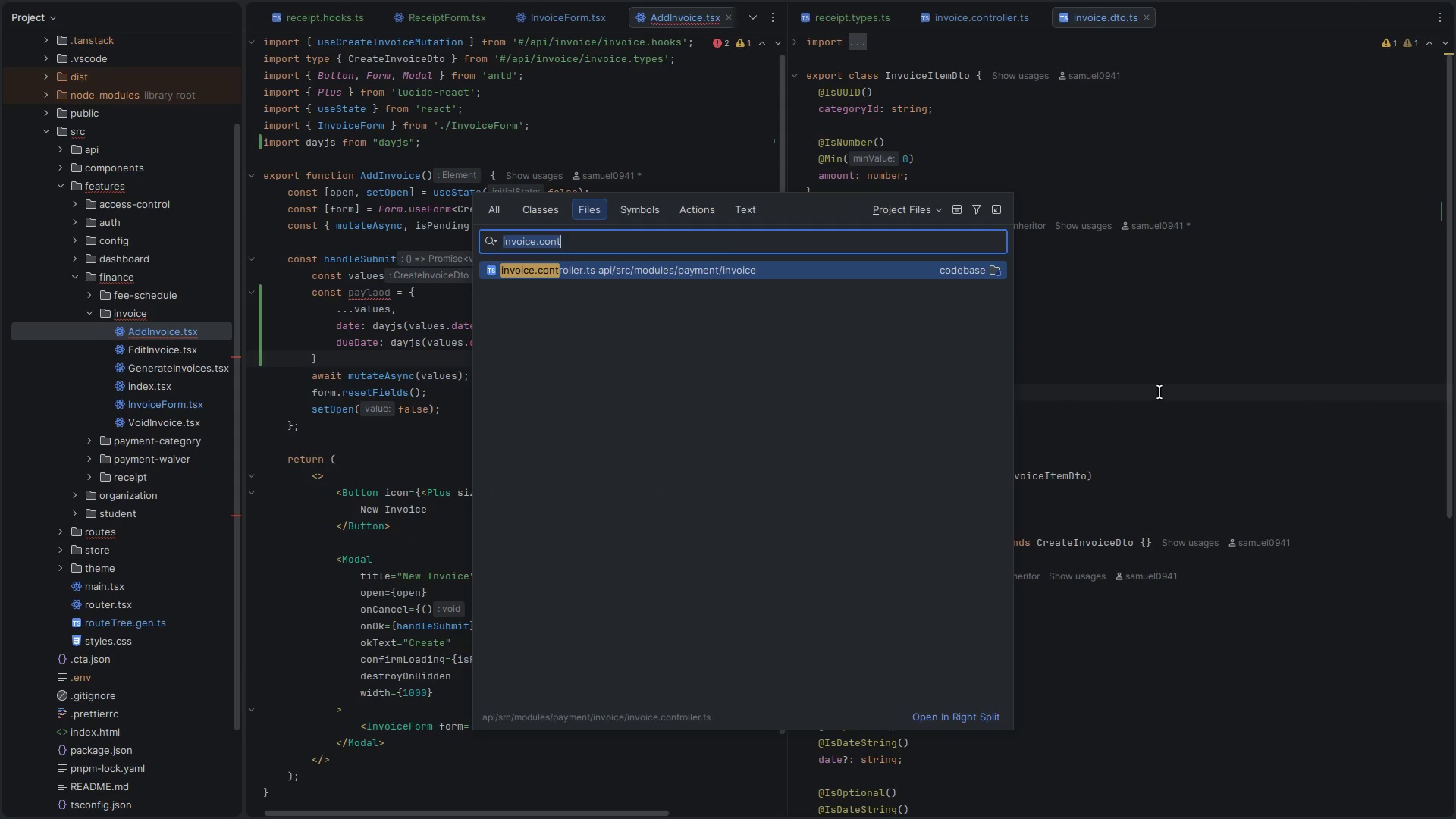 
type(invoce.ent)
 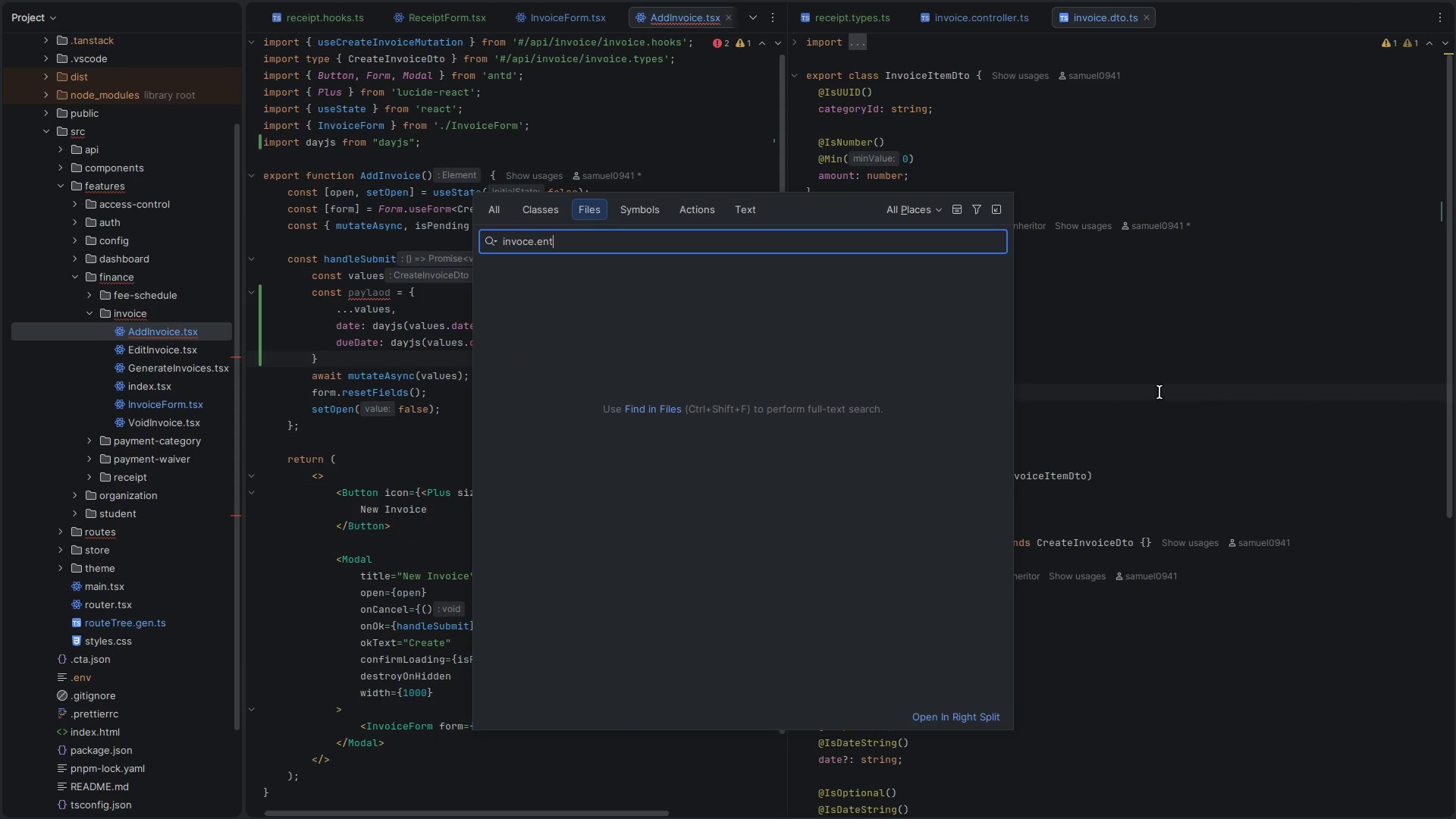 
key(Control+ControlLeft)
 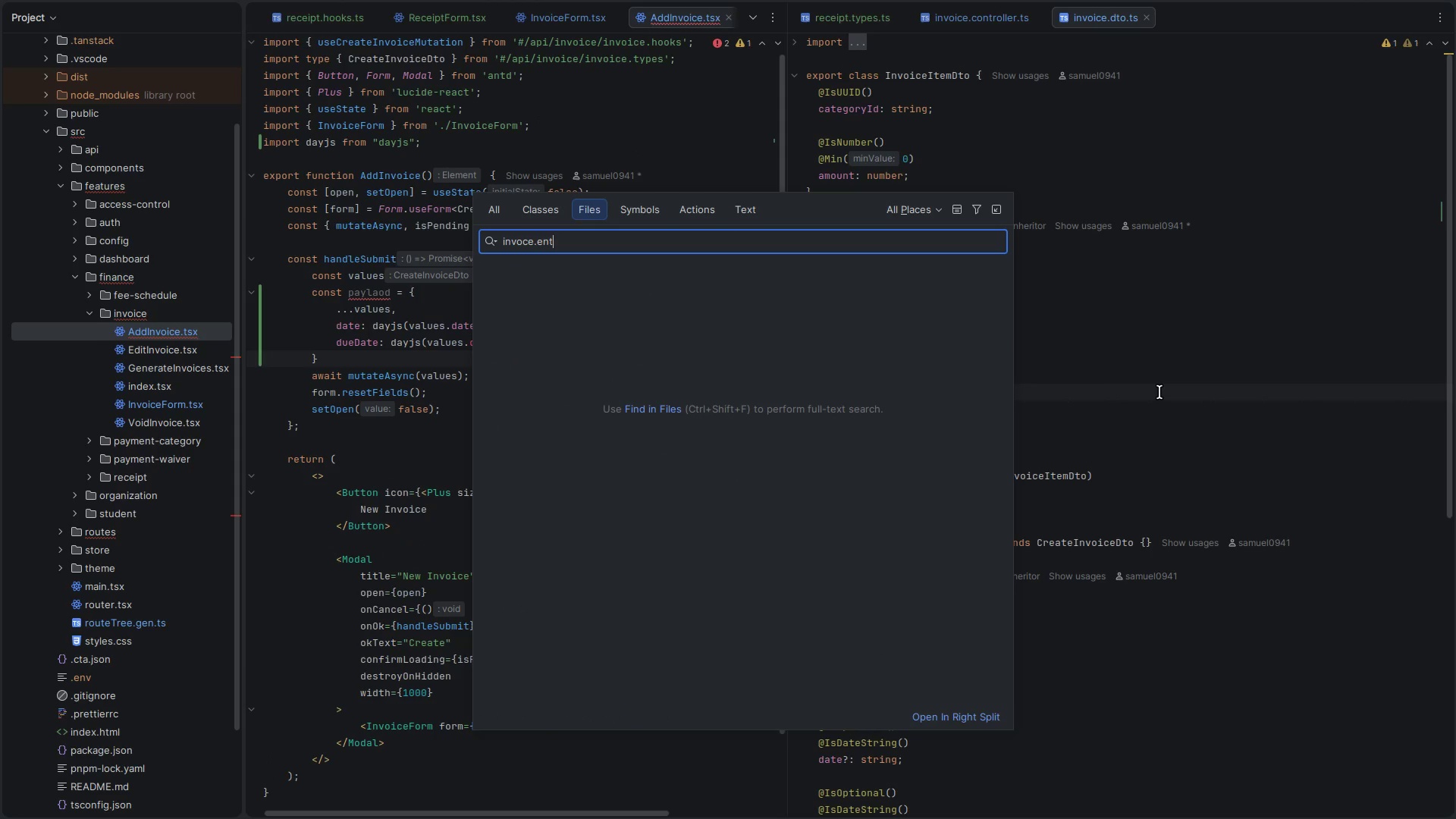 
key(Control+A)
 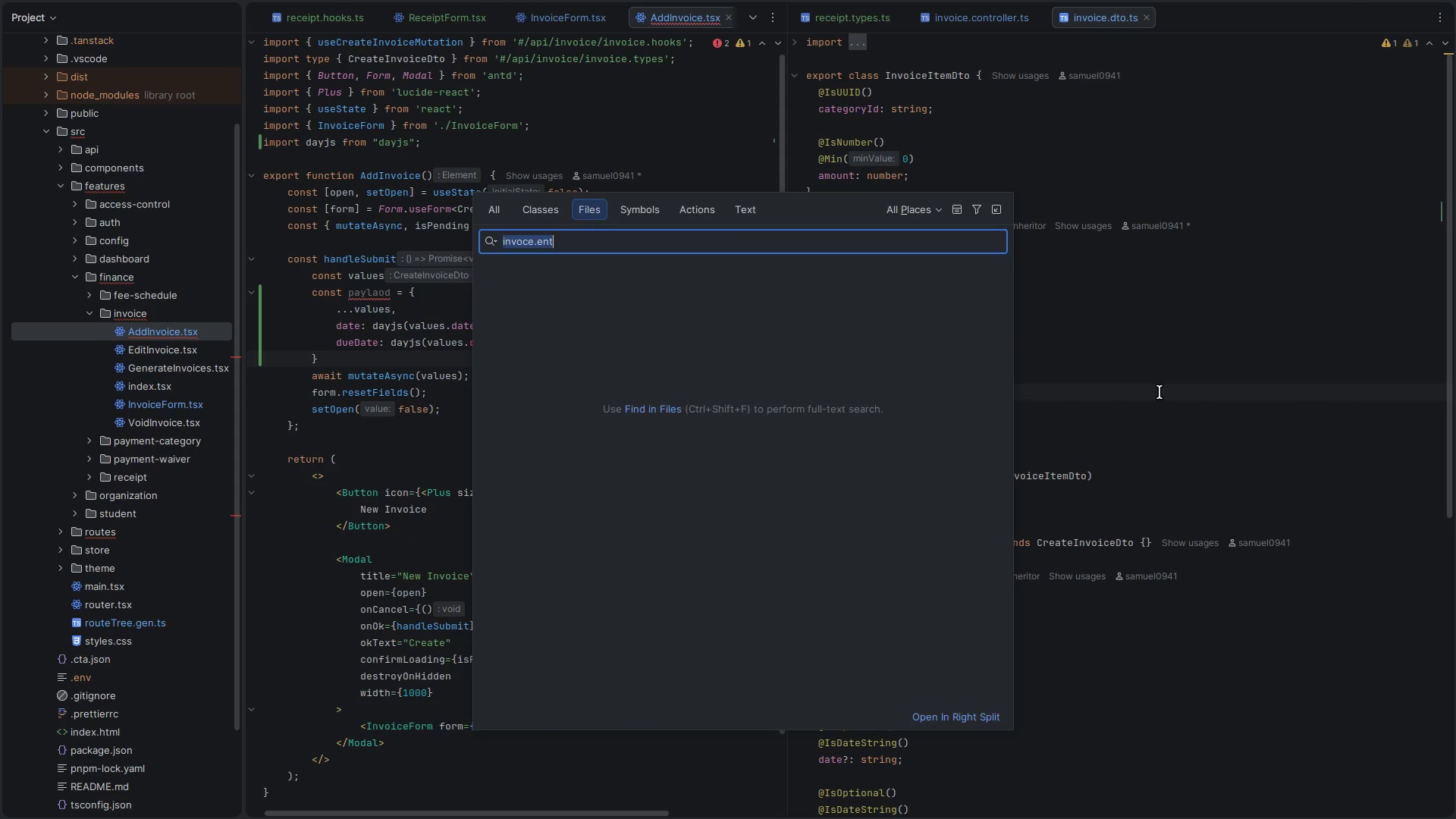 
type(invo)
key(Backspace)
type(oiceet)
 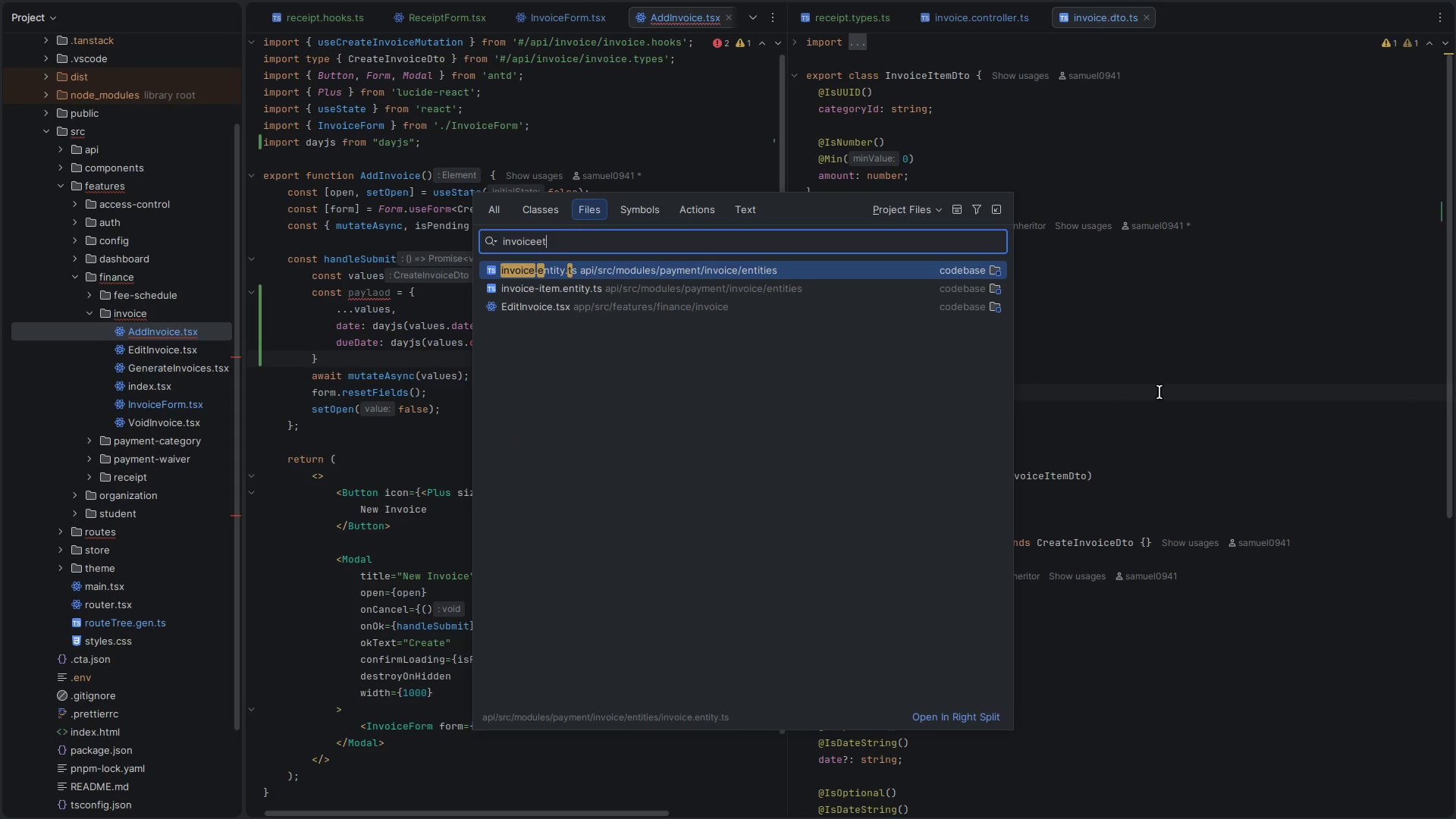 
key(Enter)
 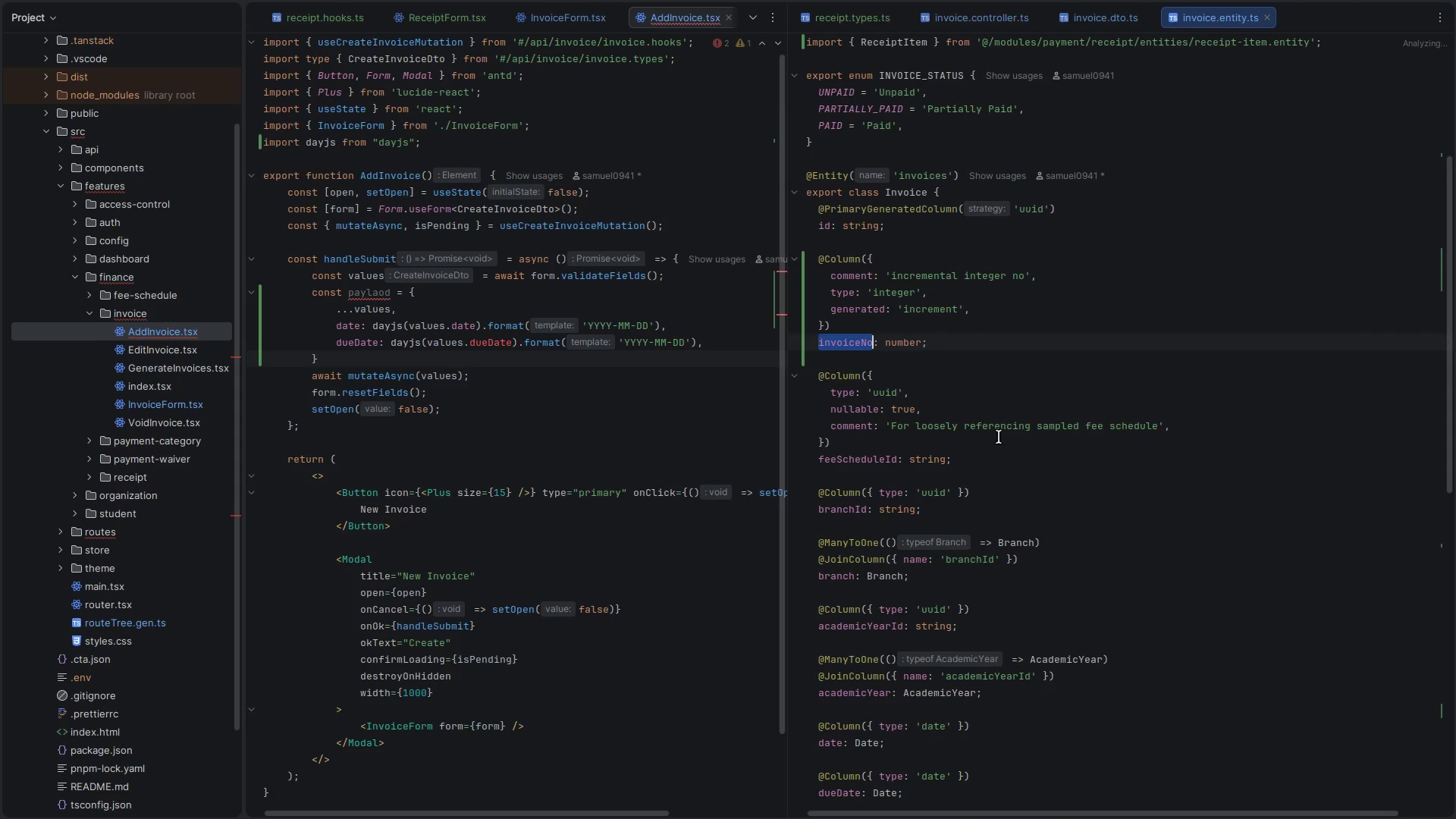 
scroll: coordinate [963, 445], scroll_direction: down, amount: 2.0
 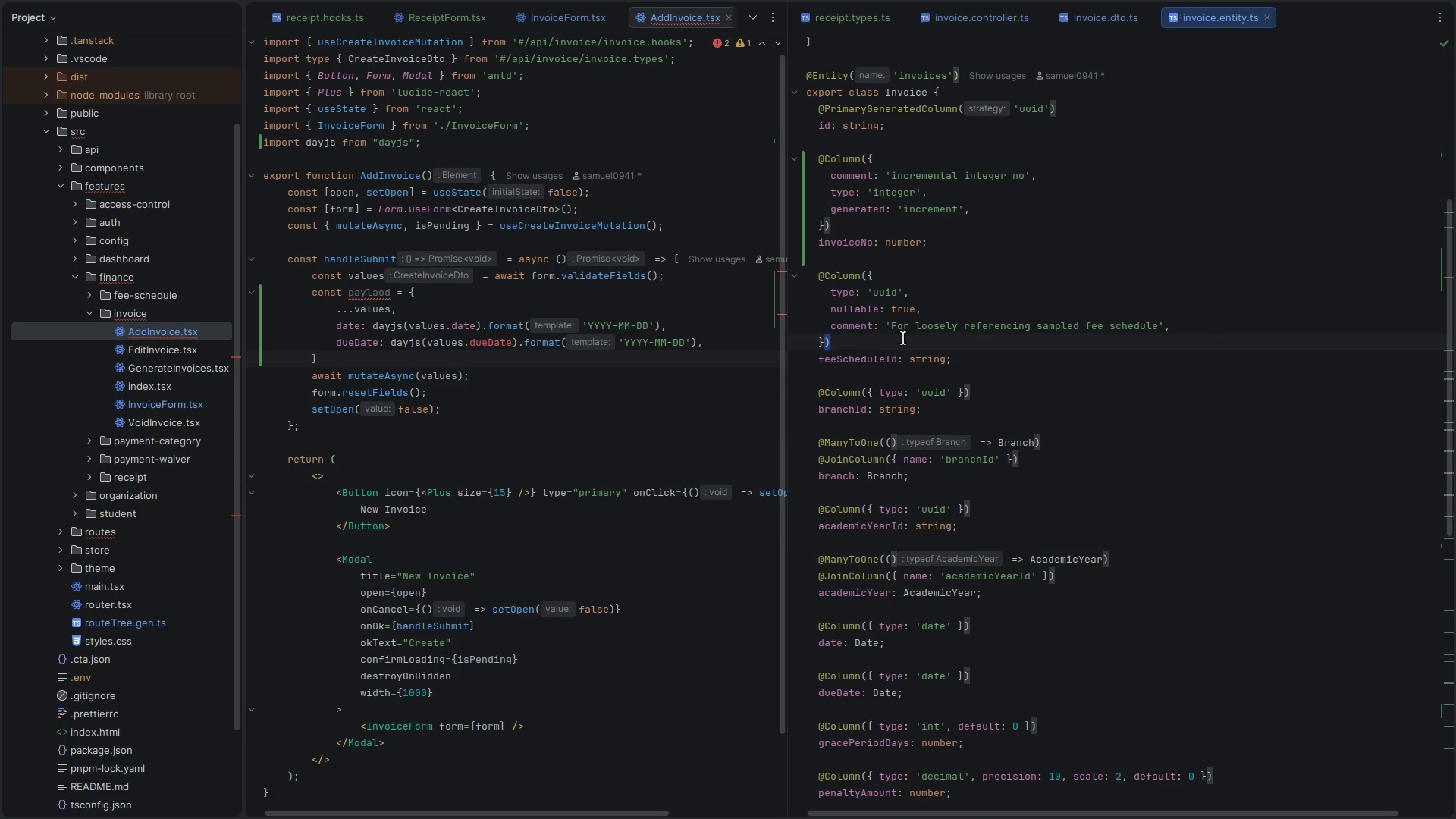 
left_click([847, 410])
 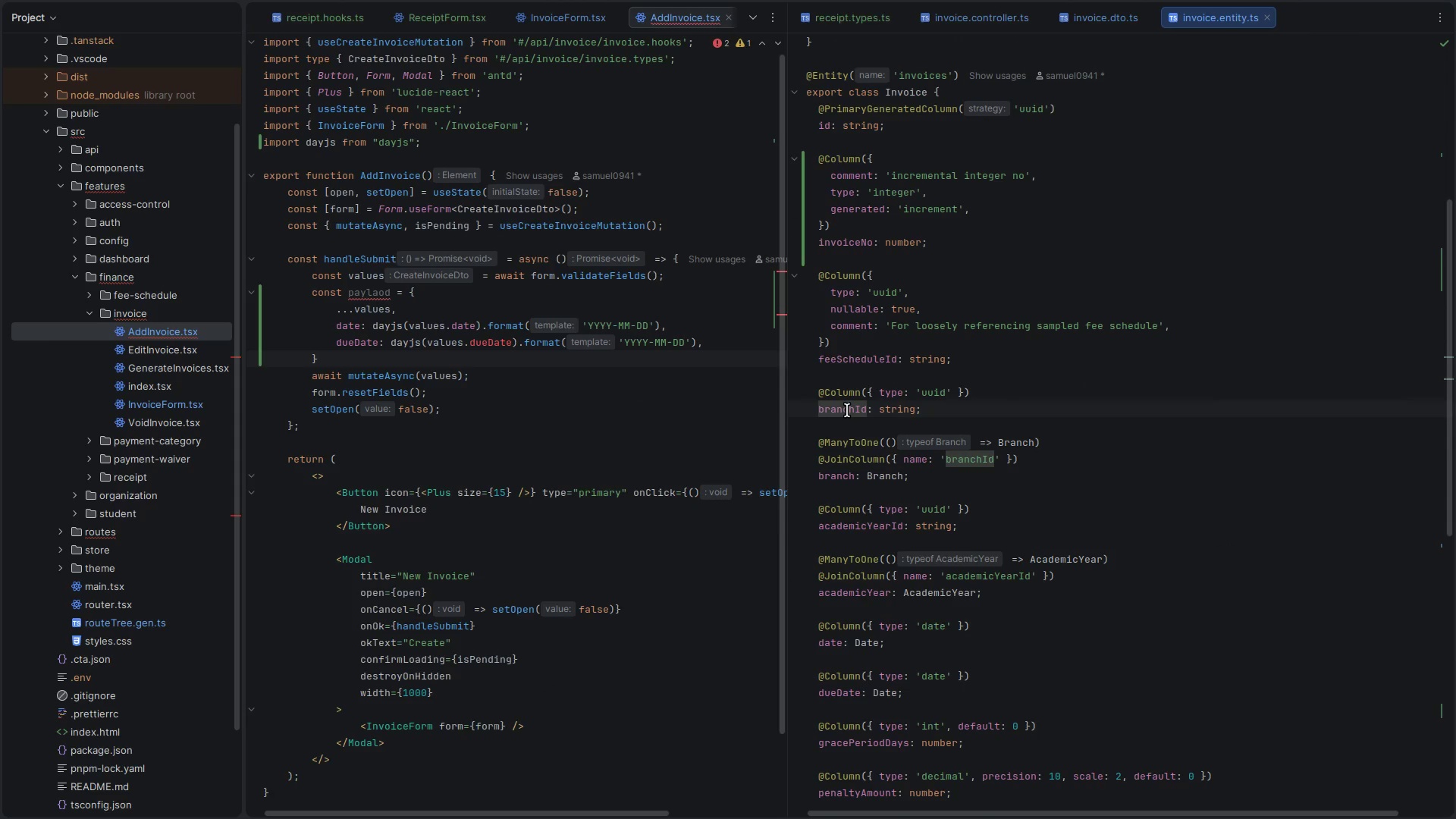 
left_click([847, 410])
 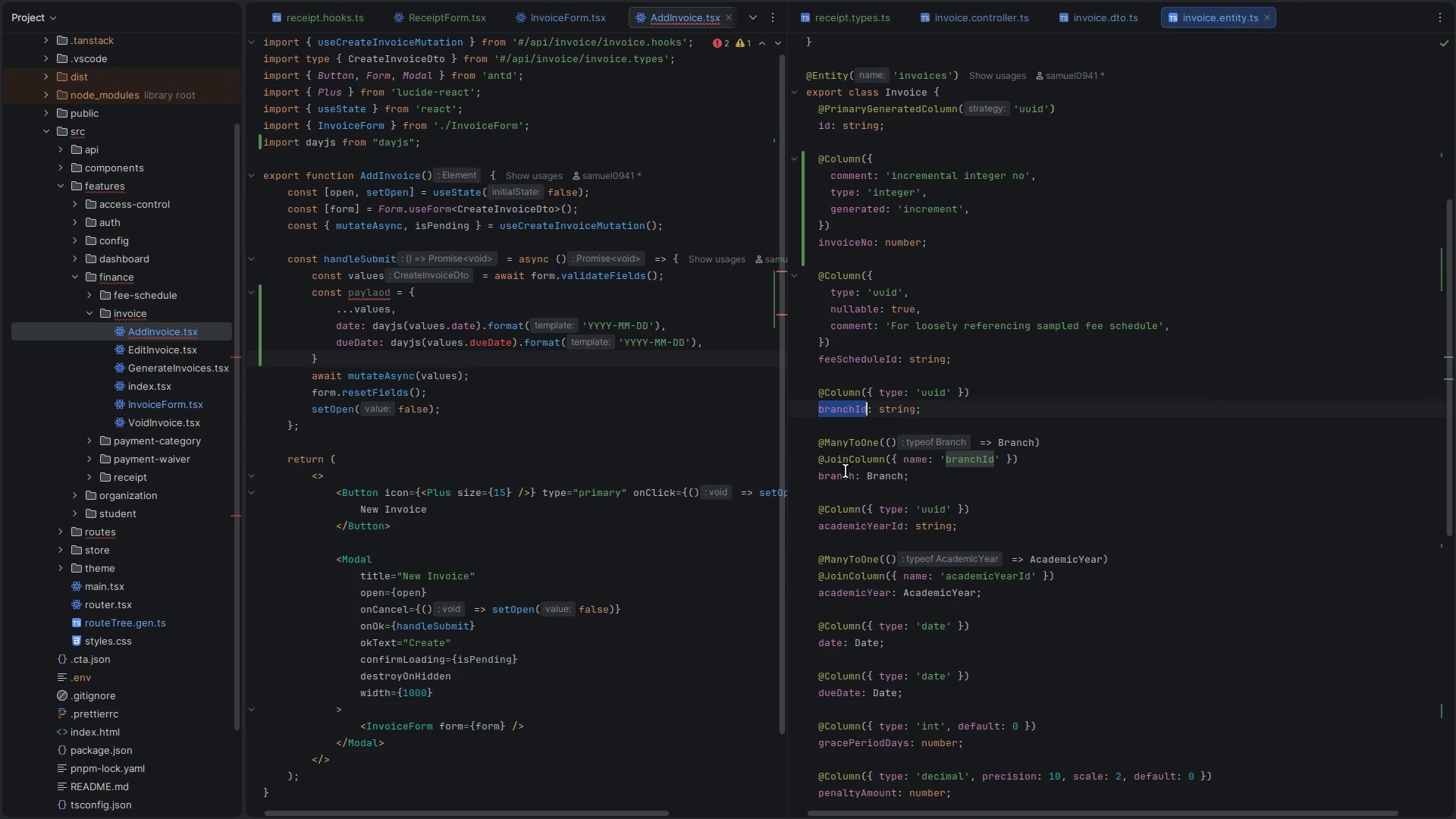 
double_click([846, 471])
 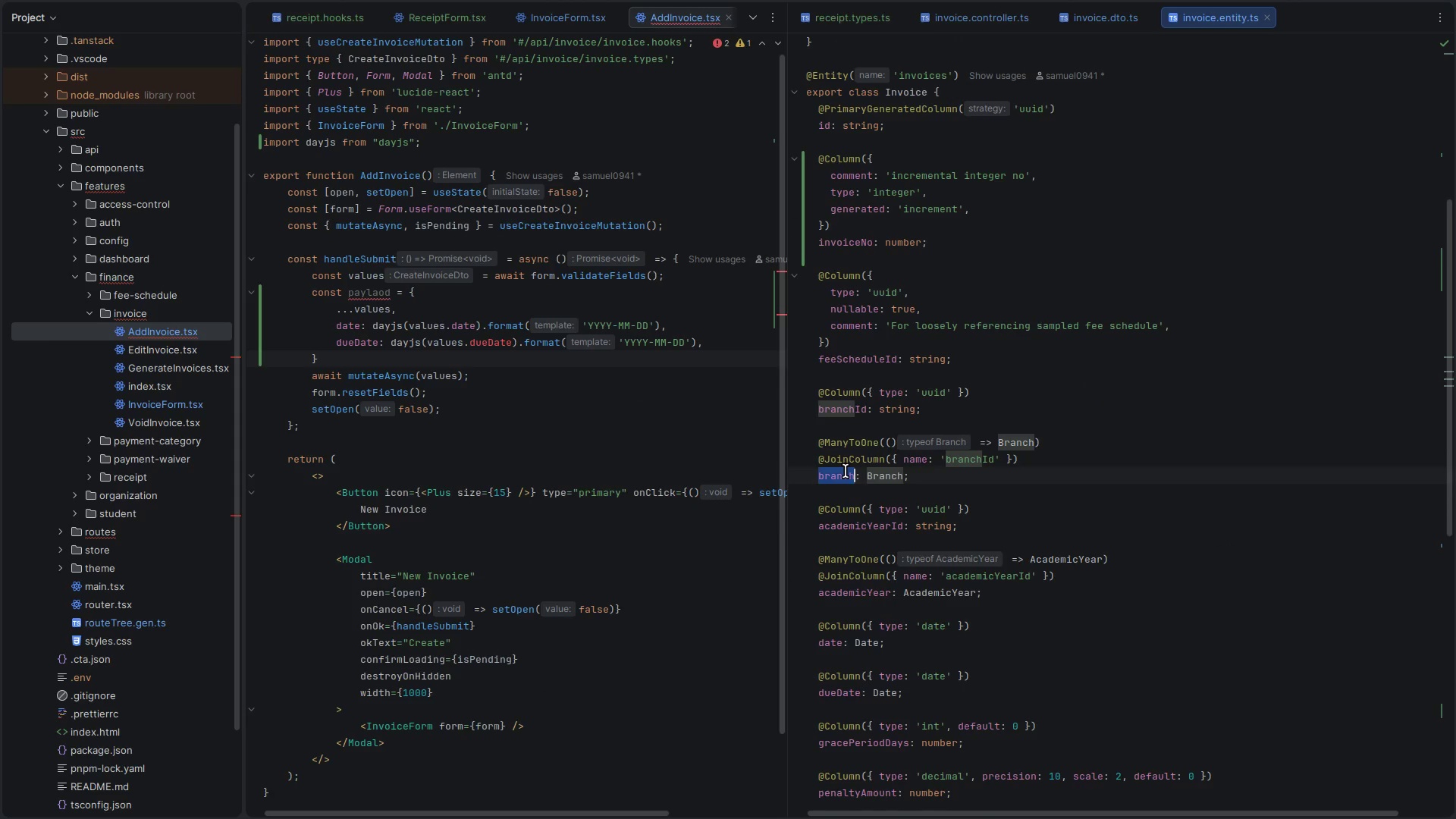 
scroll: coordinate [845, 472], scroll_direction: down, amount: 4.0
 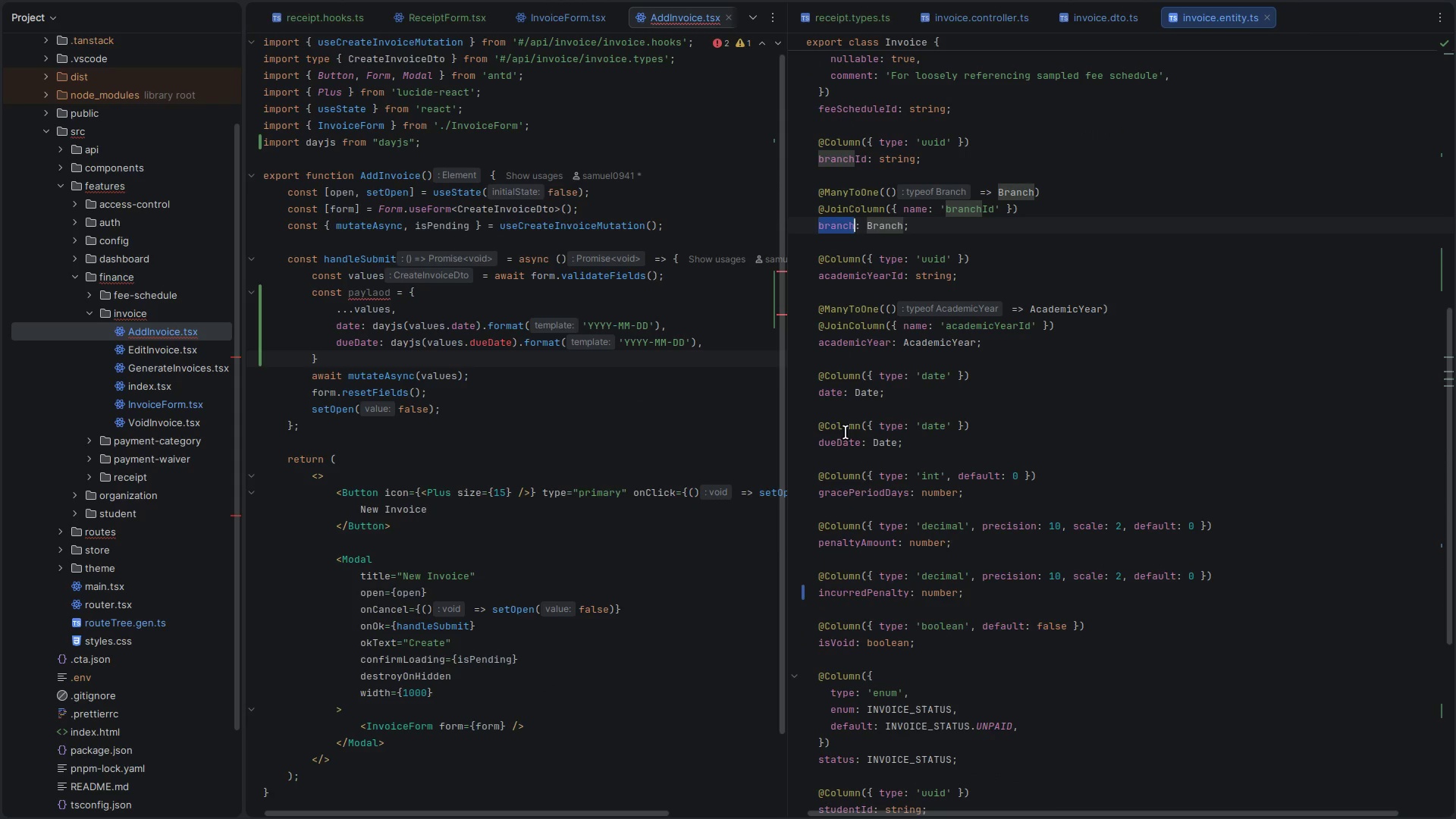 
left_click([842, 436])
 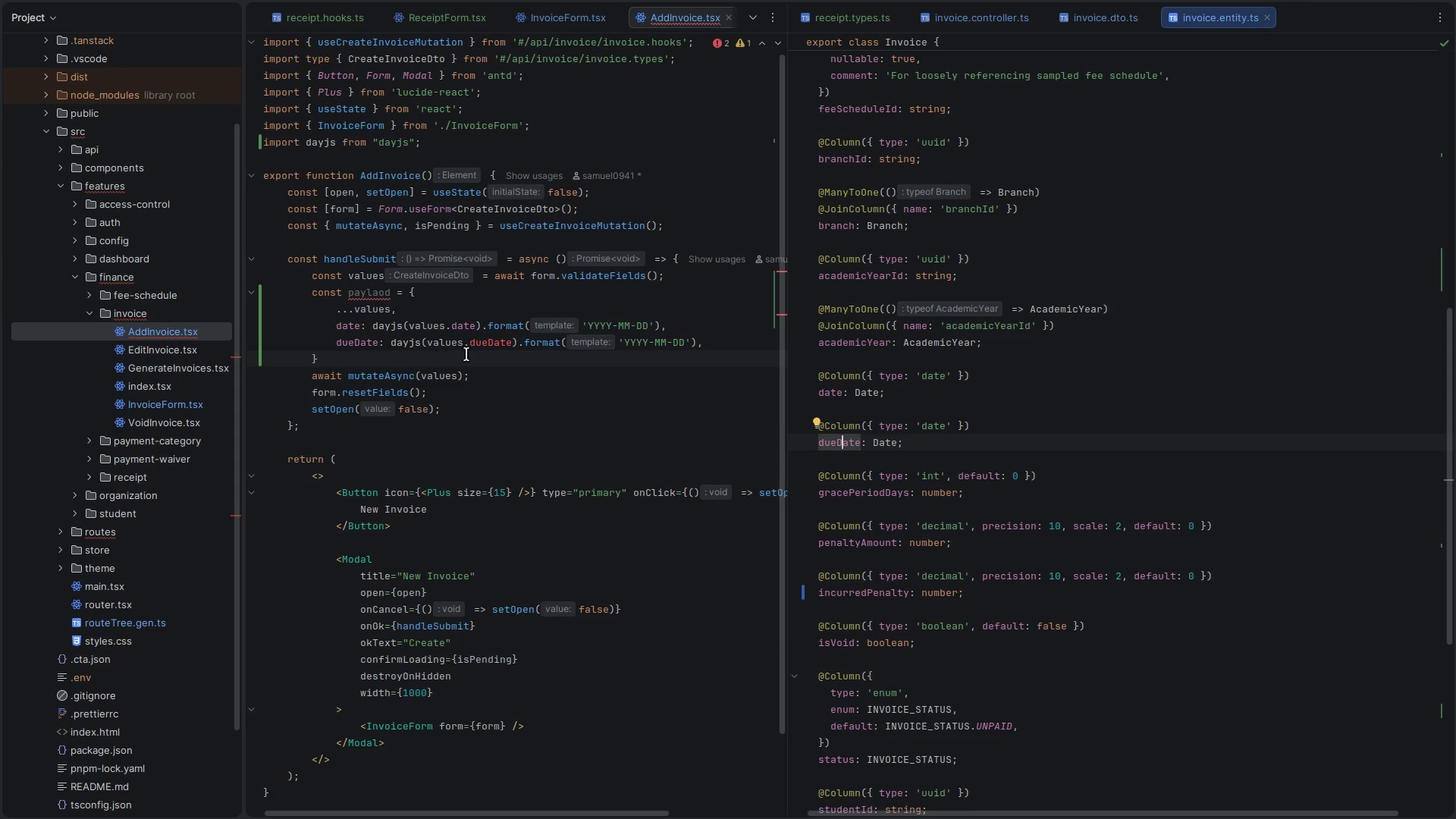 
double_click([485, 342])
 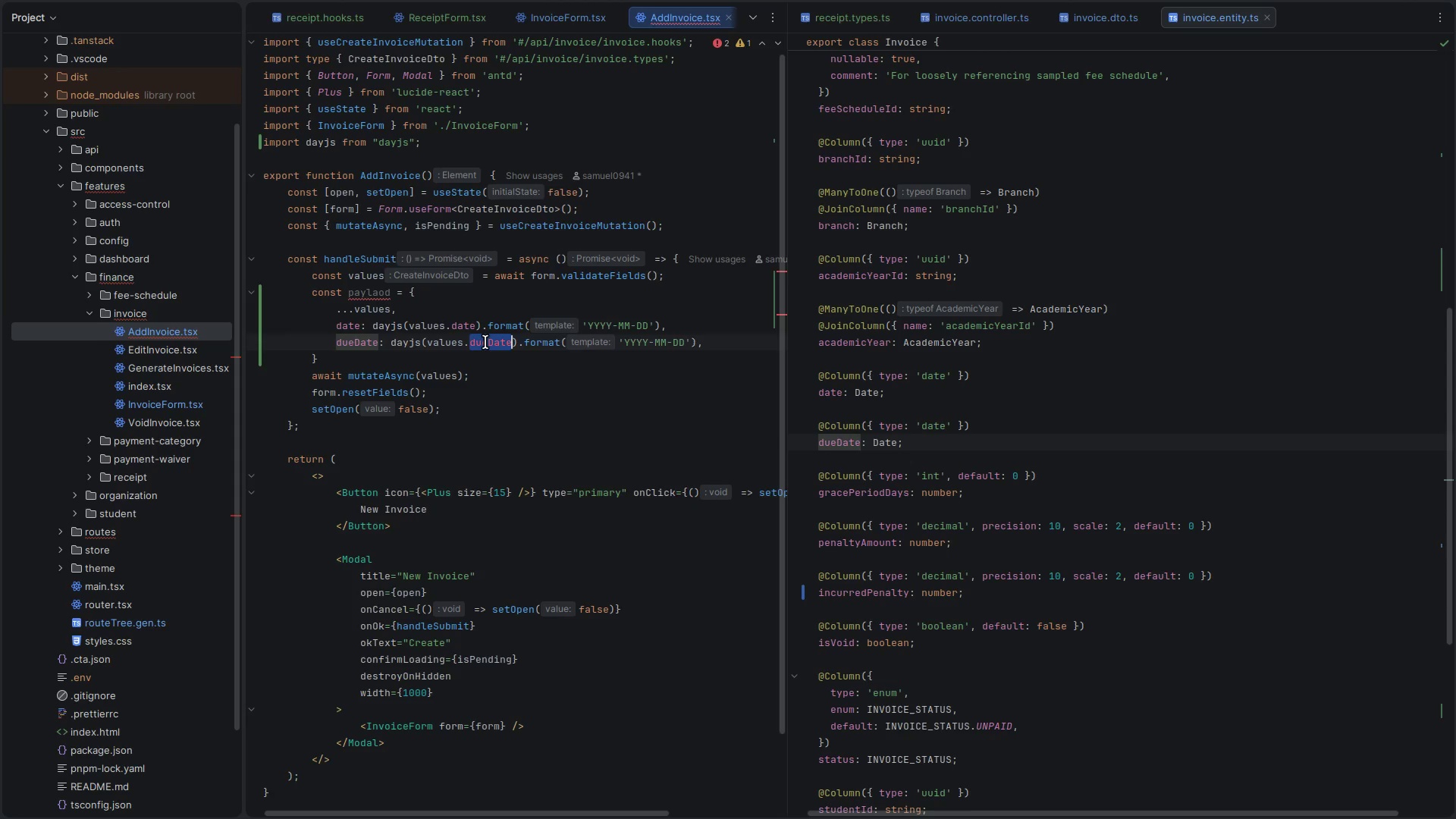 
triple_click([485, 342])
 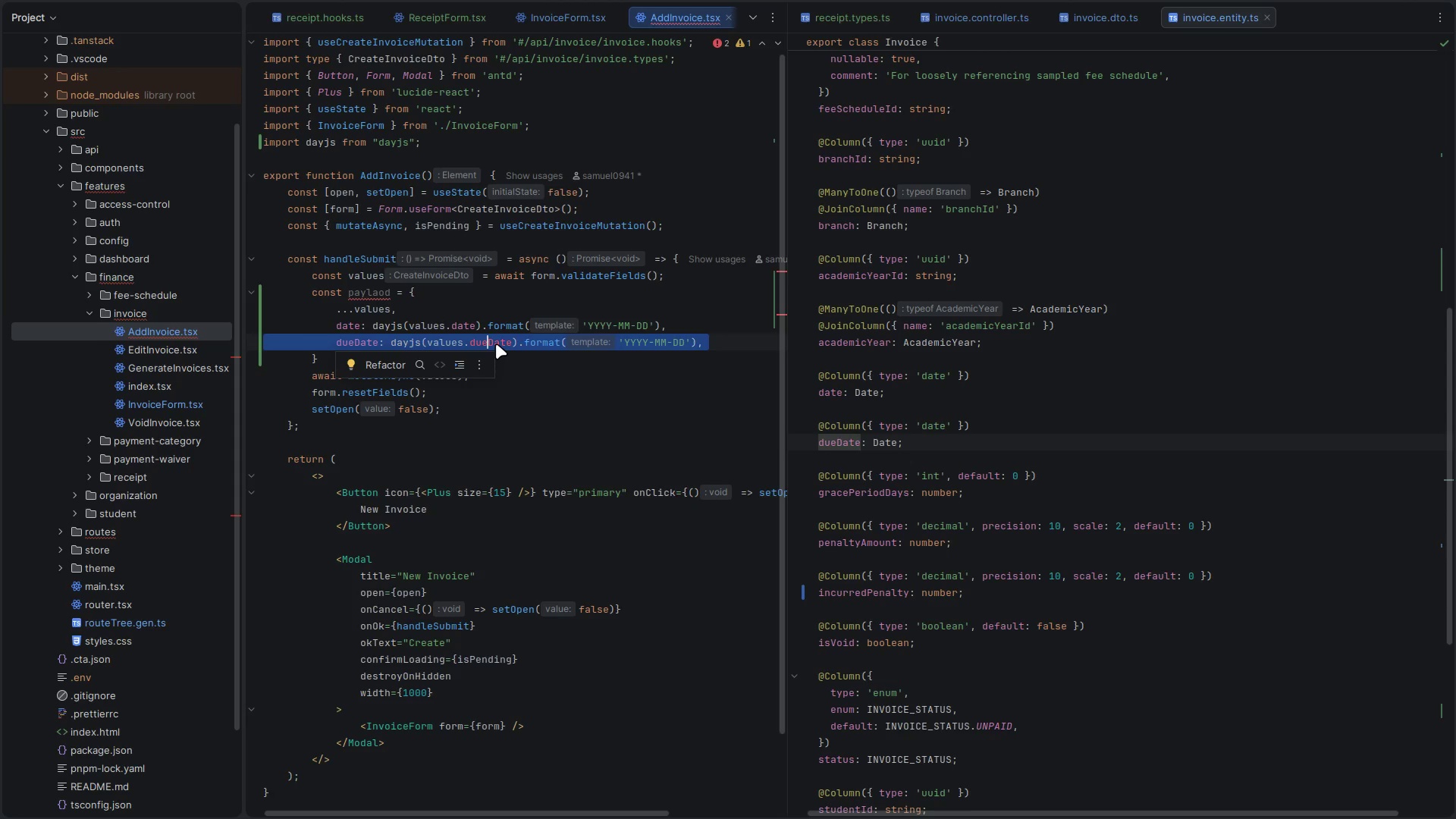 
left_click([496, 344])
 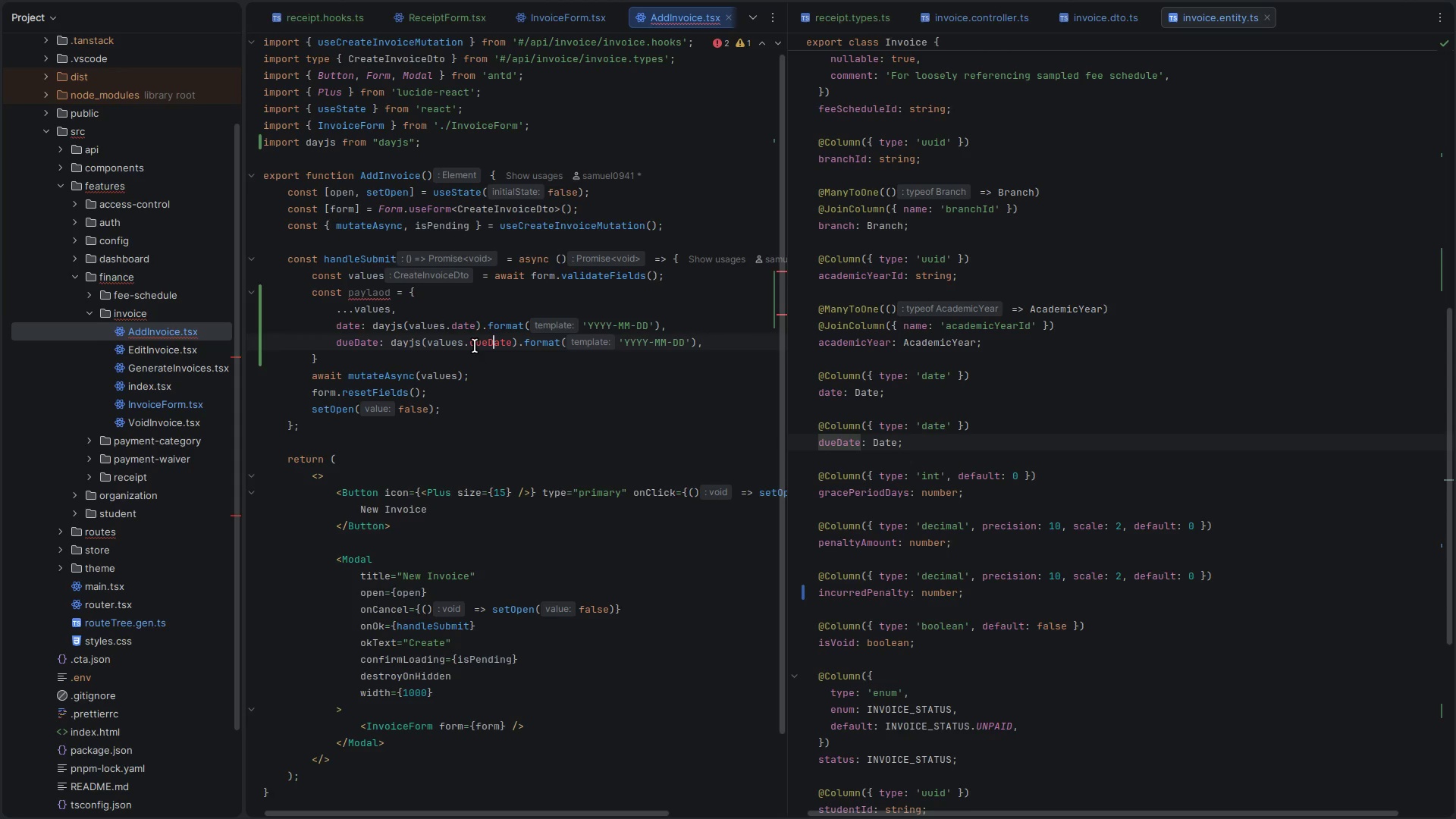 
double_click([475, 346])
 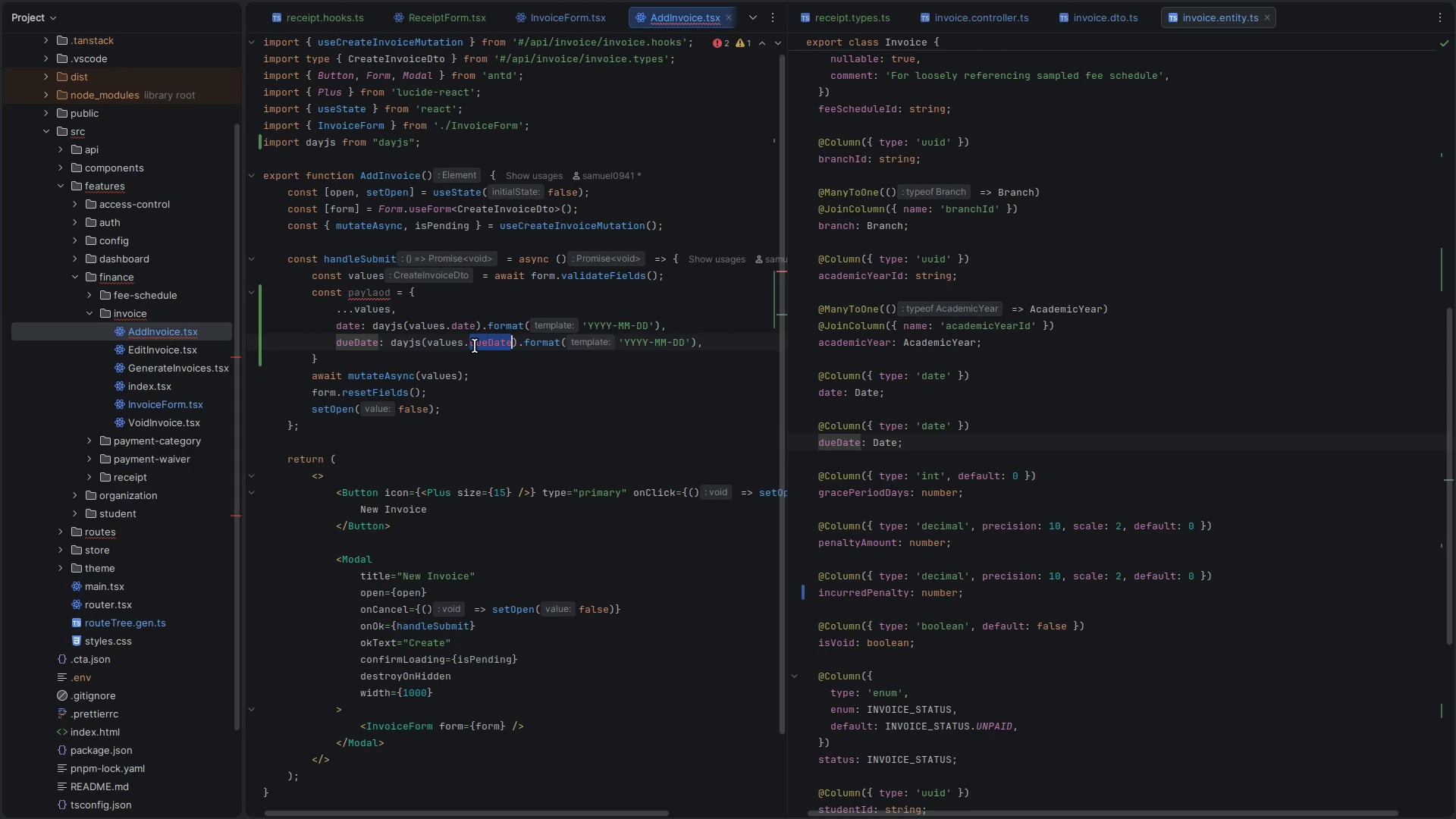 
key(Control+ControlLeft)
 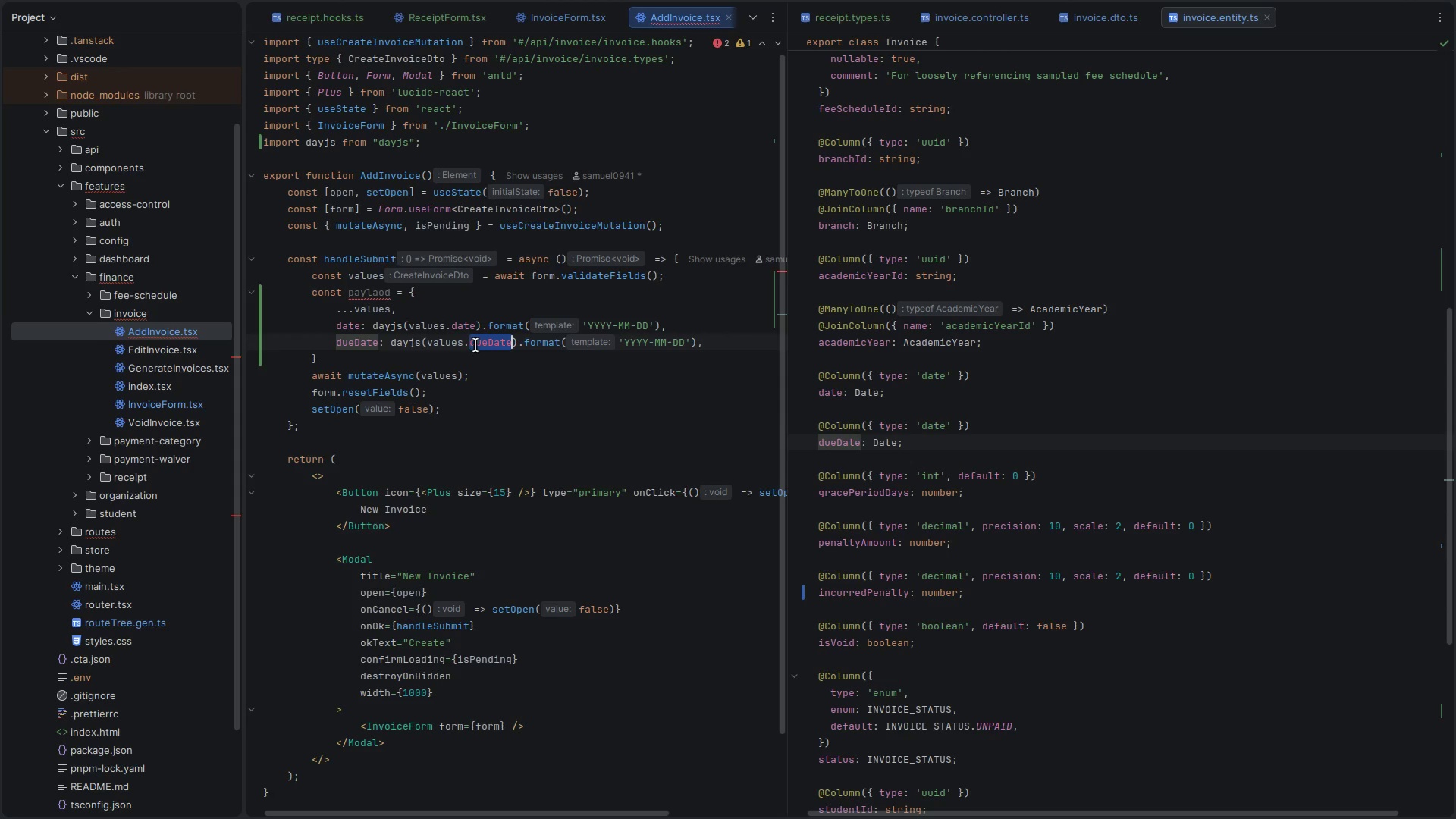 
key(Control+C)
 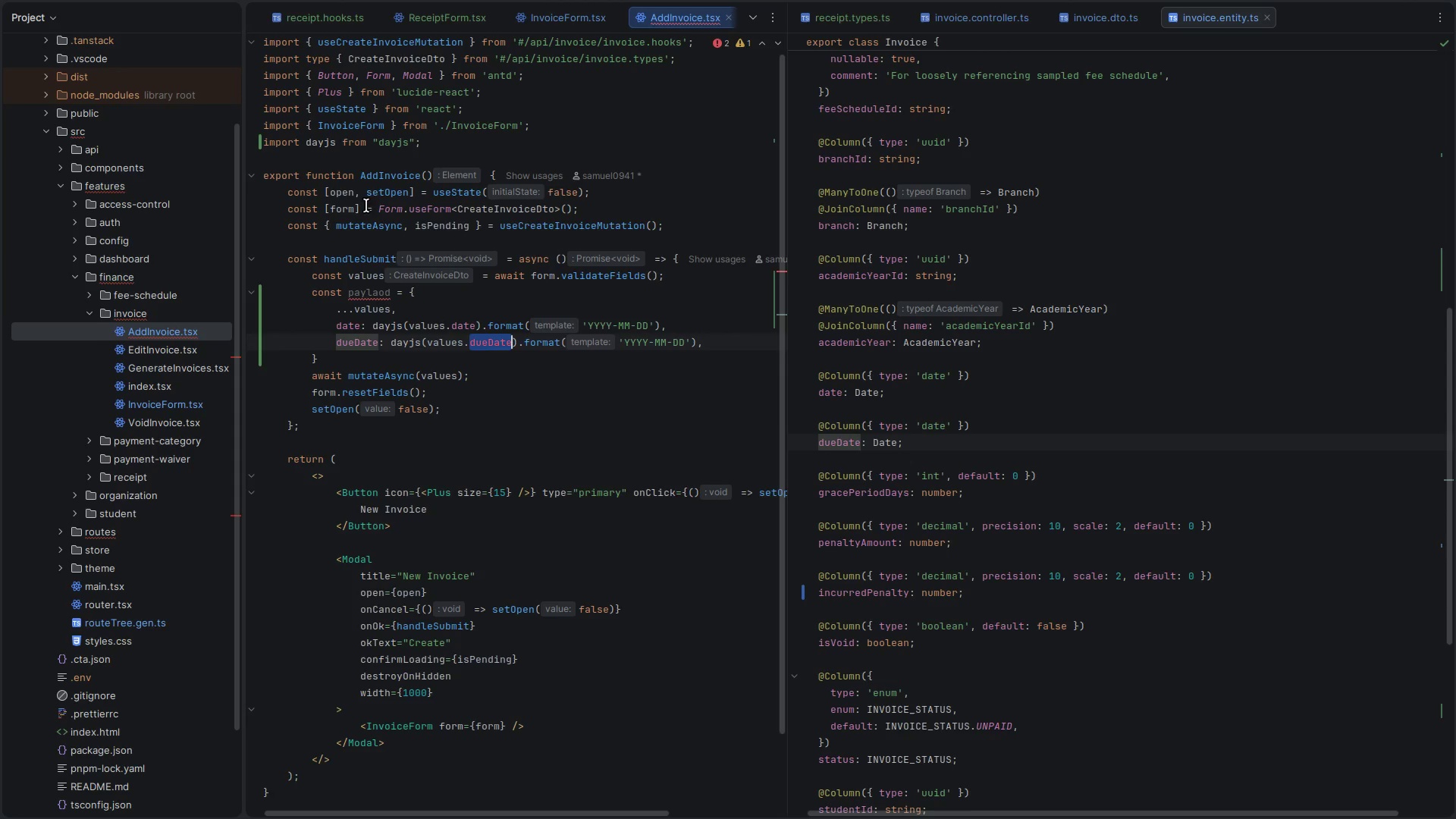 
hold_key(key=ControlLeft, duration=1.1)
left_click([514, 212])
 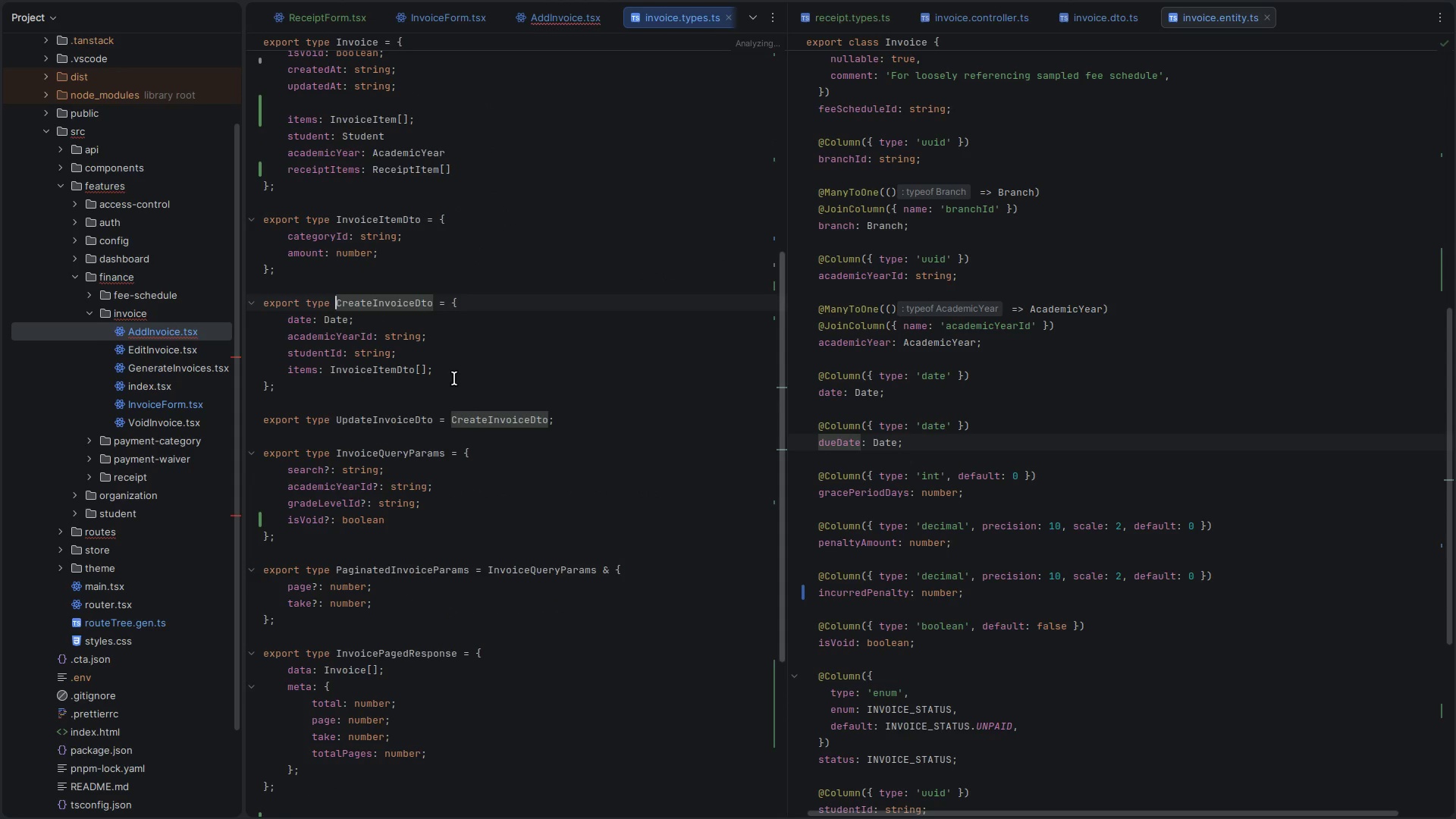 
double_click([469, 348])
 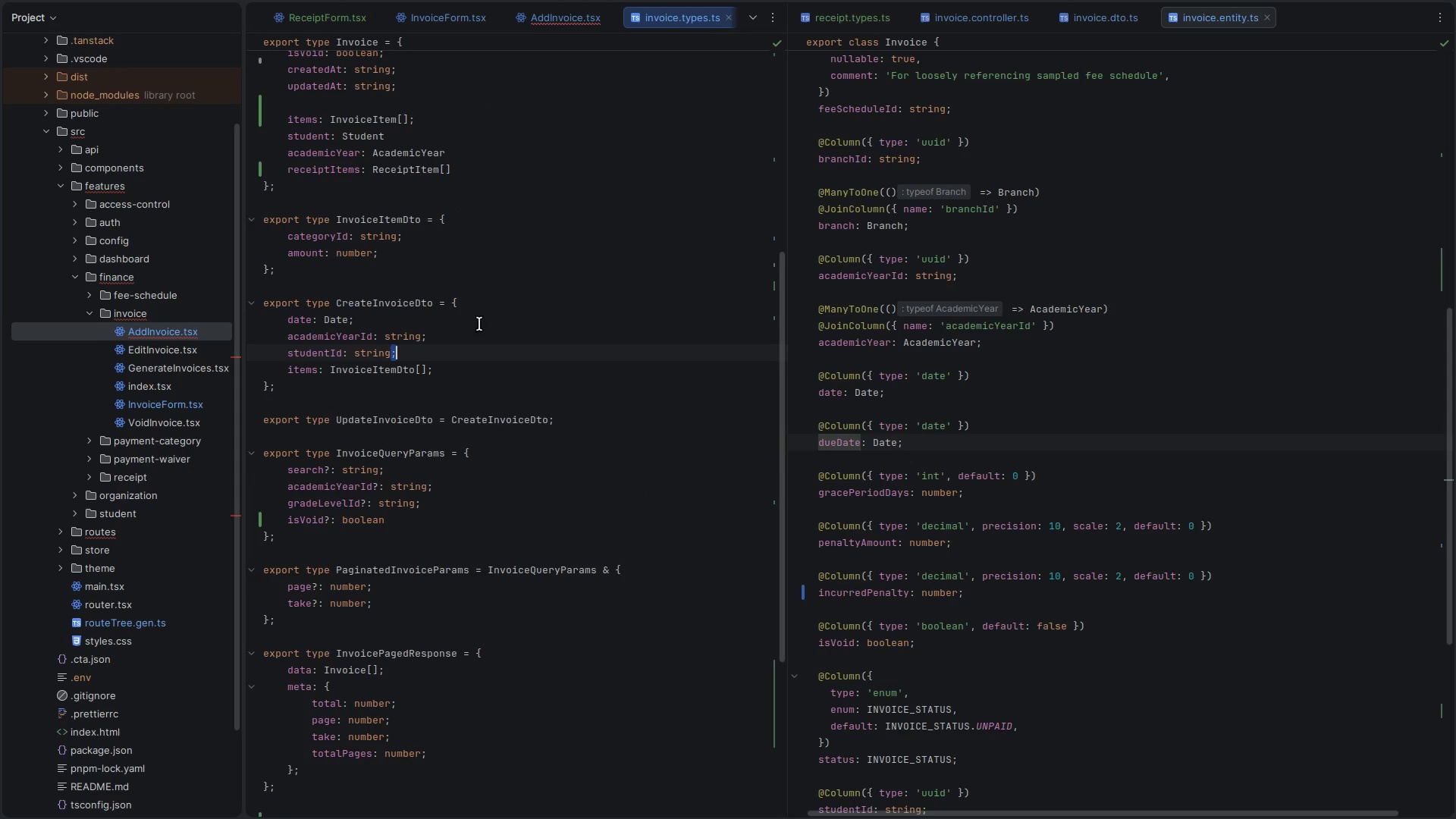 
left_click([480, 323])
 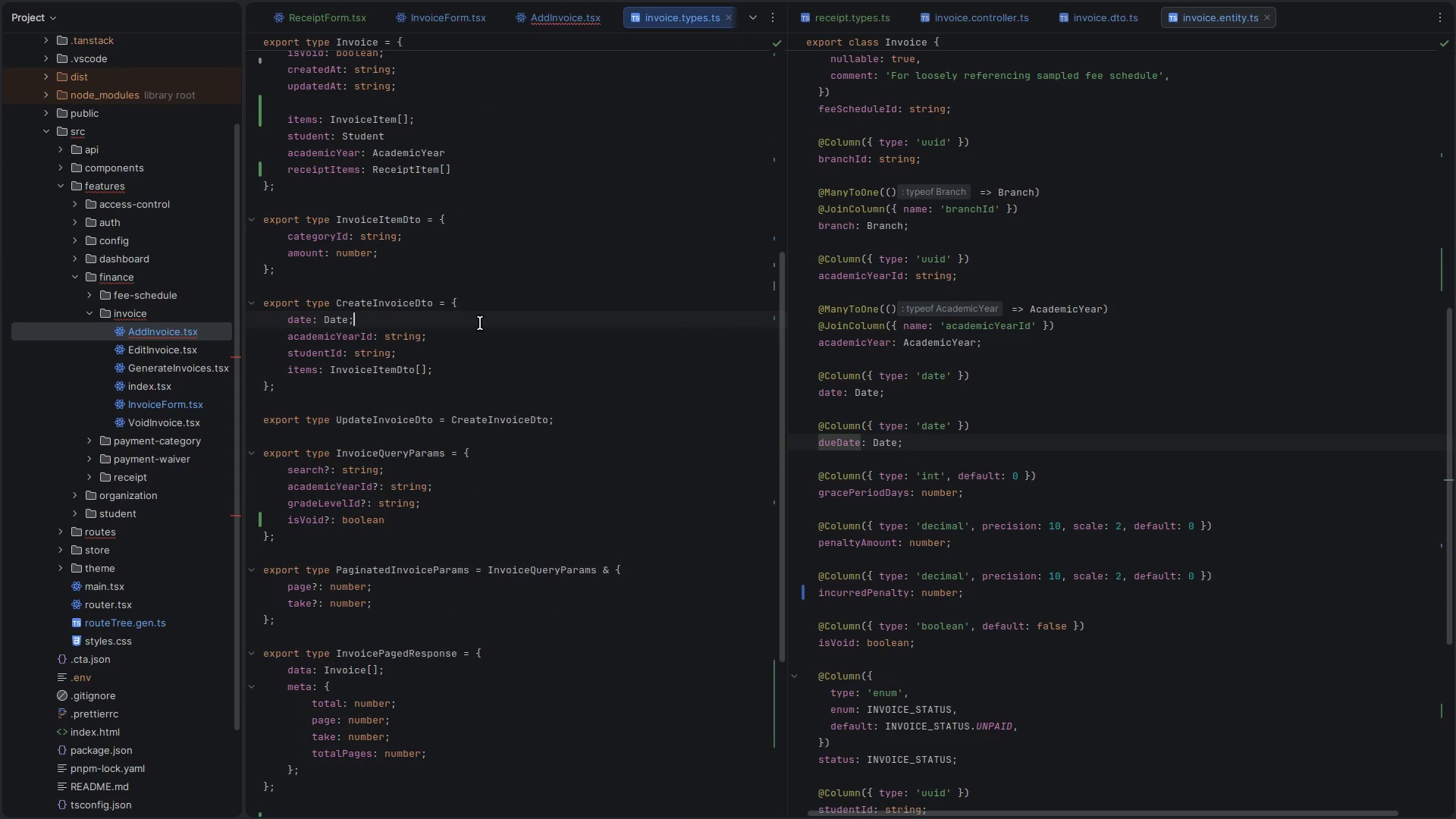 
key(Enter)
 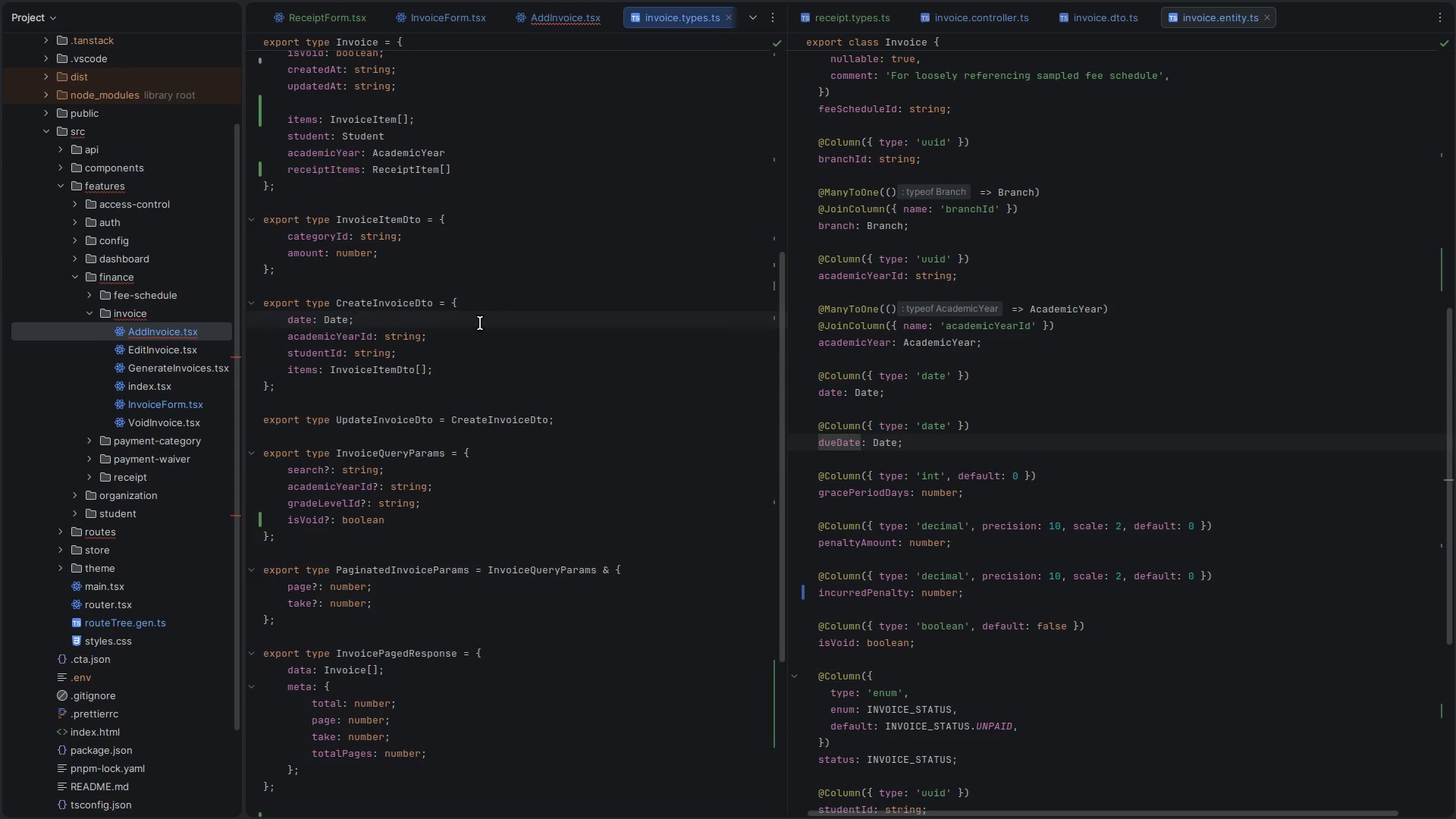 
key(Control+ControlLeft)
 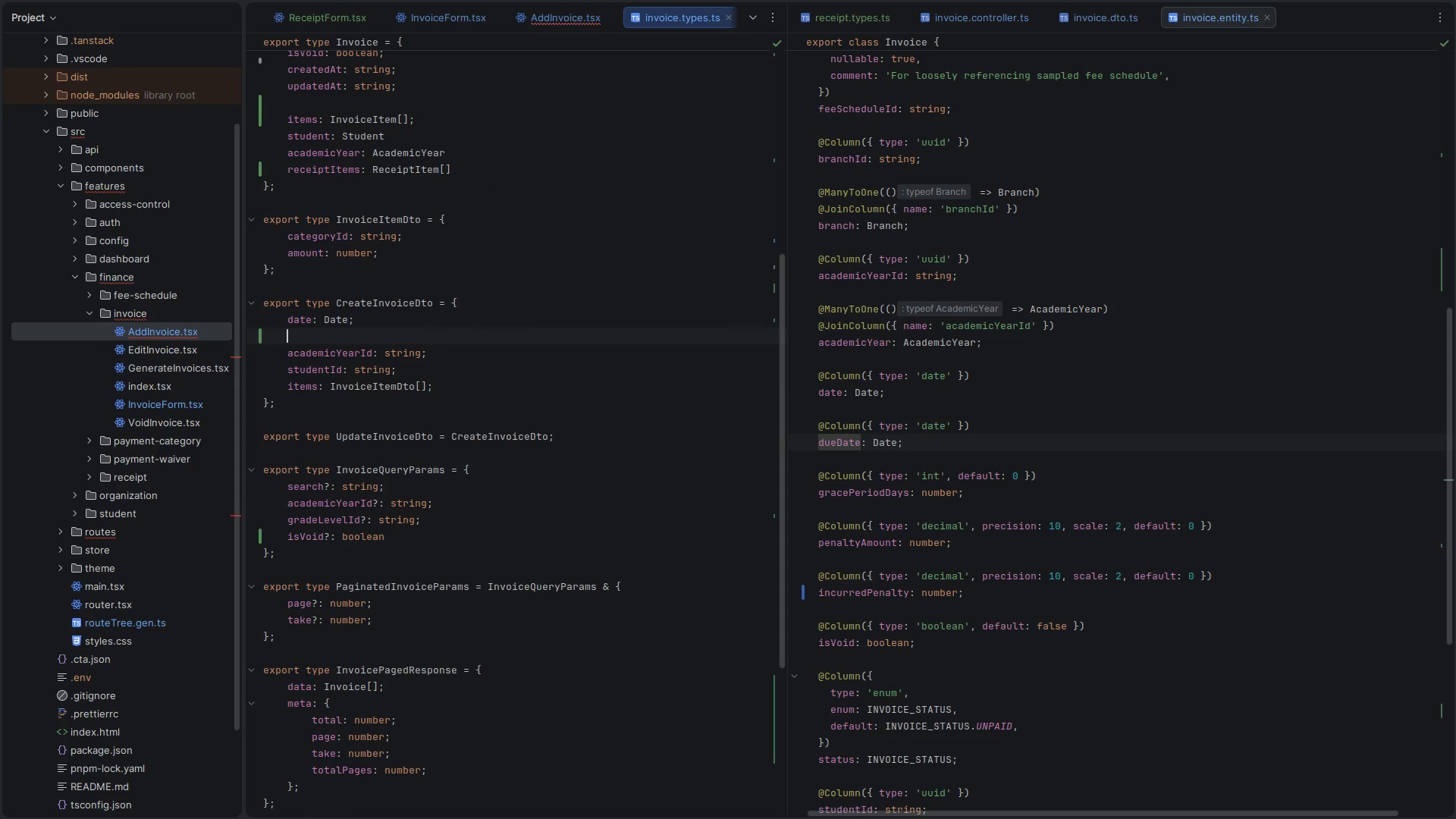 
key(Control+V)
 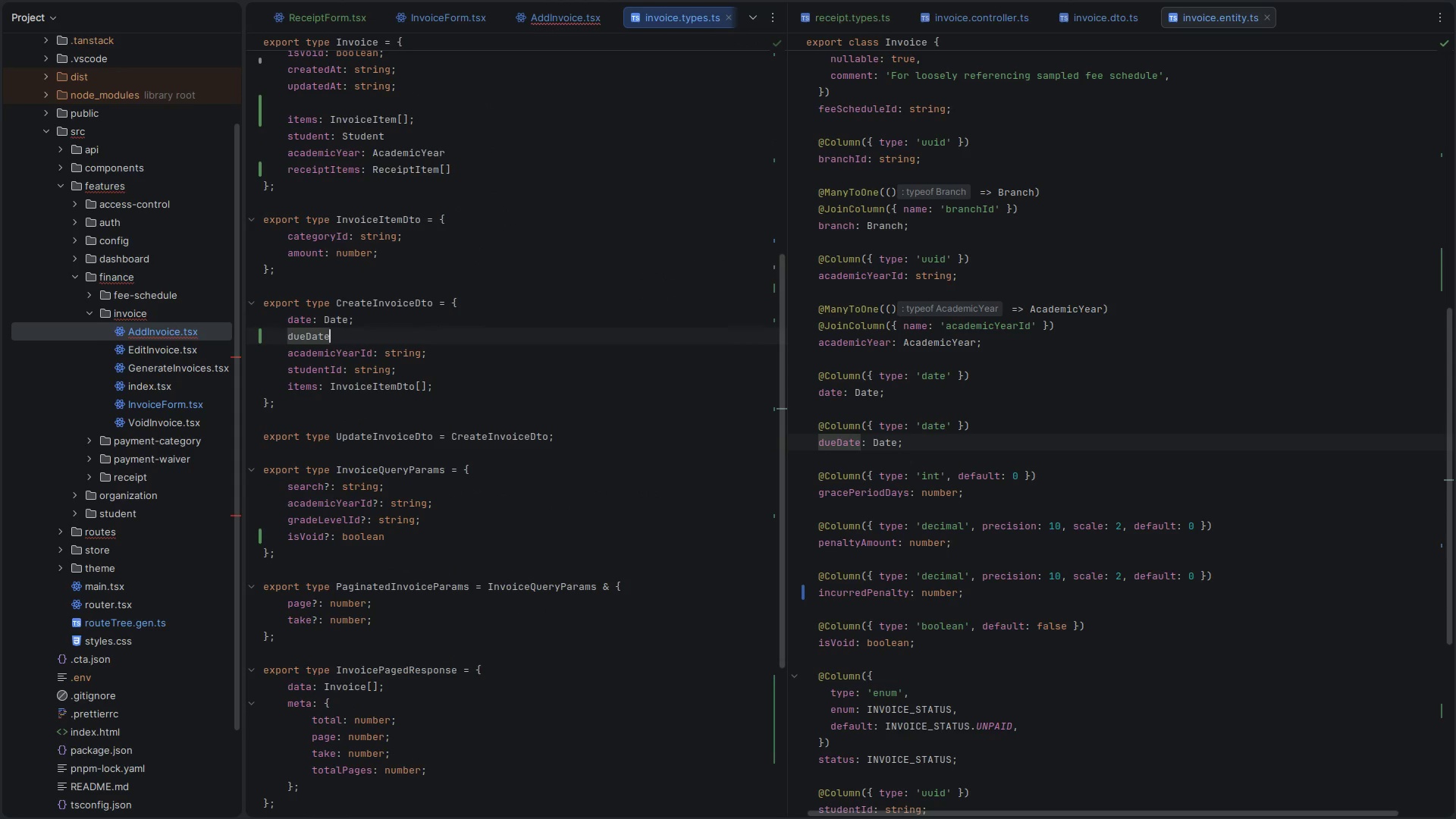 
type(: Date;)
 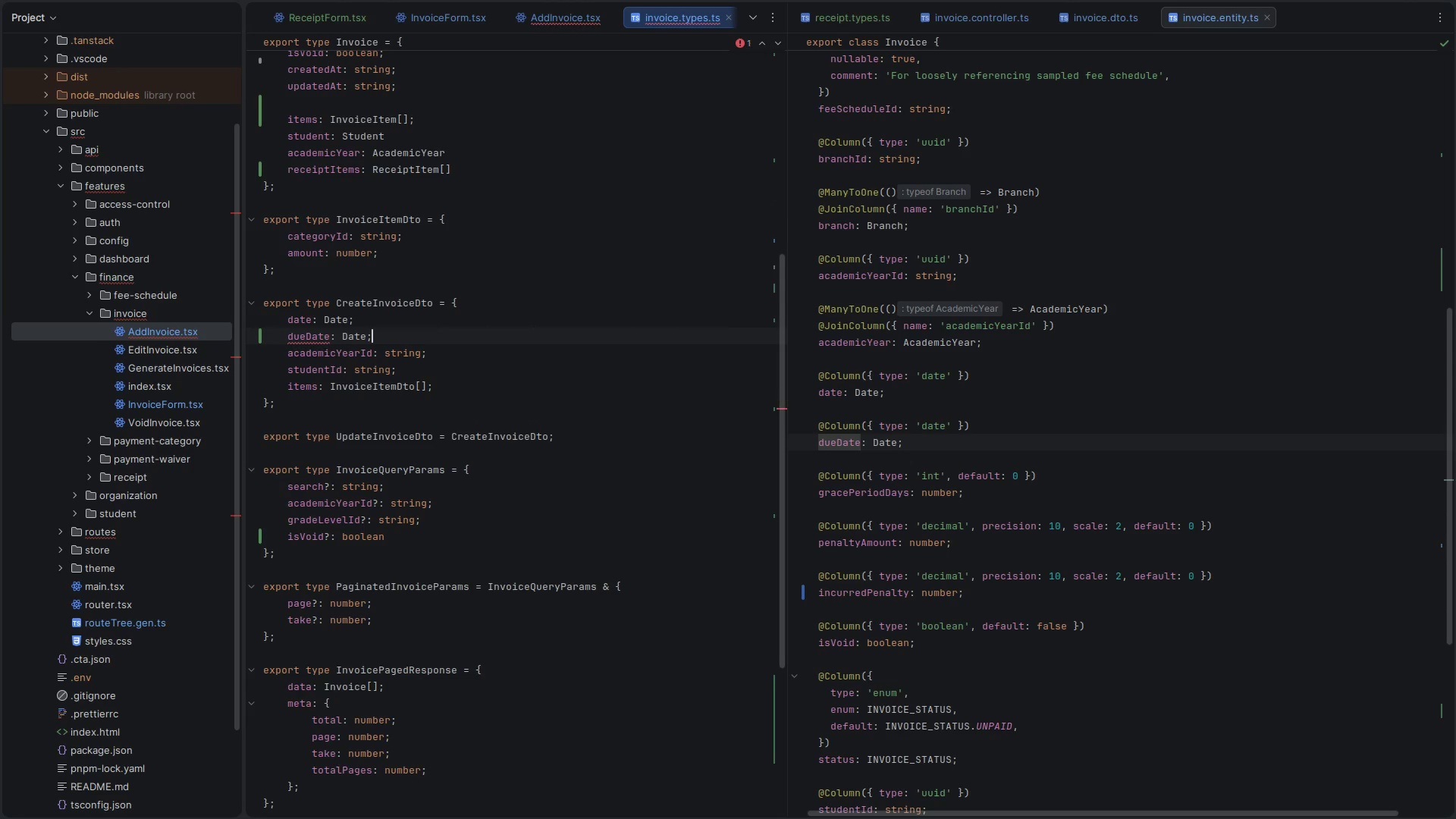 
key(Control+ControlLeft)
 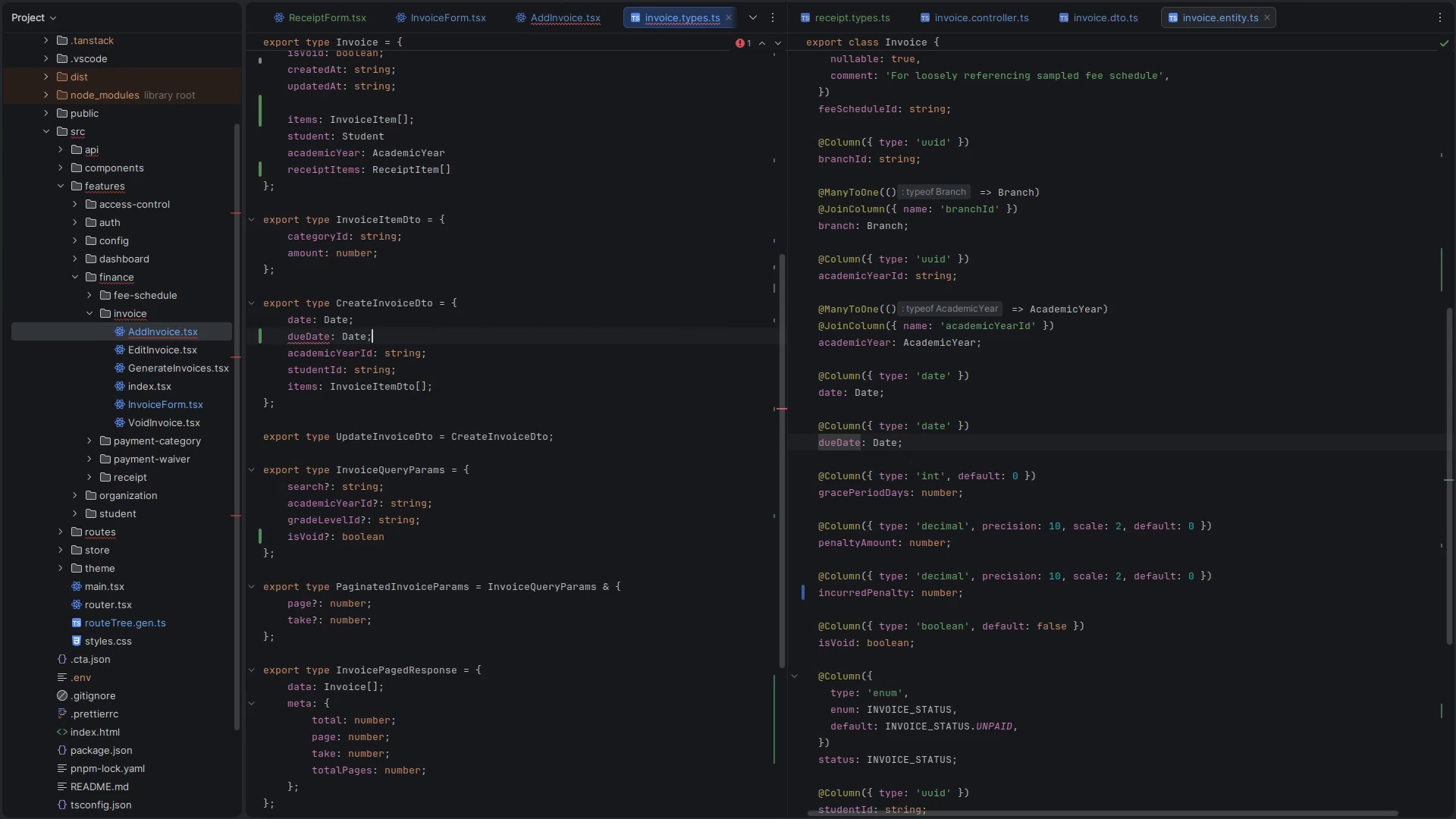 
key(Control+S)
 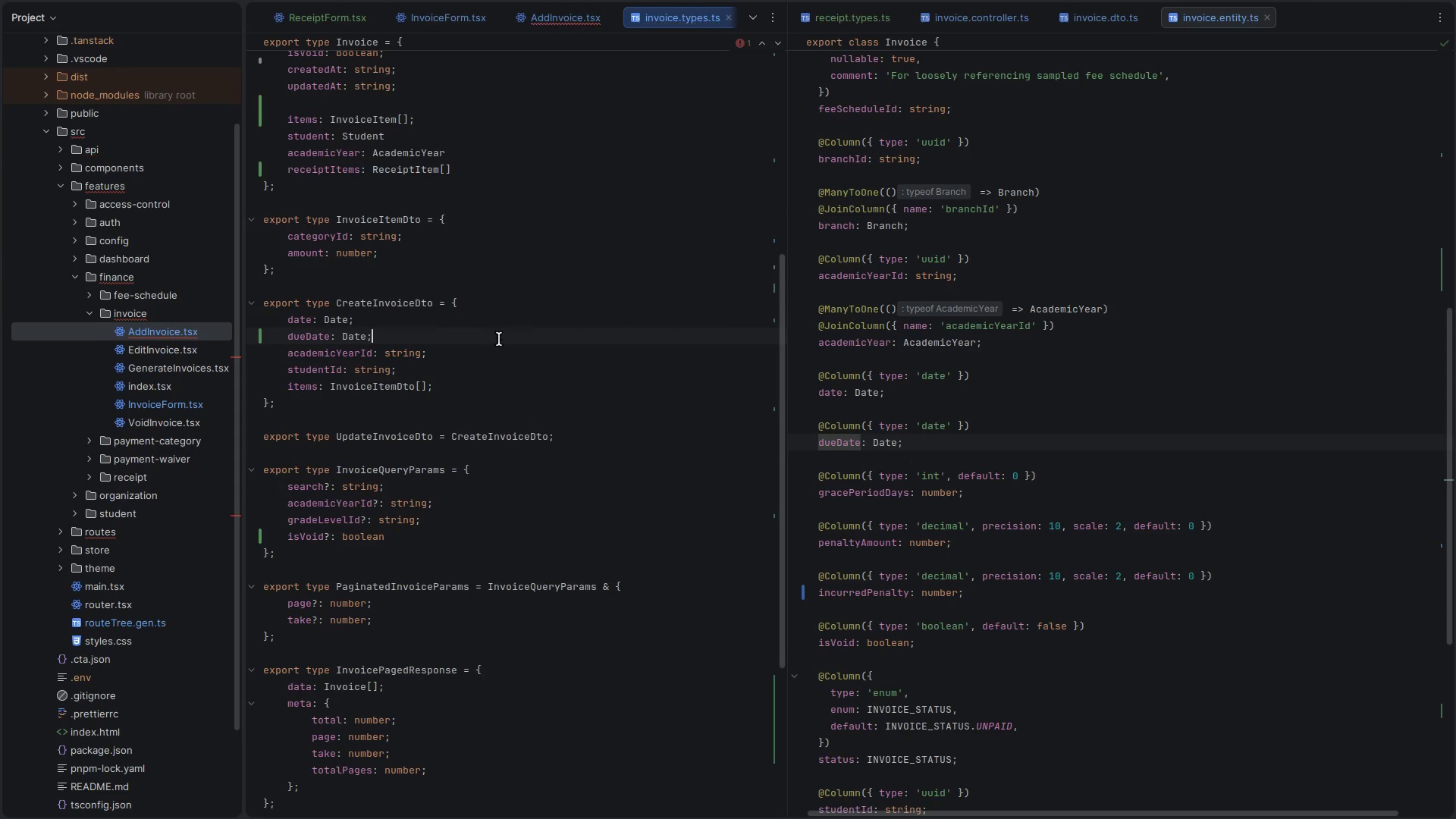 
key(Control+ControlLeft)
 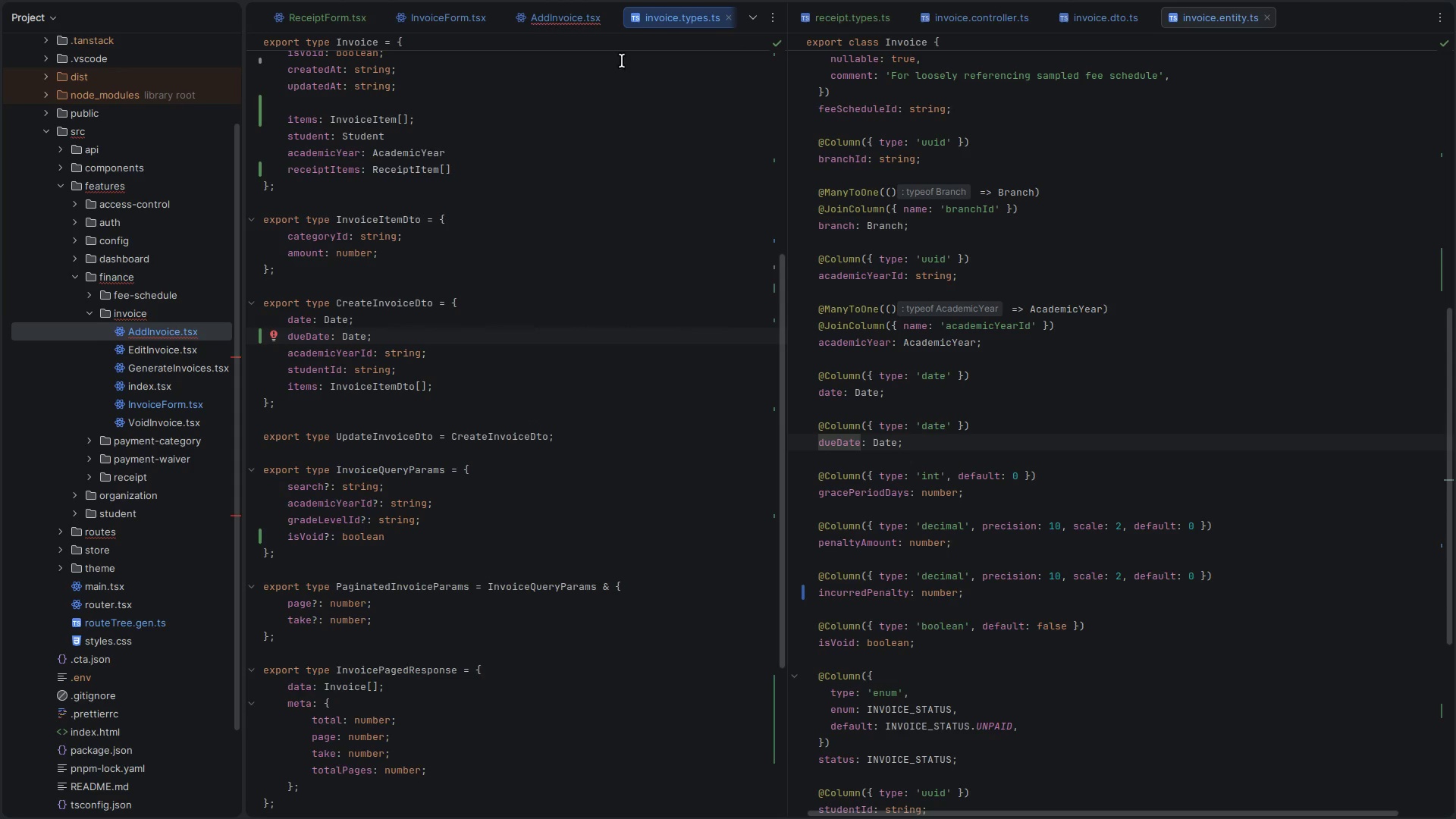 
key(Control+W)
 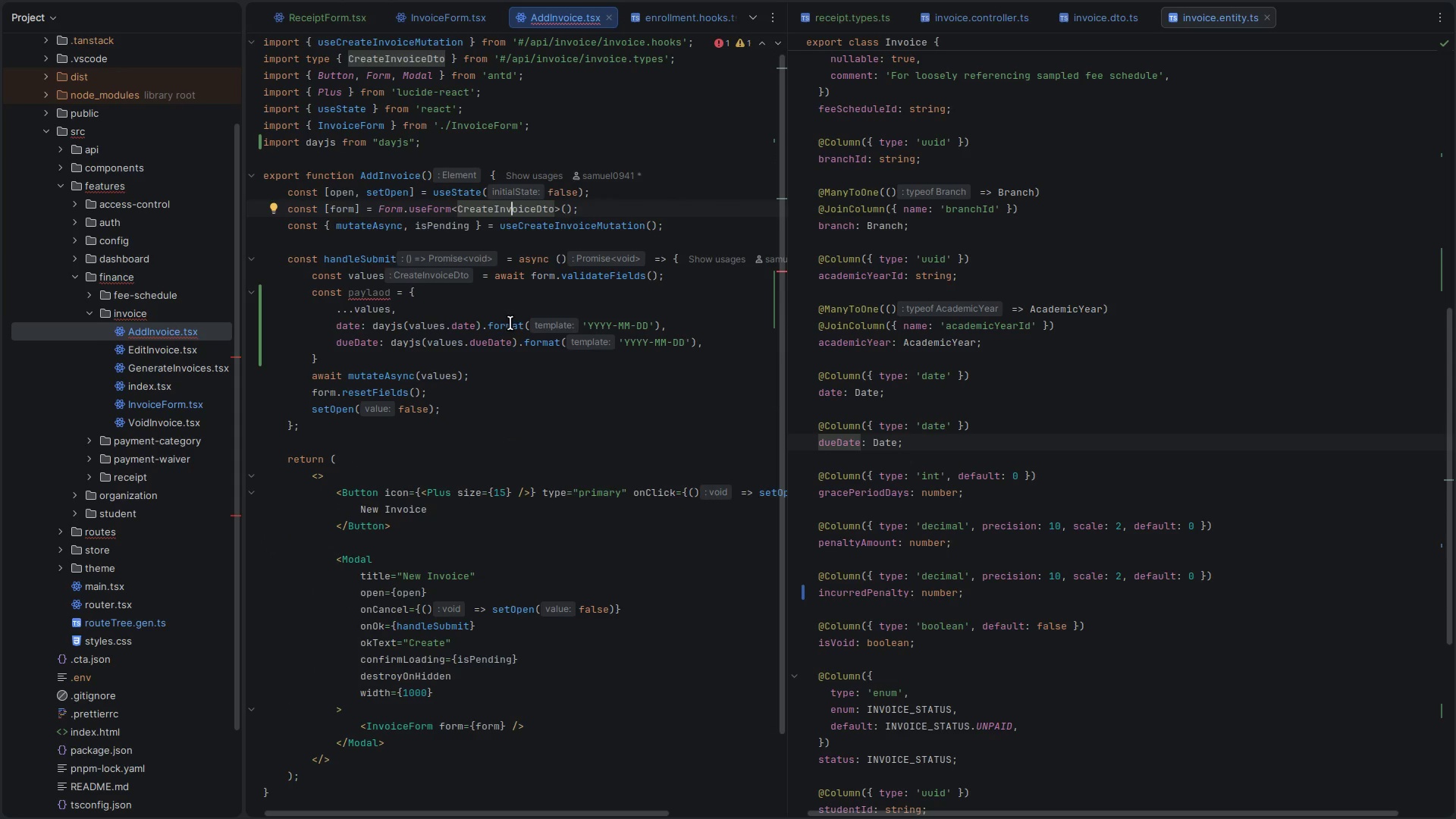 
double_click([363, 294])
 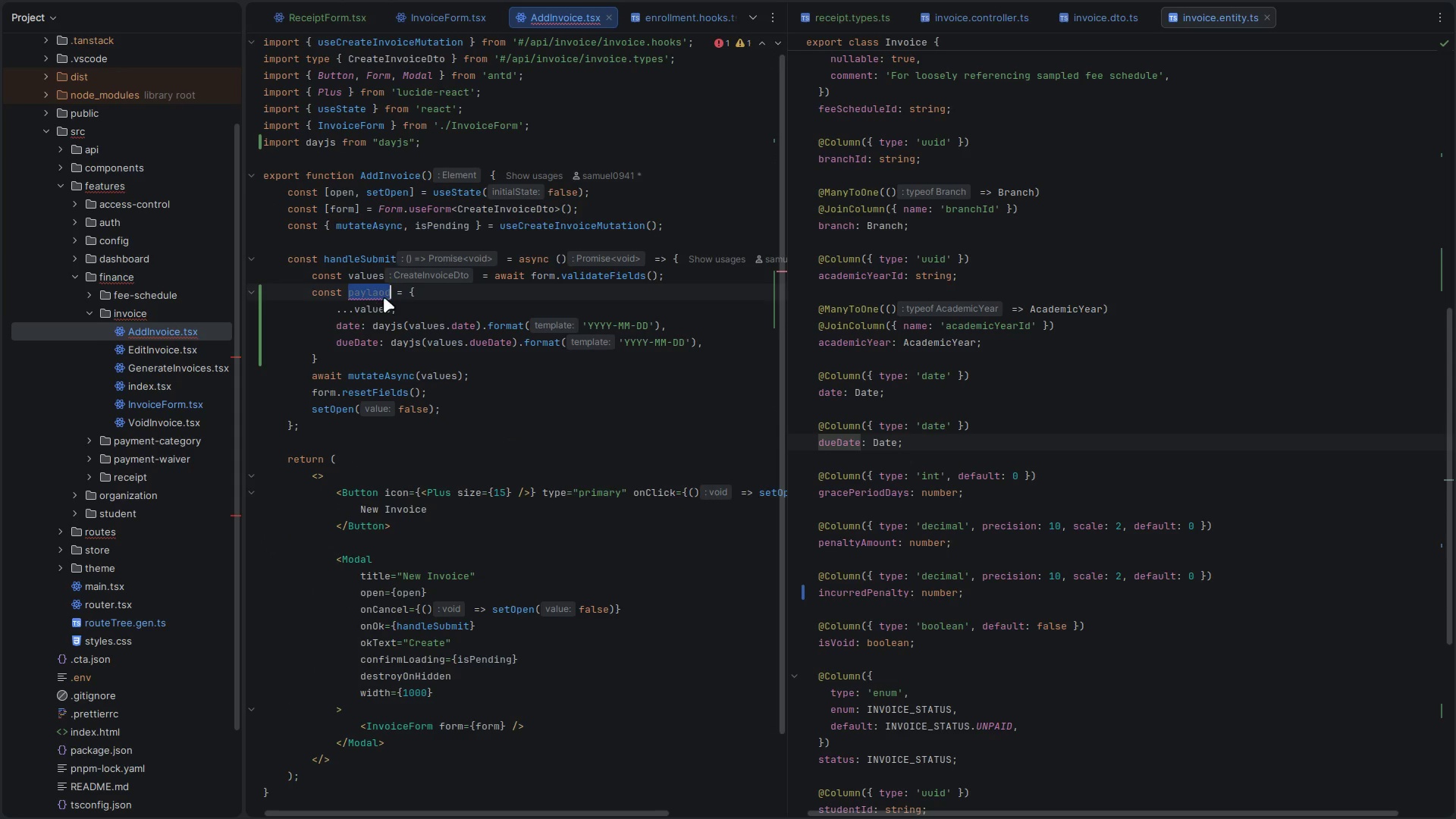 
key(Control+C)
 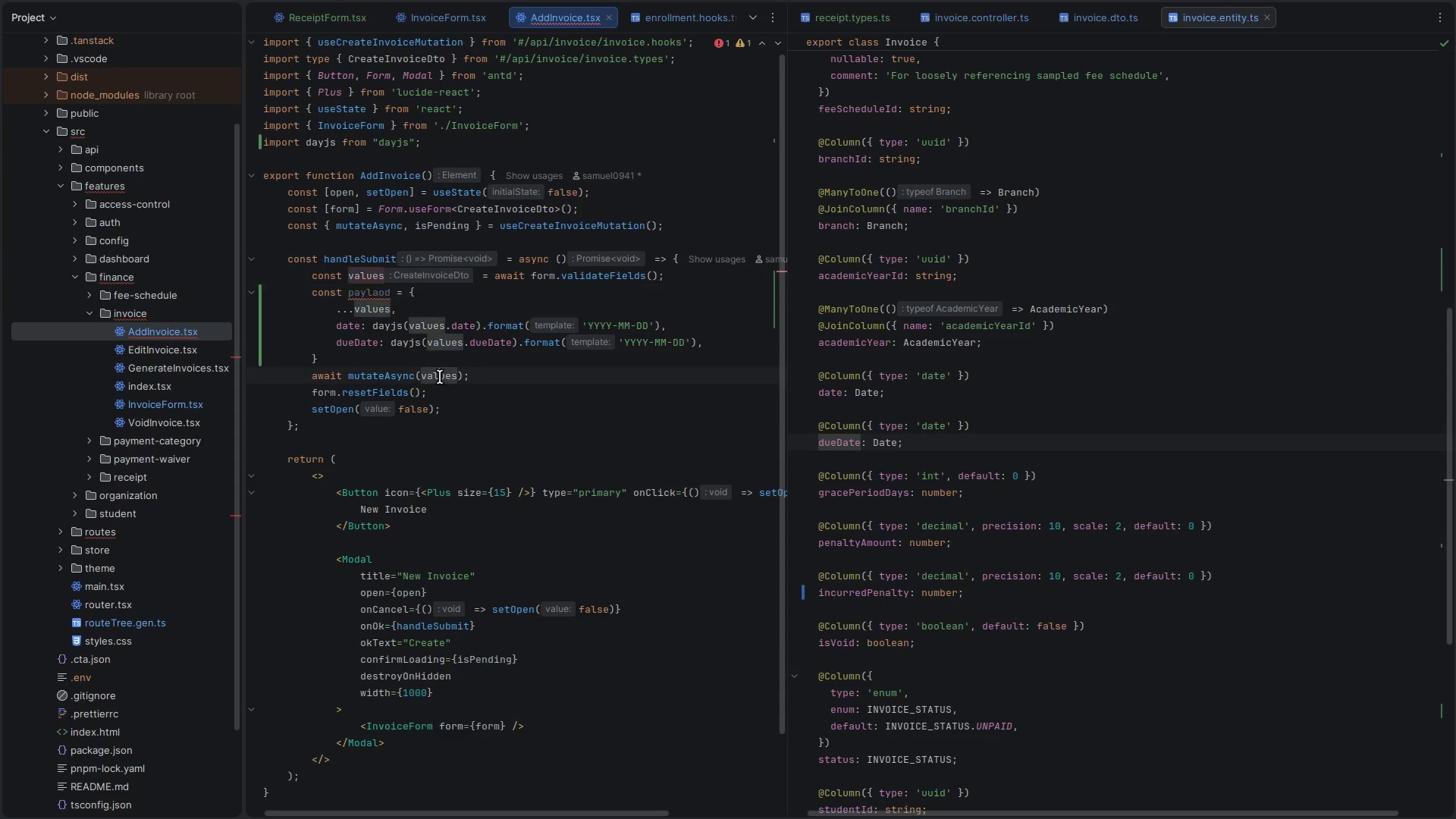 
double_click([440, 377])
 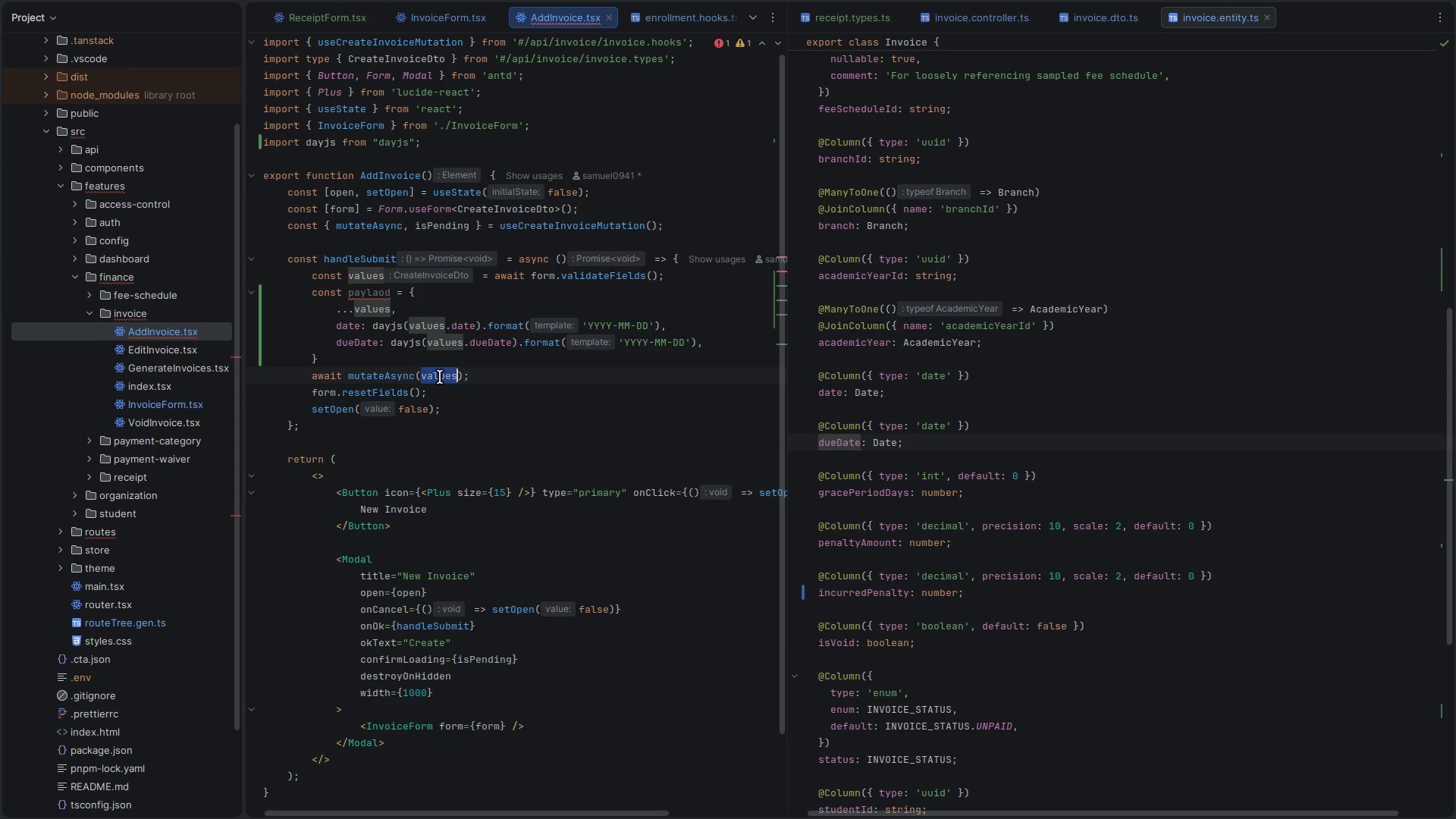 
key(Control+ControlLeft)
 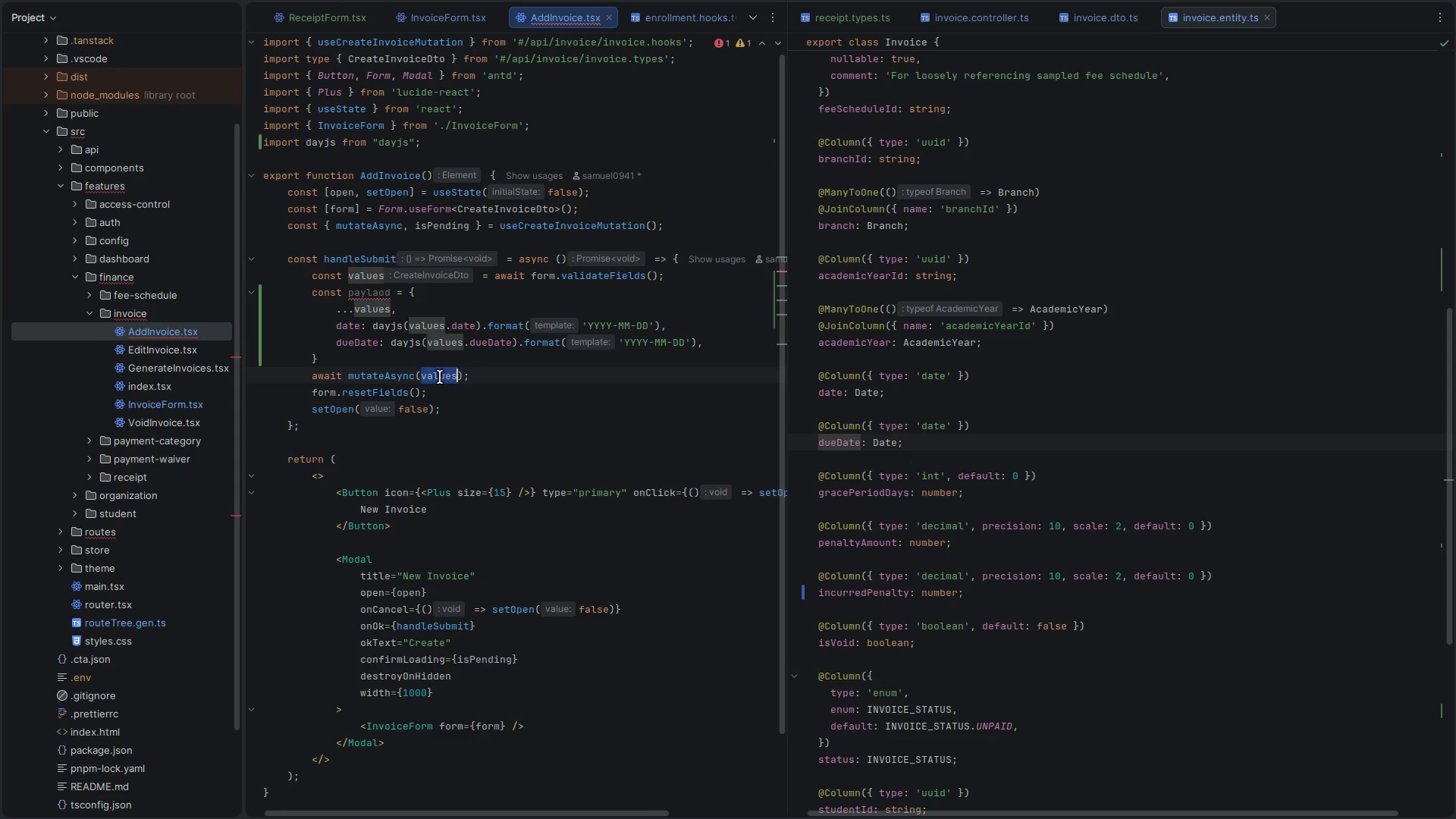 
key(Control+V)
 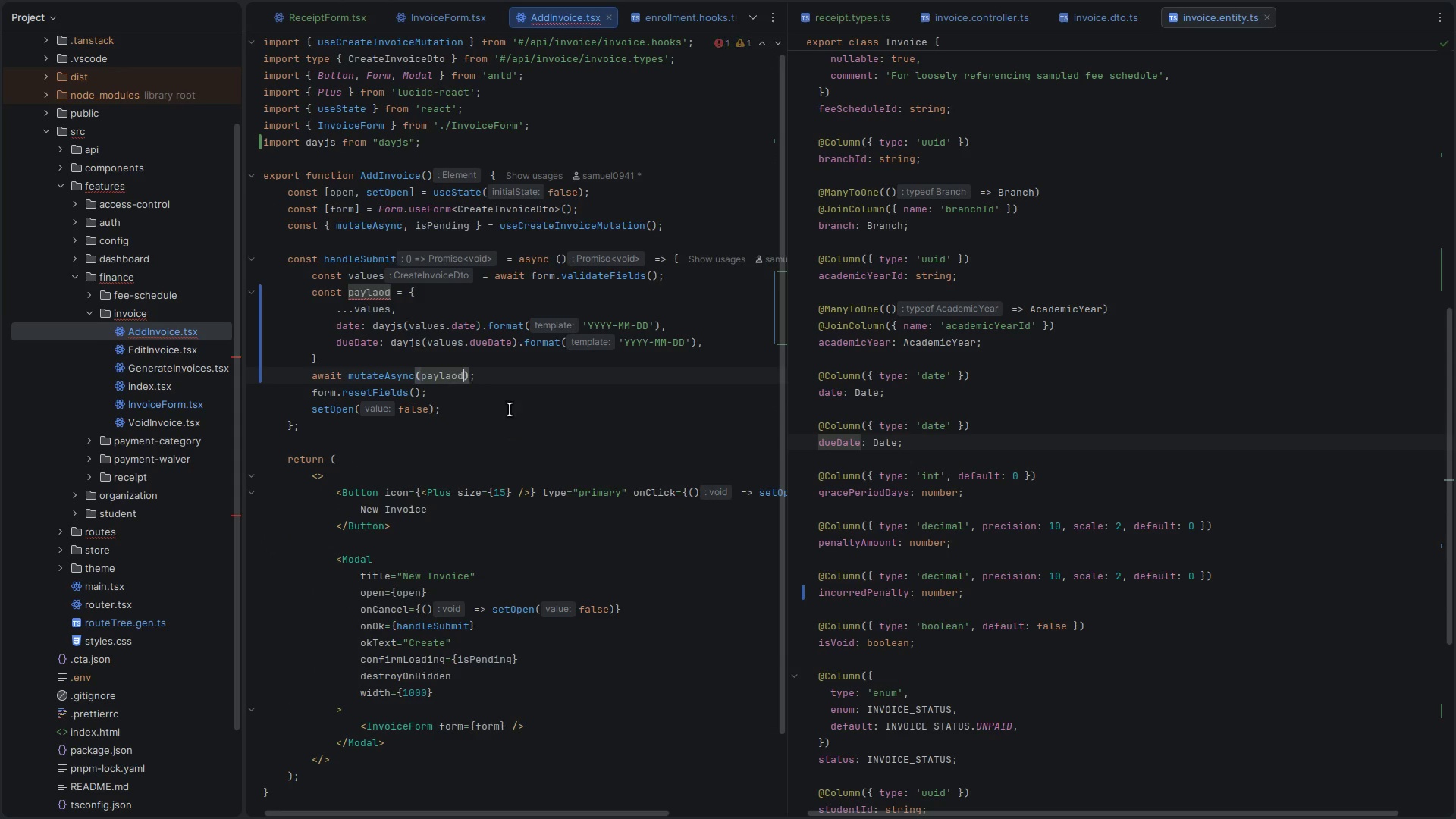 
key(Control+S)
 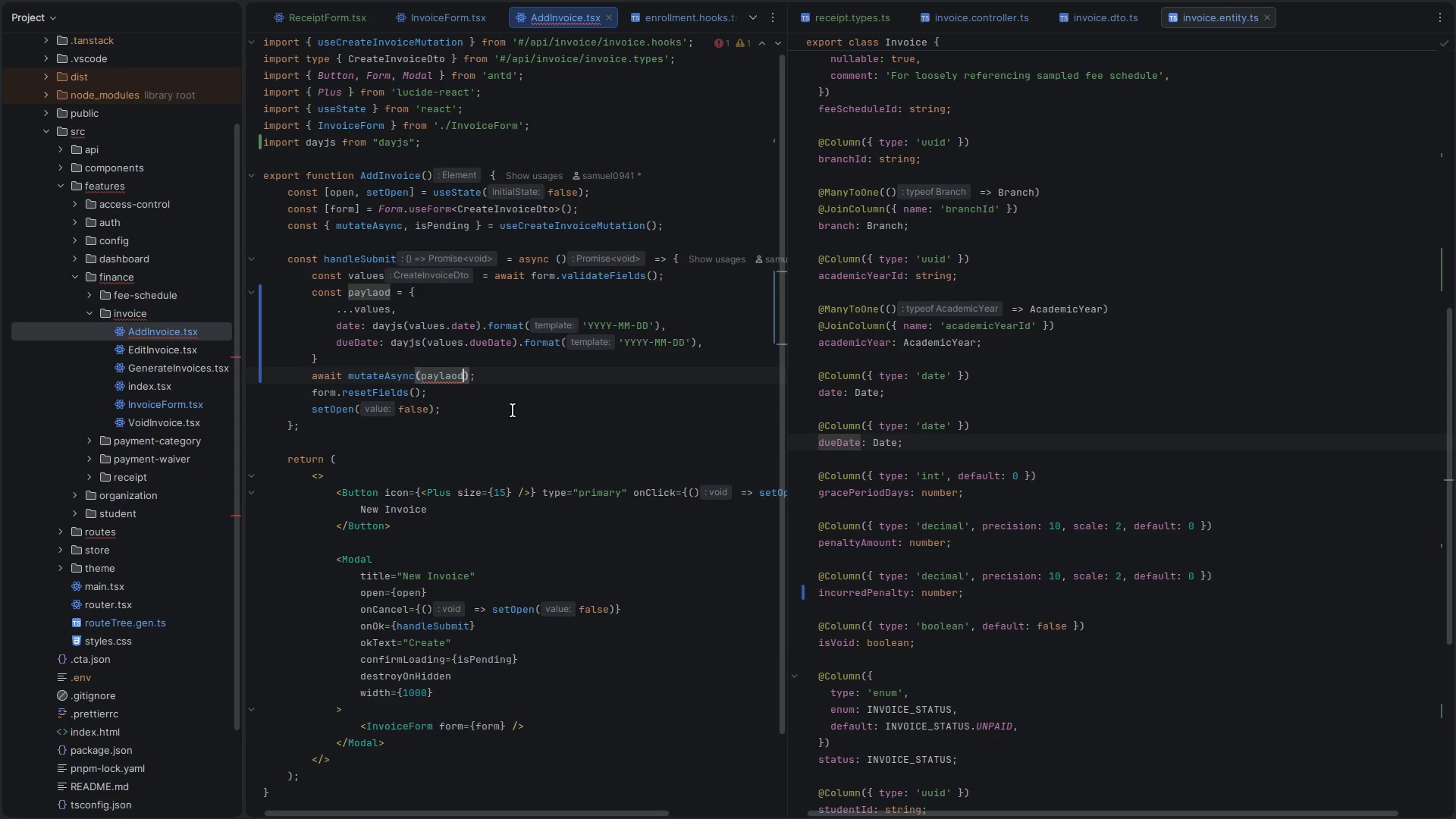 
key(Control+S)
 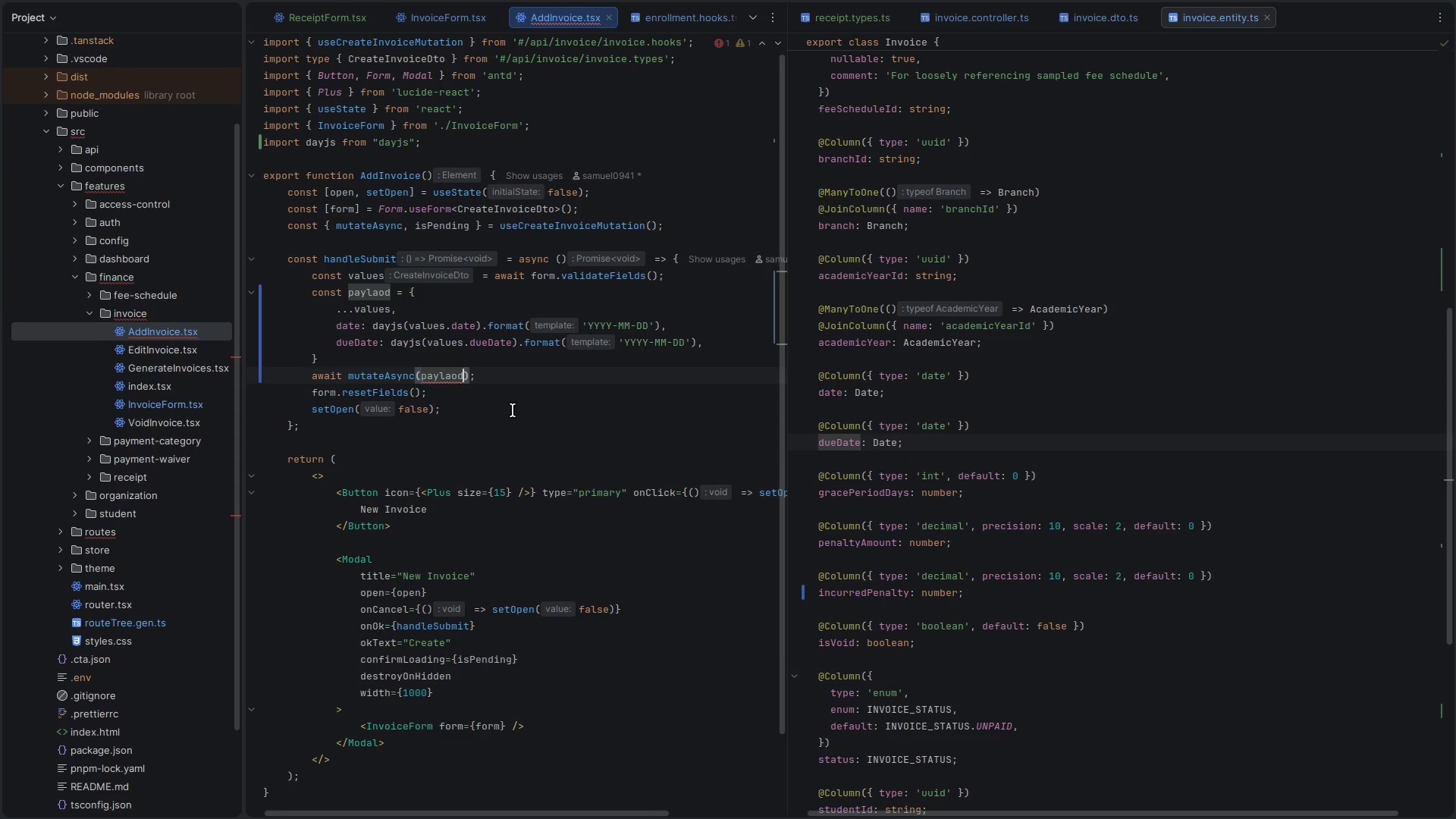 
key(Control+S)
 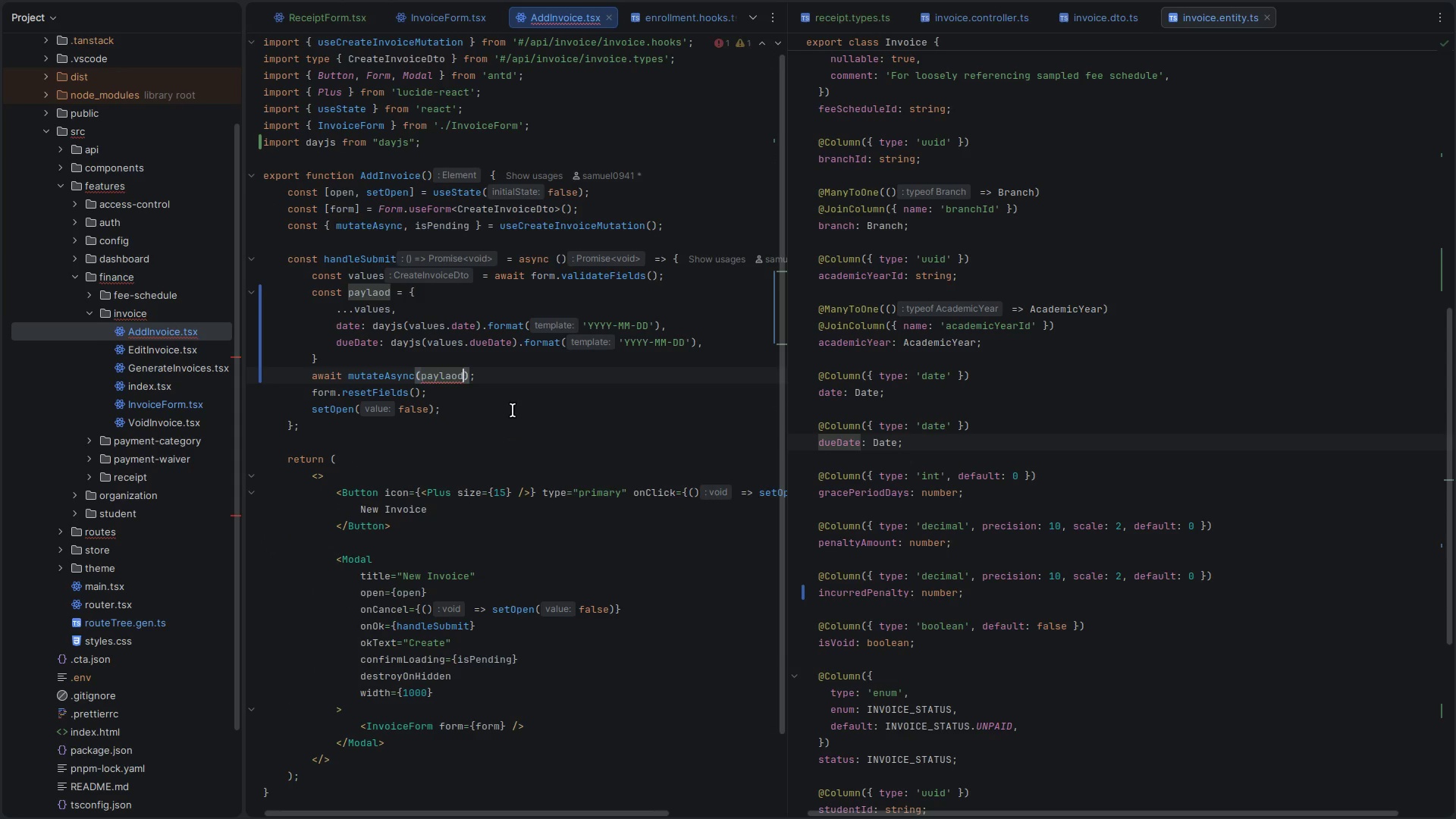 
key(Control+S)
 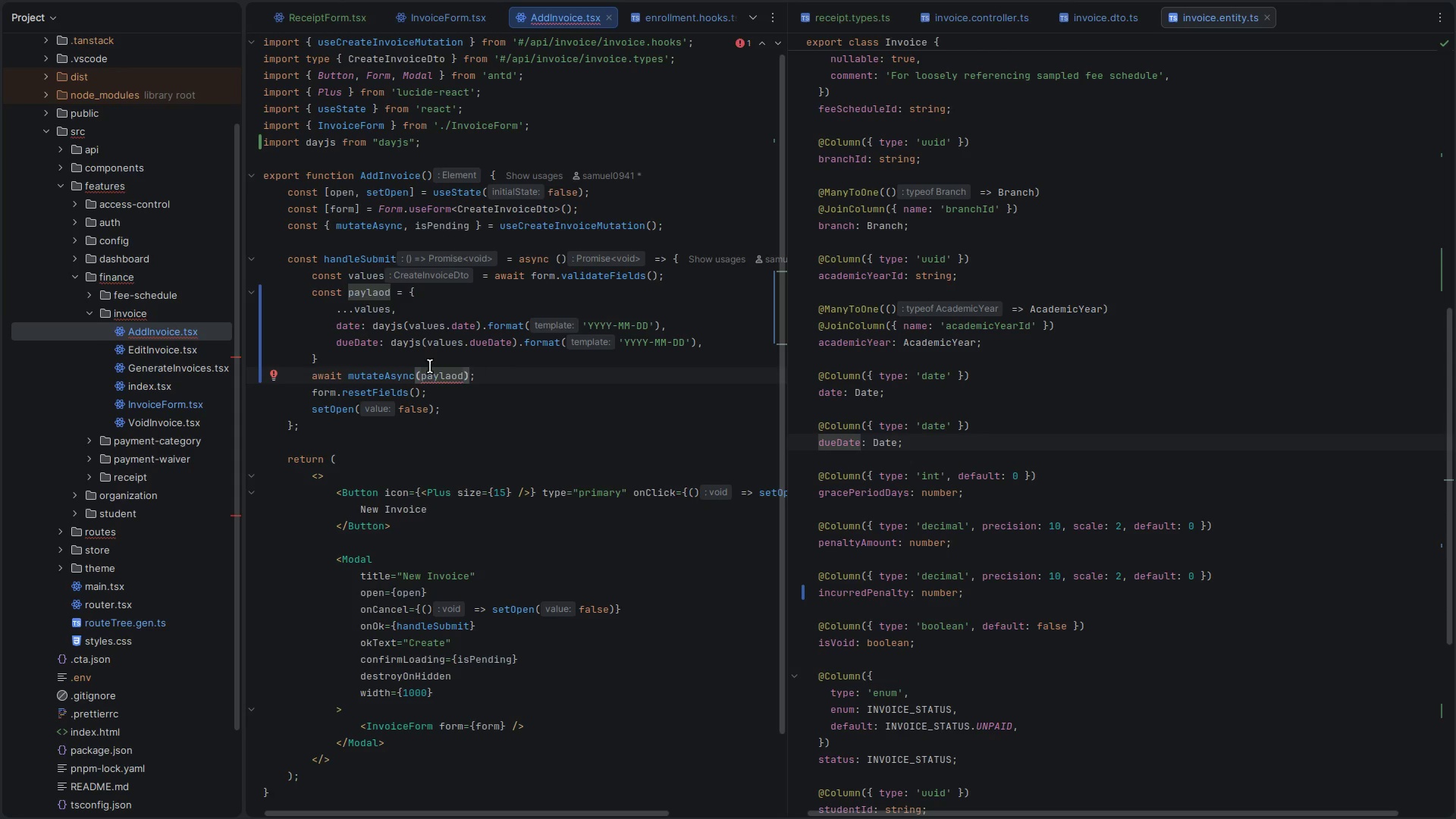 
left_click([683, 325])
 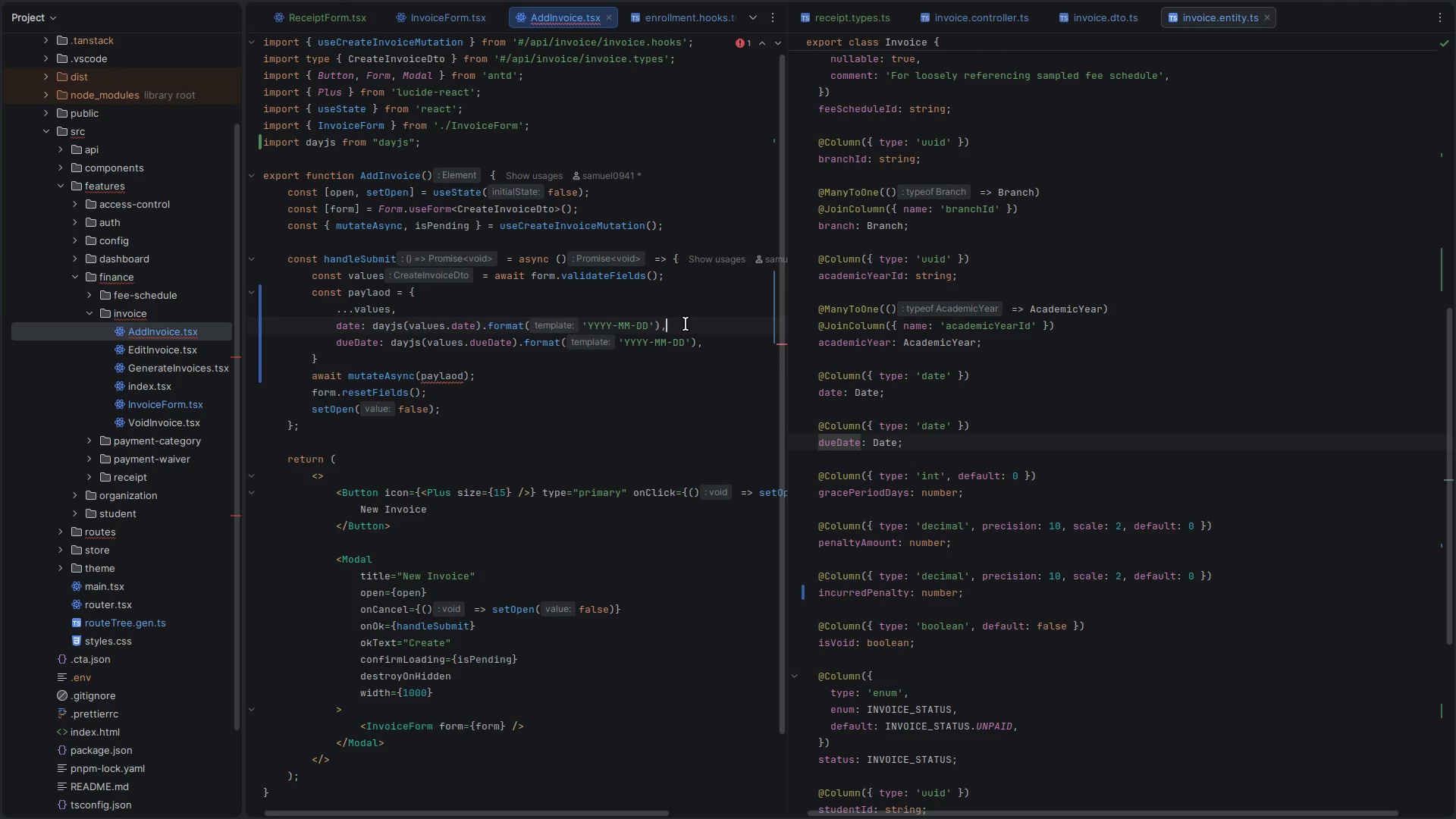 
key(ArrowLeft)
 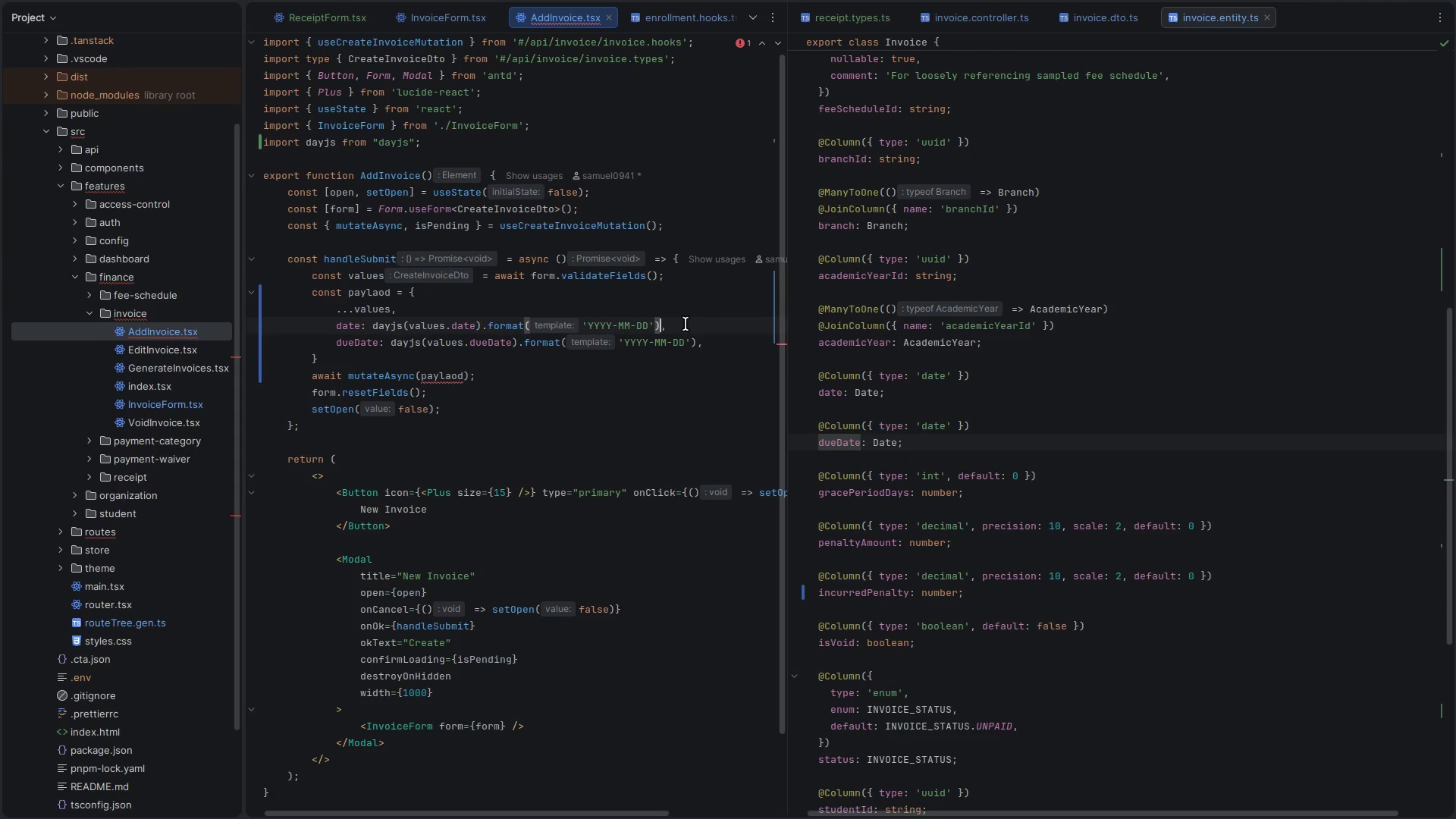 
type( as Date)
key(Escape)
 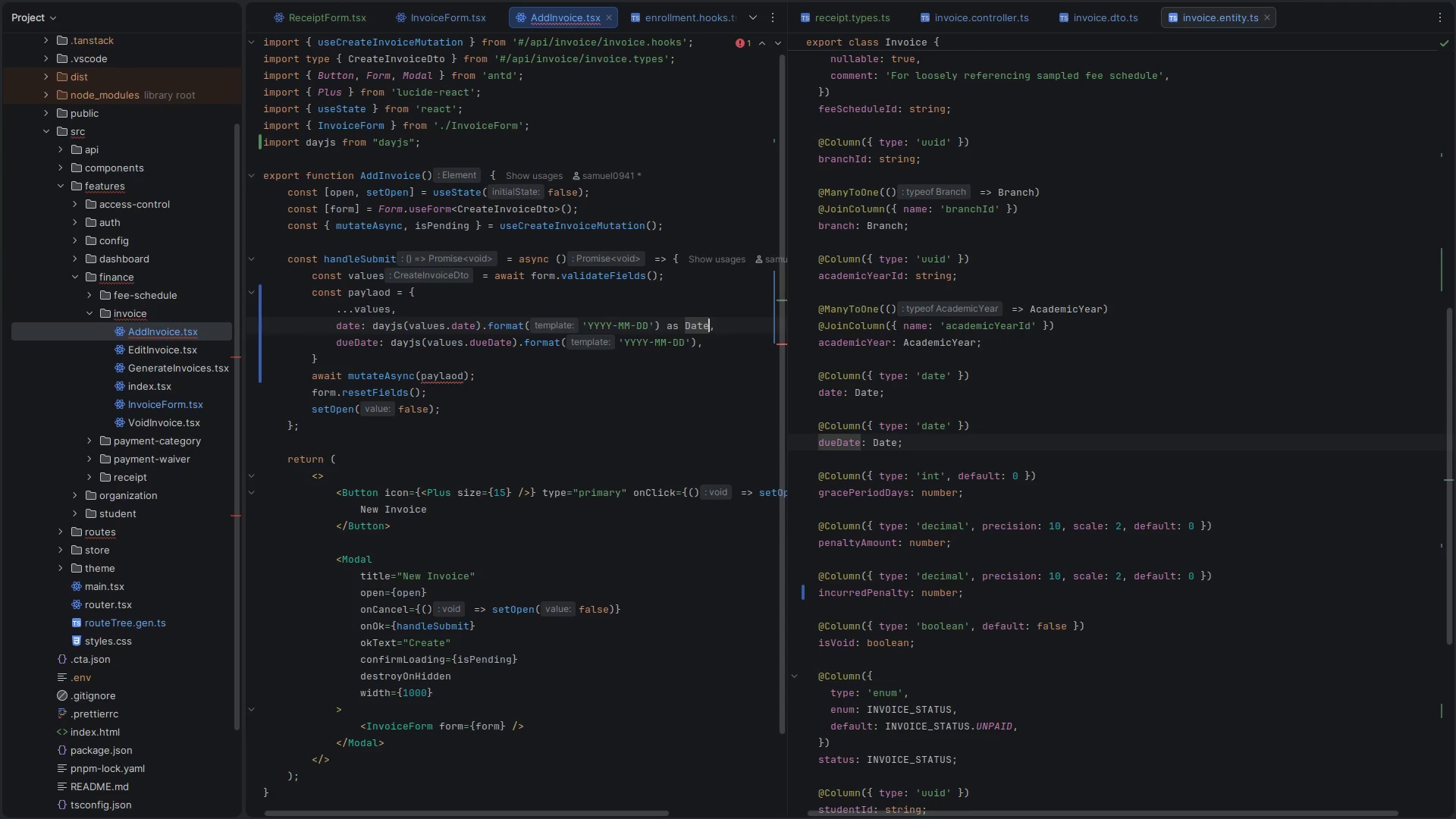 
key(ArrowDown)
 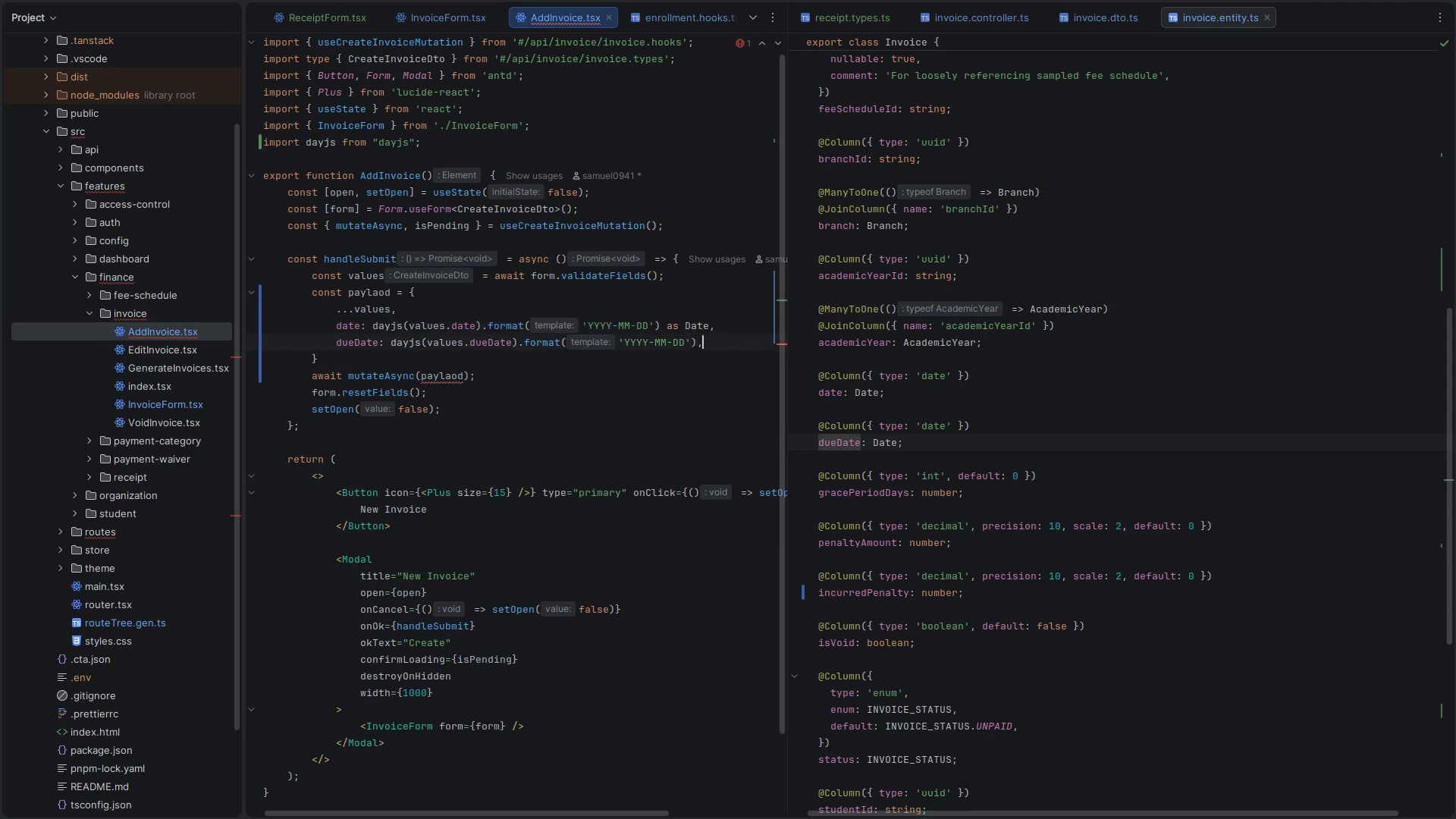 
key(ArrowLeft)
 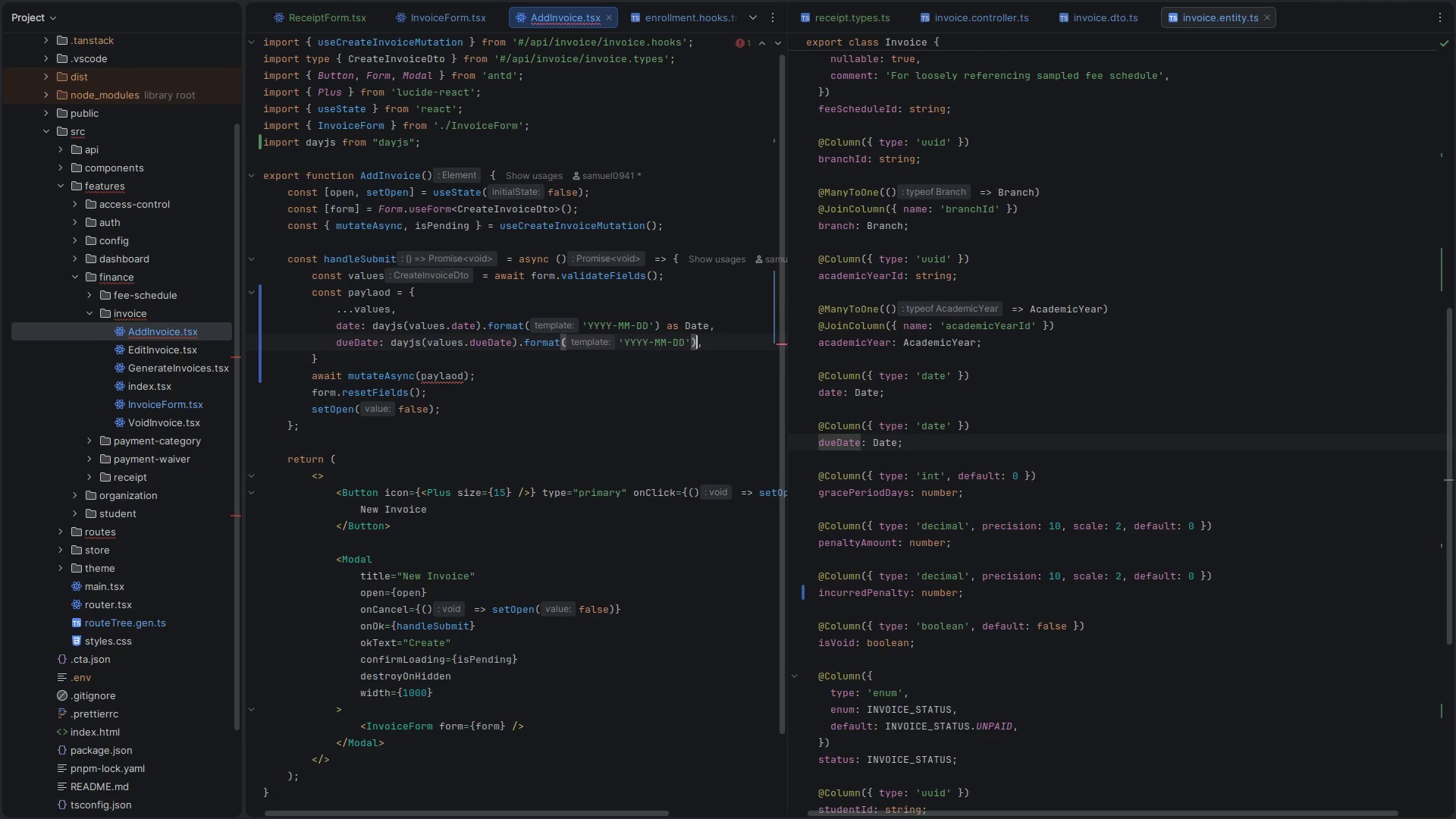 
type( as Date)
key(Escape)
 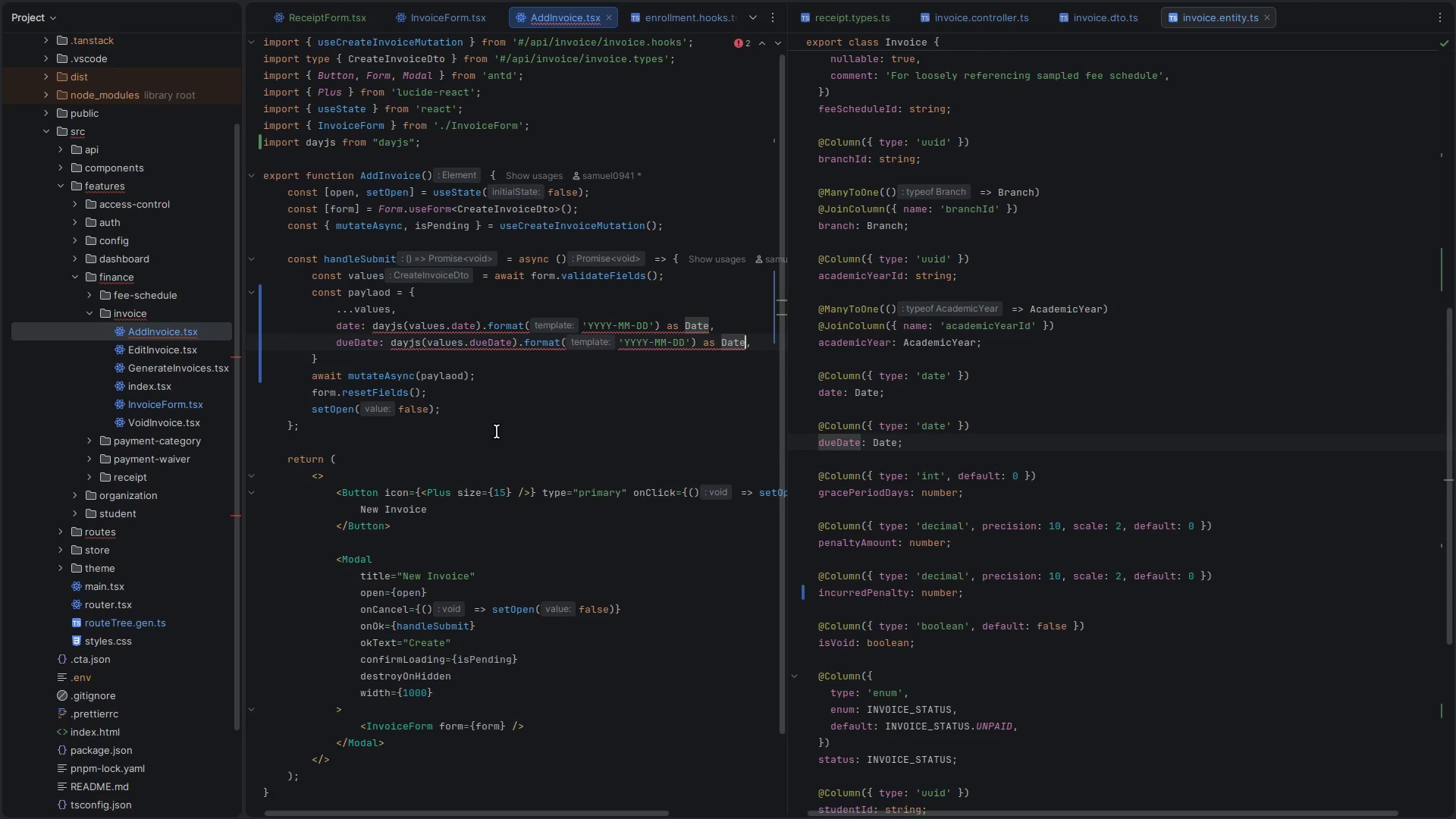 
key(Control+Z)
 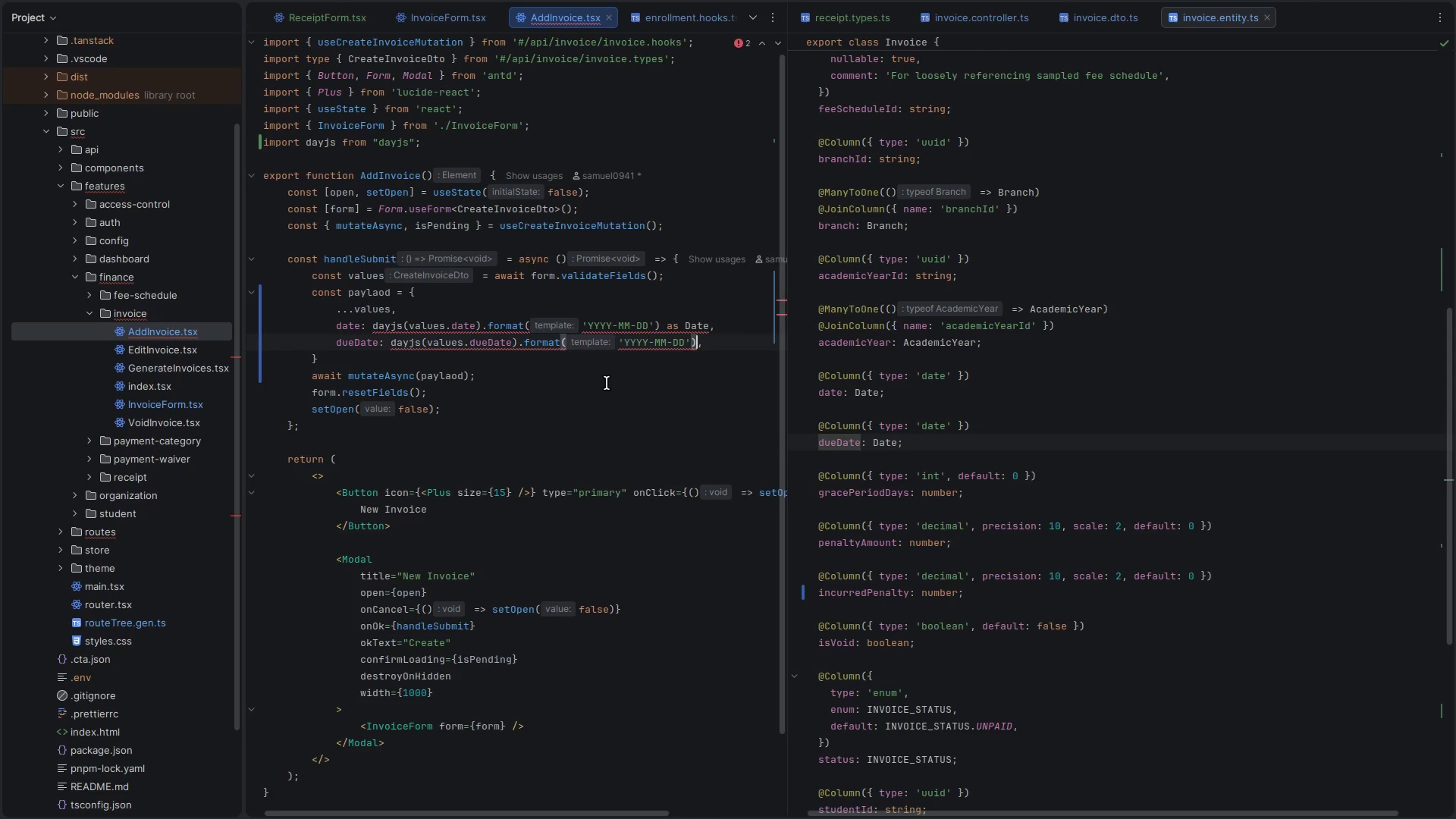 
key(Control+Z)
 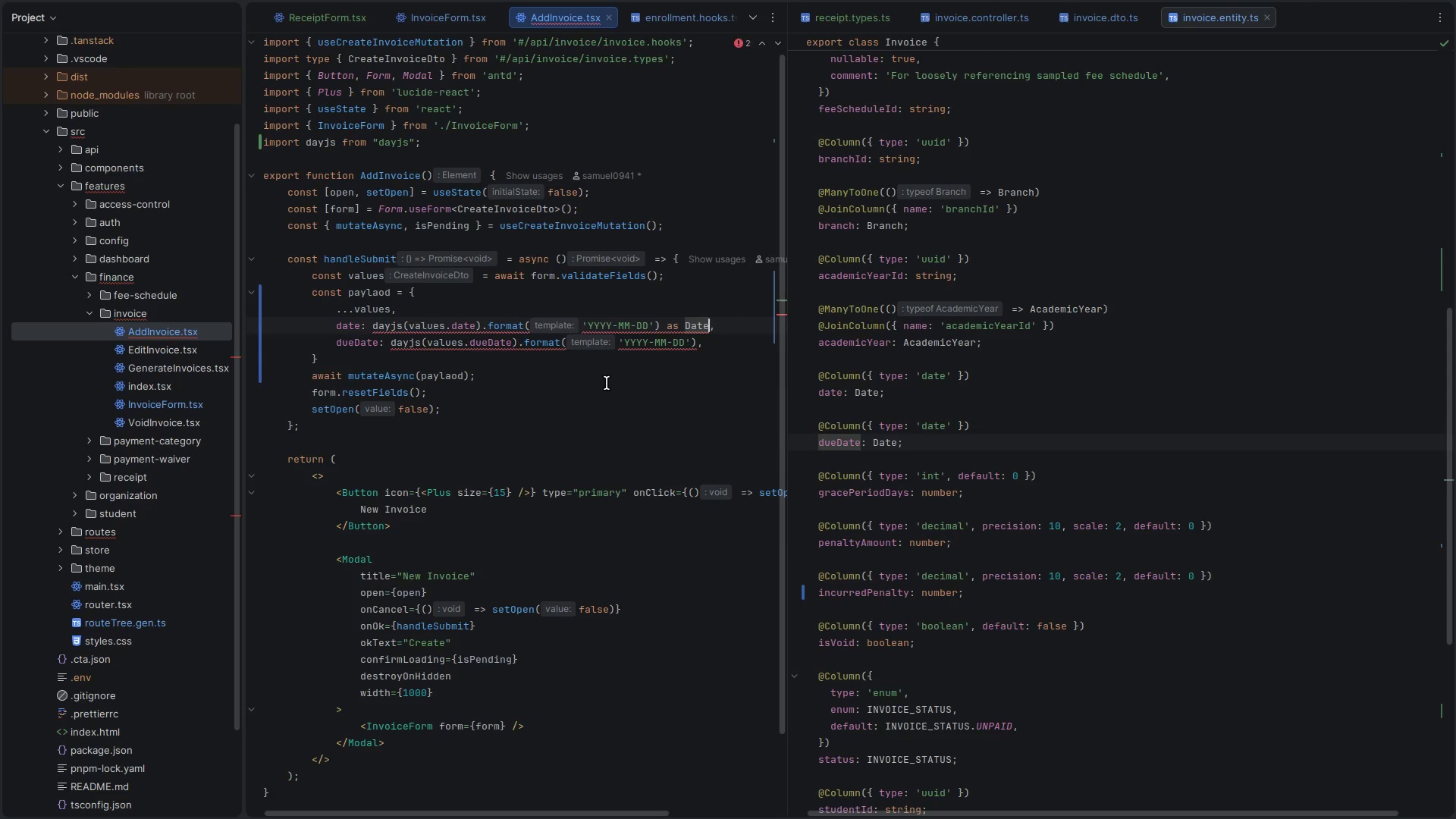 
key(Control+Z)
 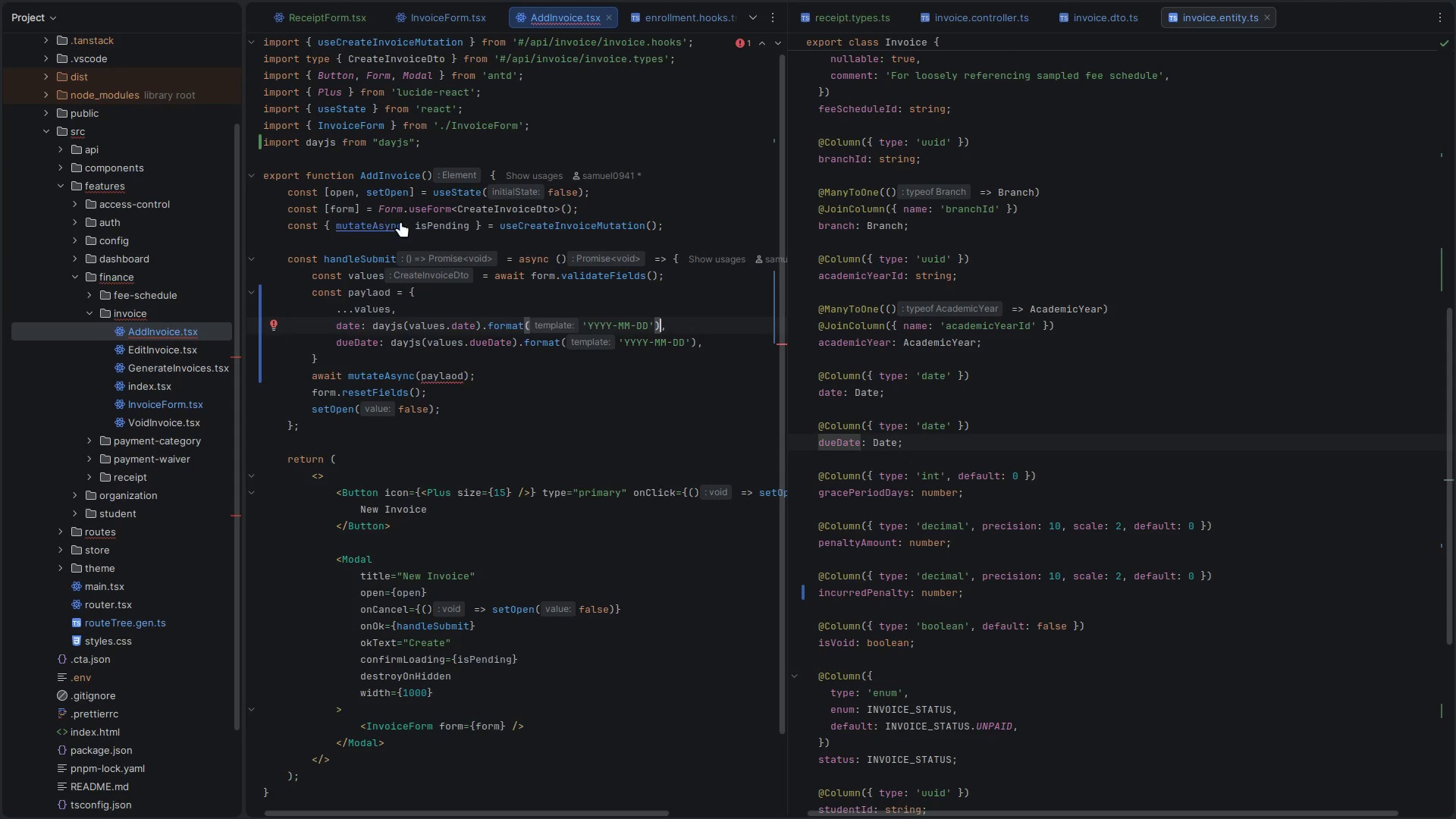 
left_click([498, 209])
 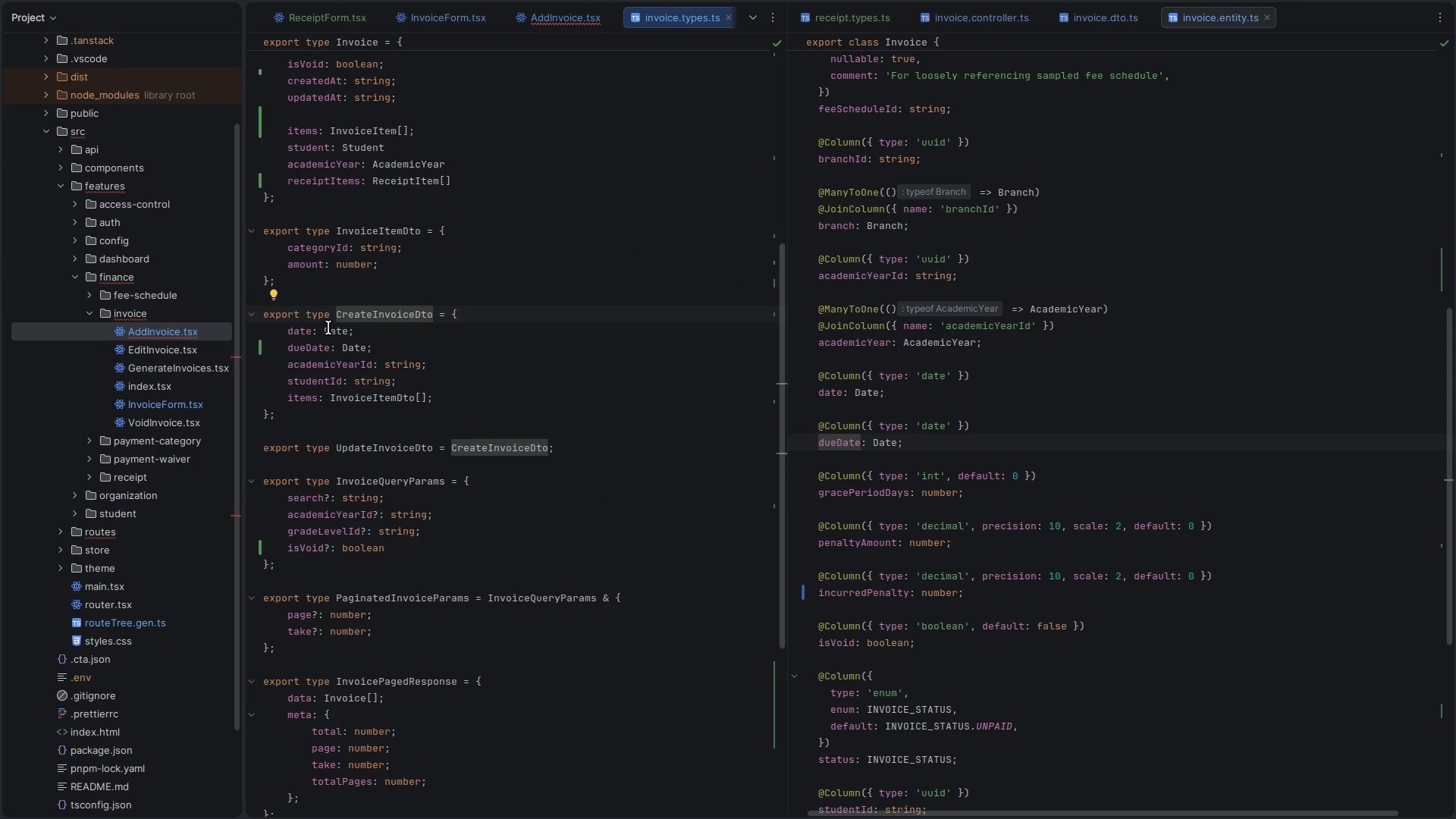 
double_click([328, 328])
 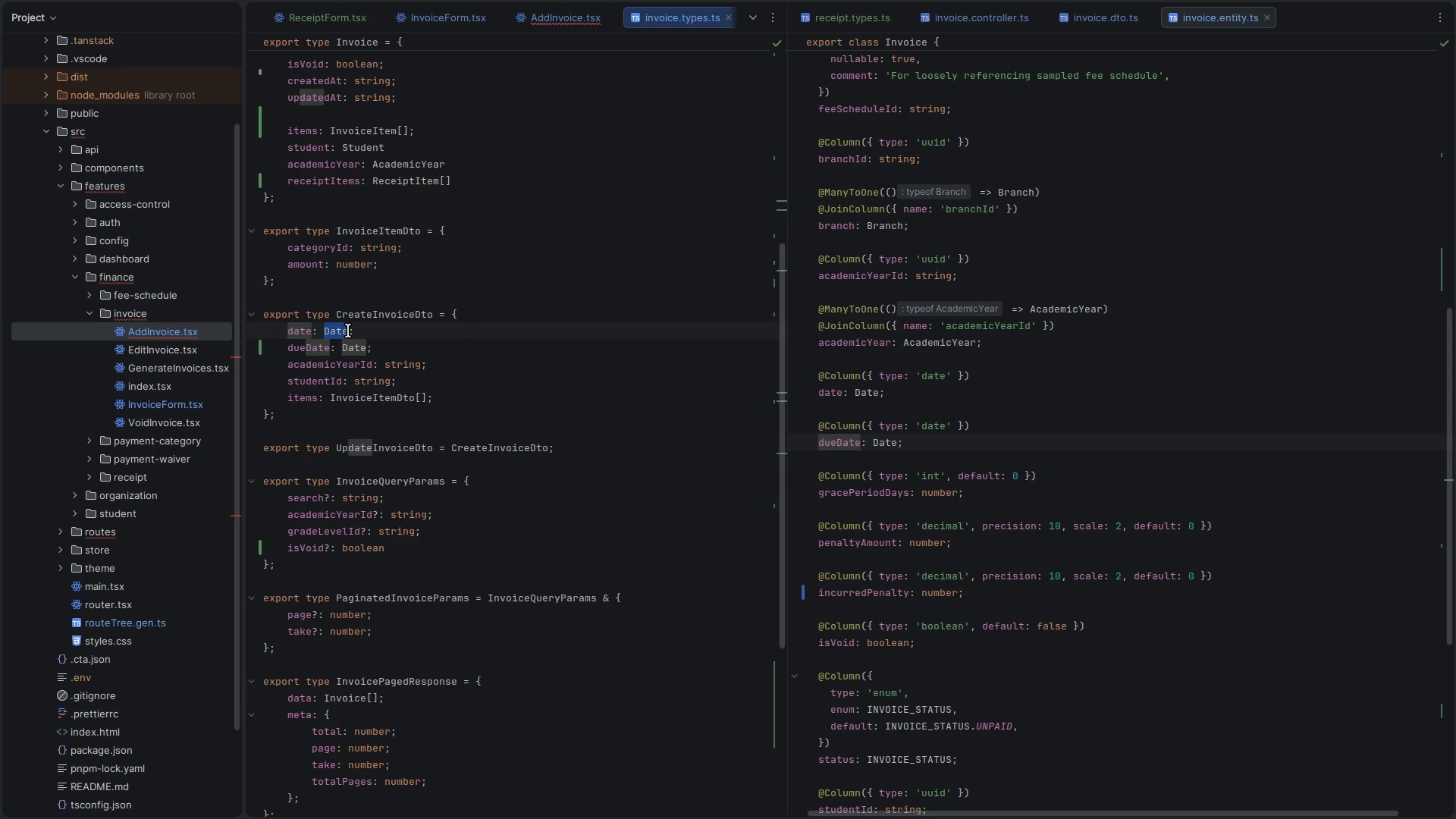 
key(Control+D)
 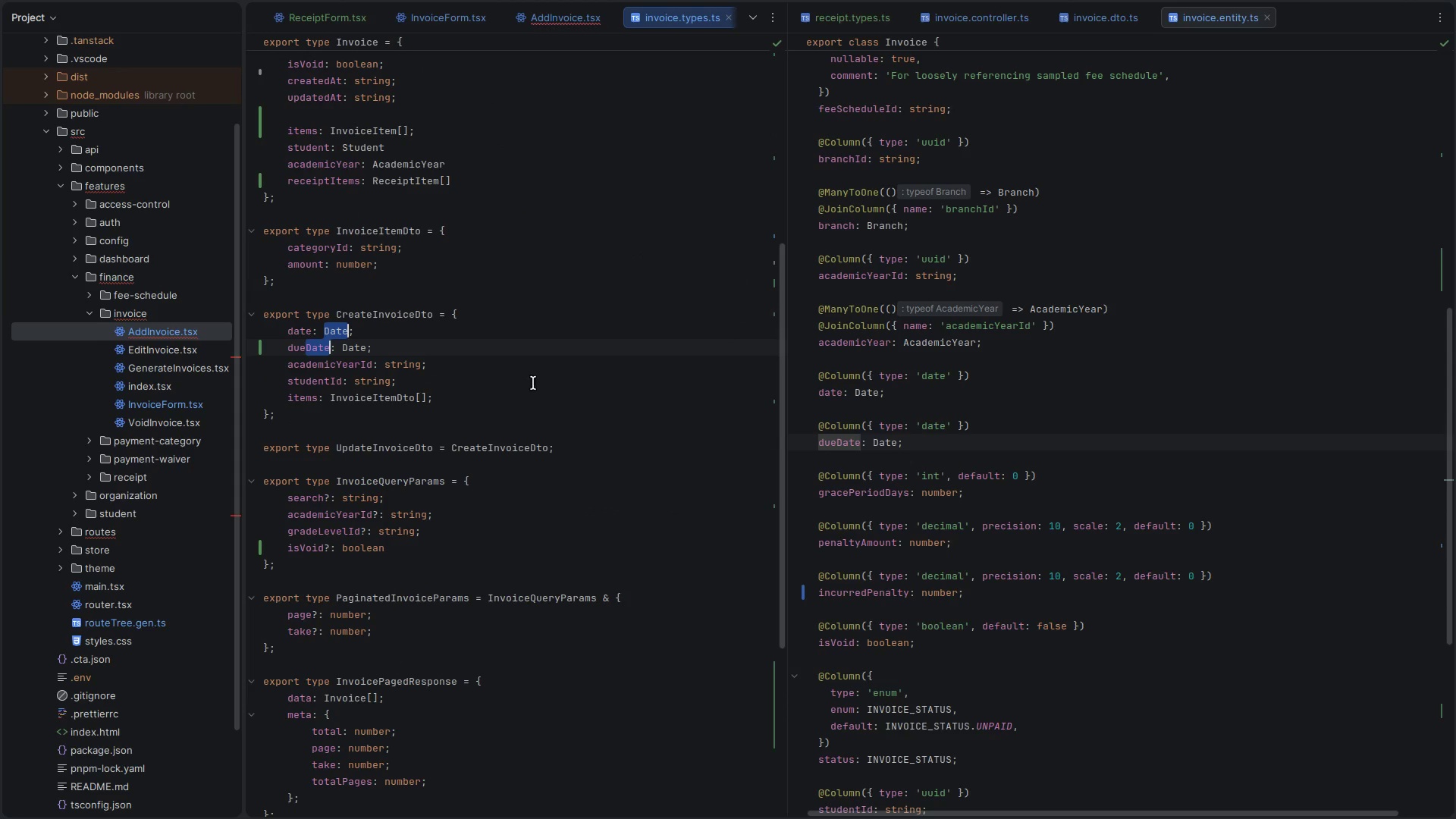 
left_click([454, 362])
 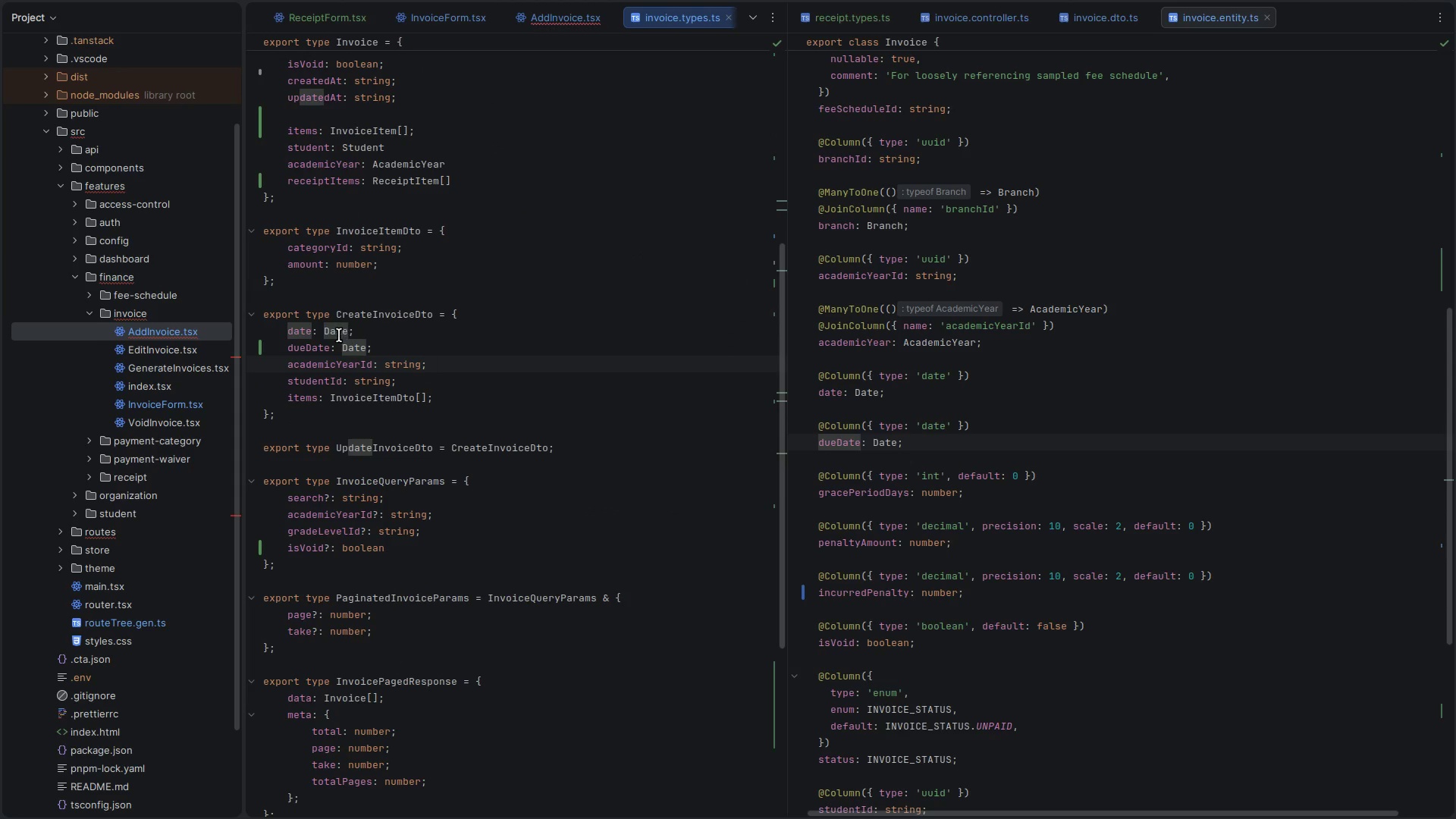 
double_click([339, 335])
 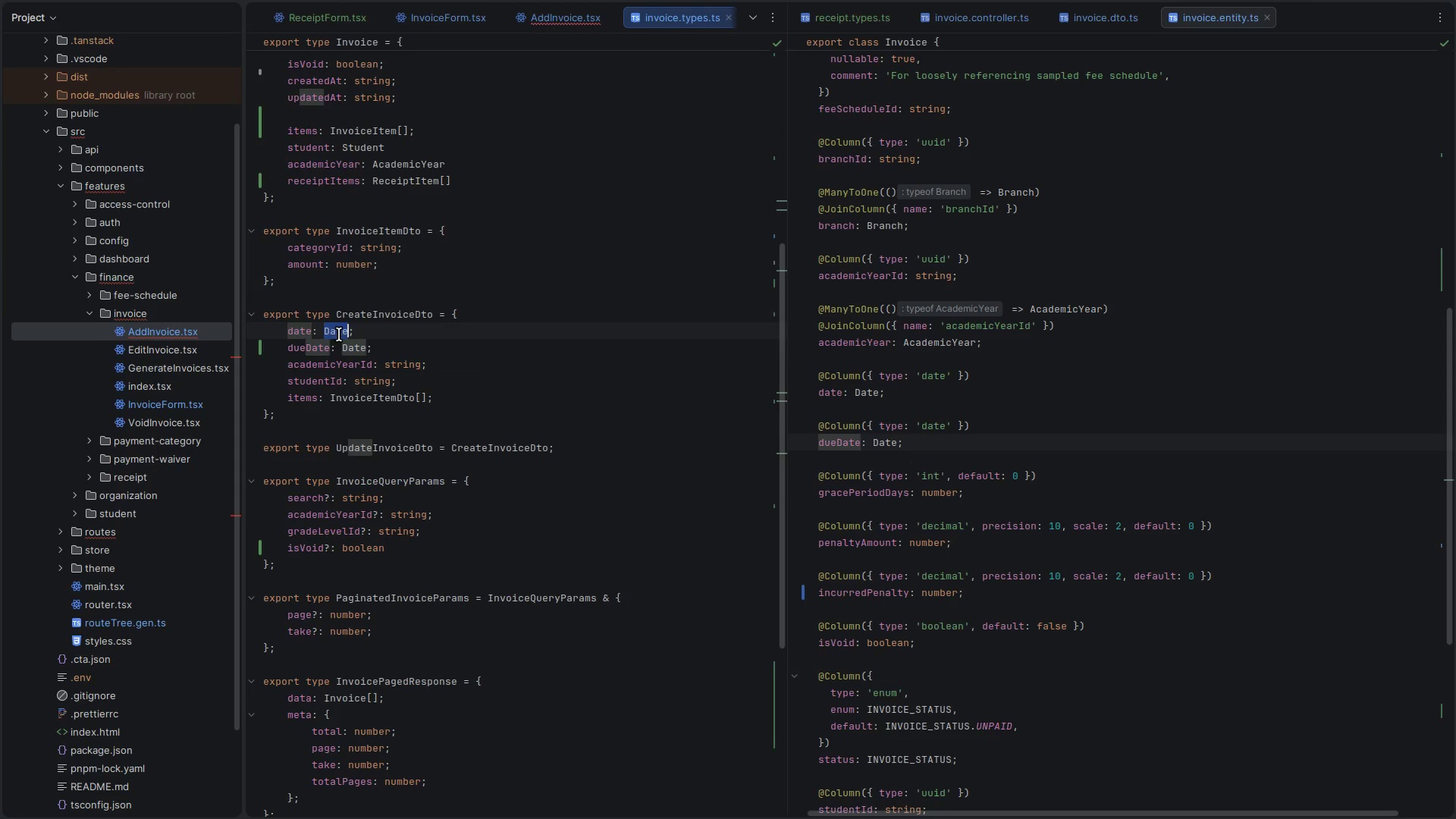 
key(Control+ControlLeft)
 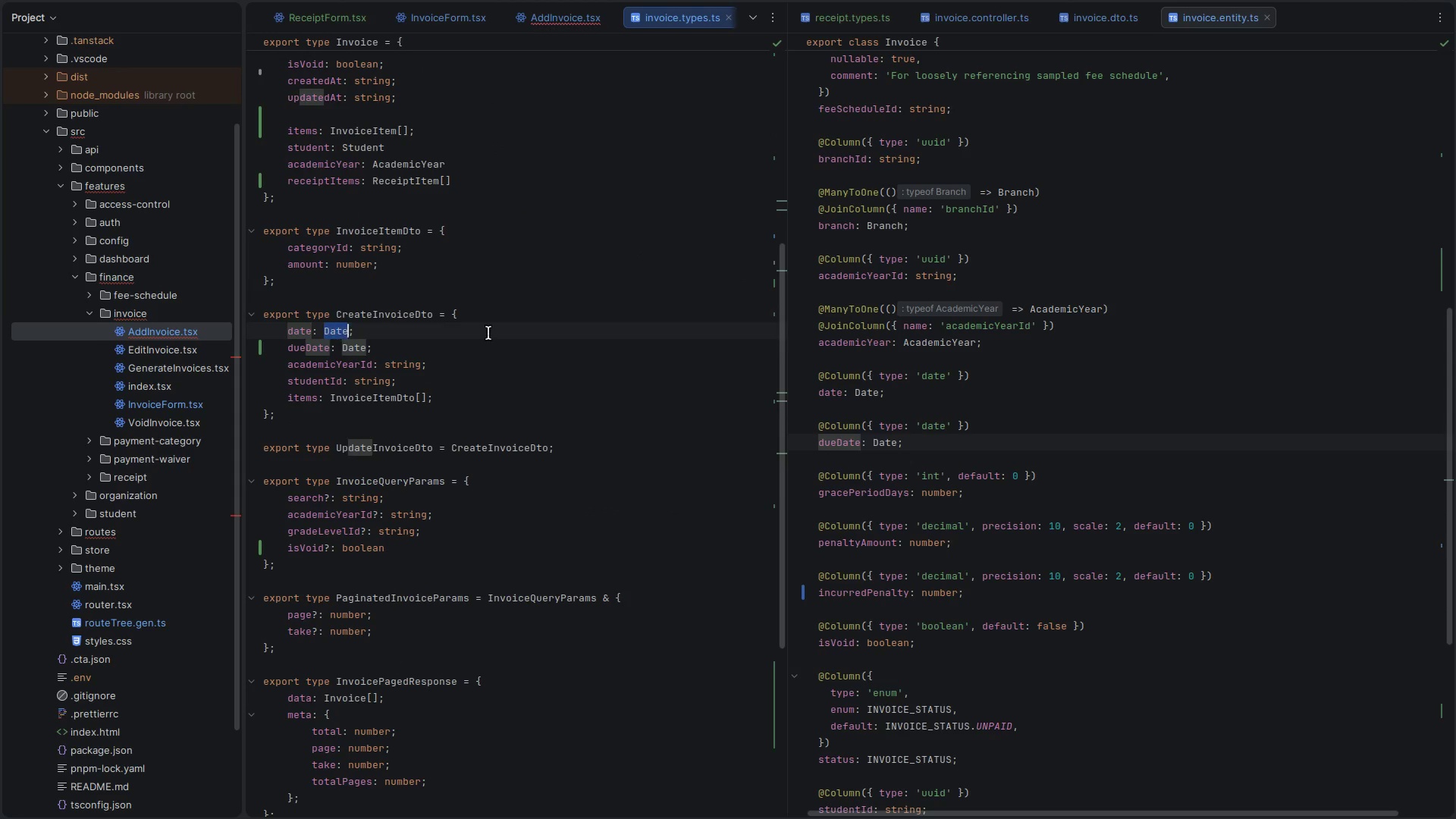 
key(Control+D)
 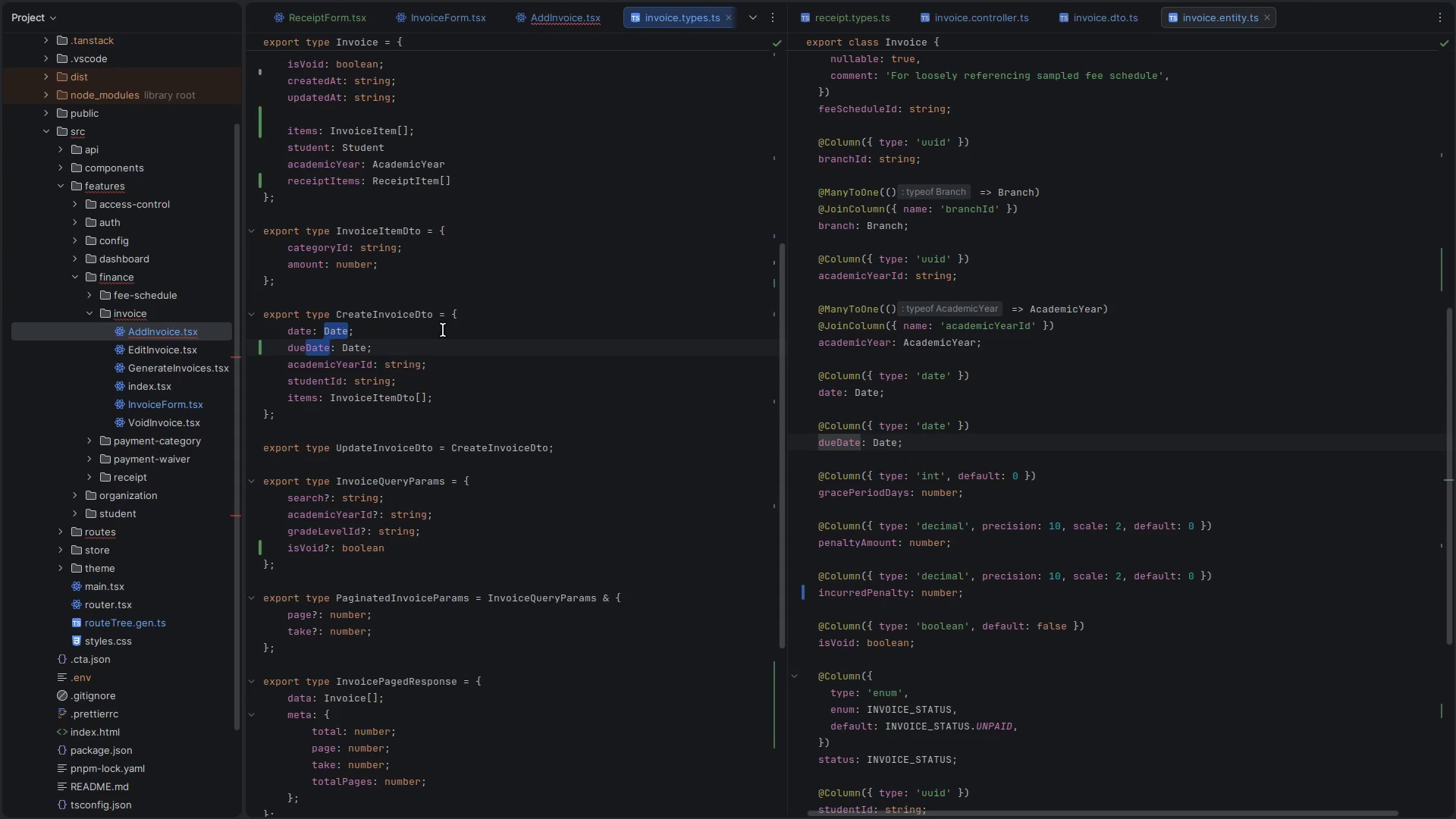 
left_click([421, 322])
 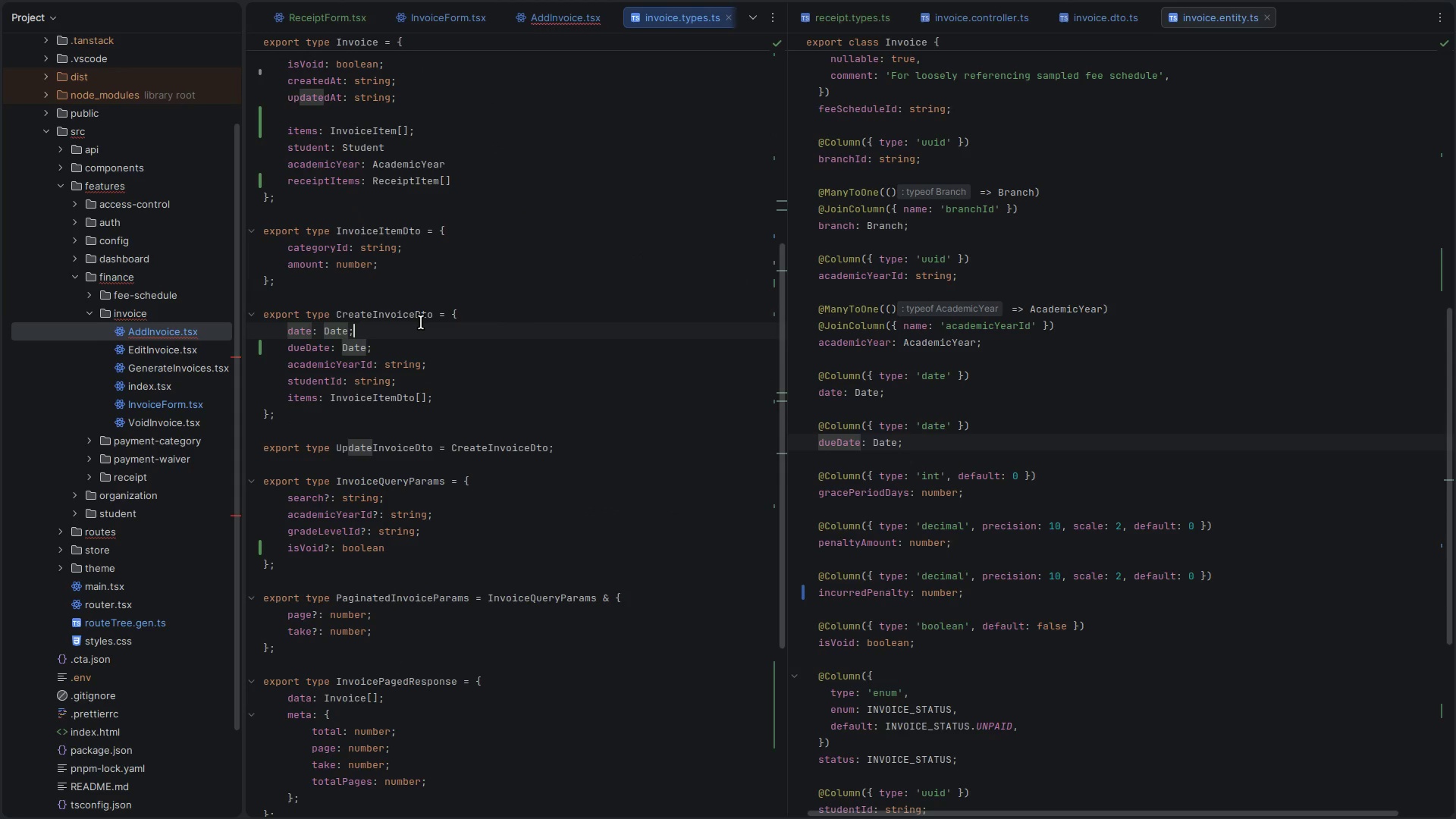 
key(ArrowLeft)
 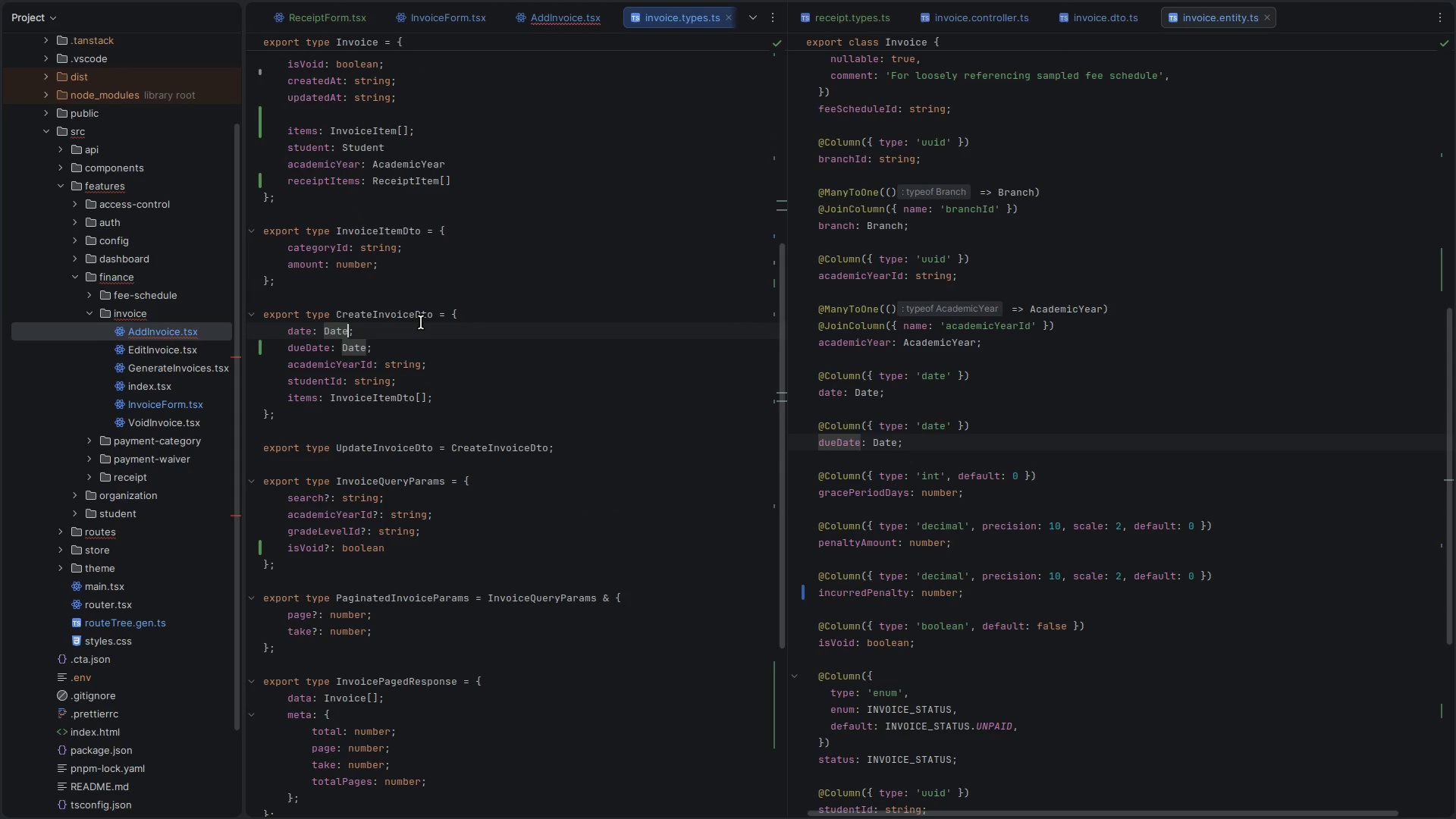 
key(Backspace)
key(Backspace)
key(Backspace)
key(Backspace)
type(string)
key(Escape)
 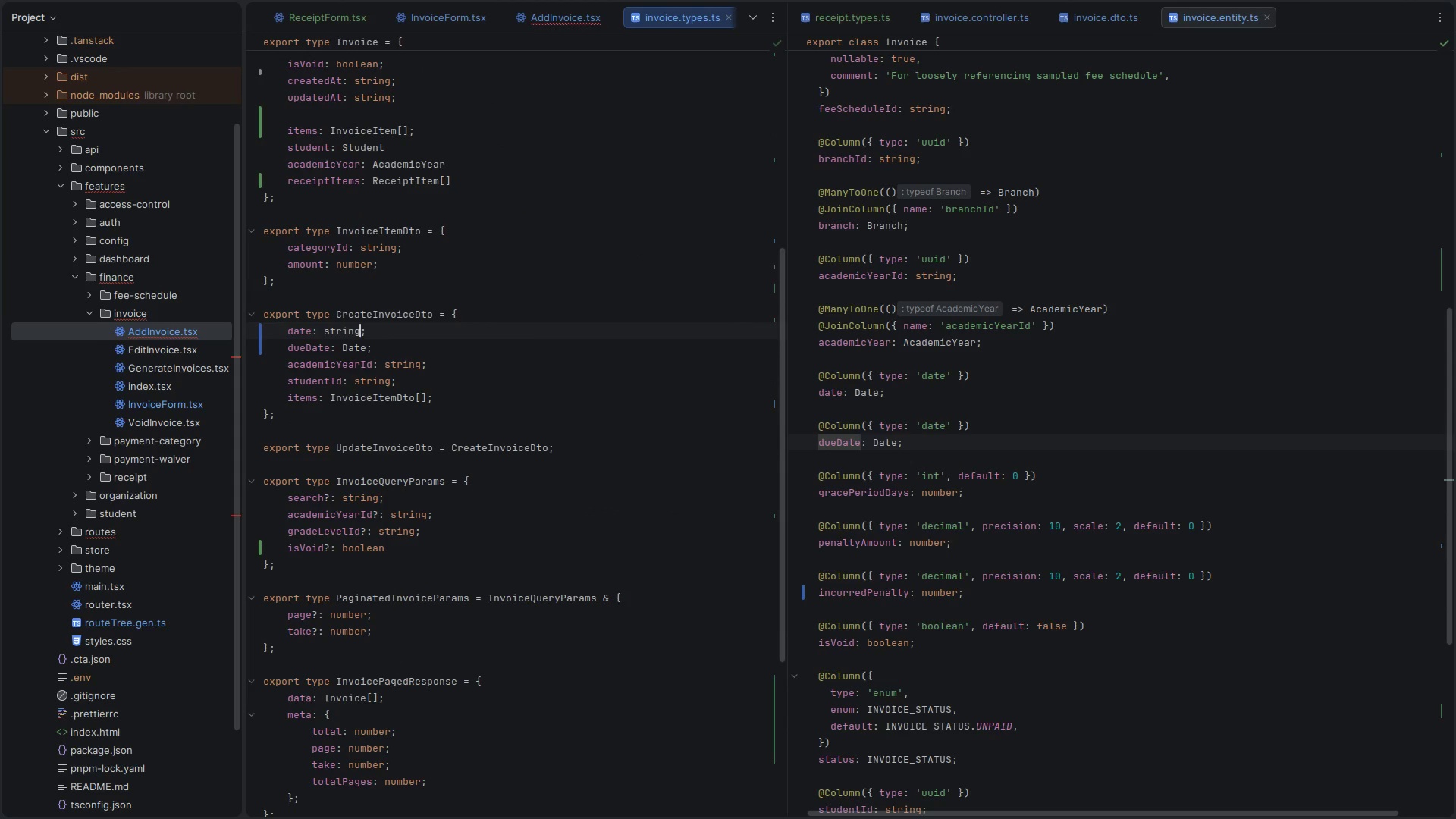 
key(ArrowDown)
 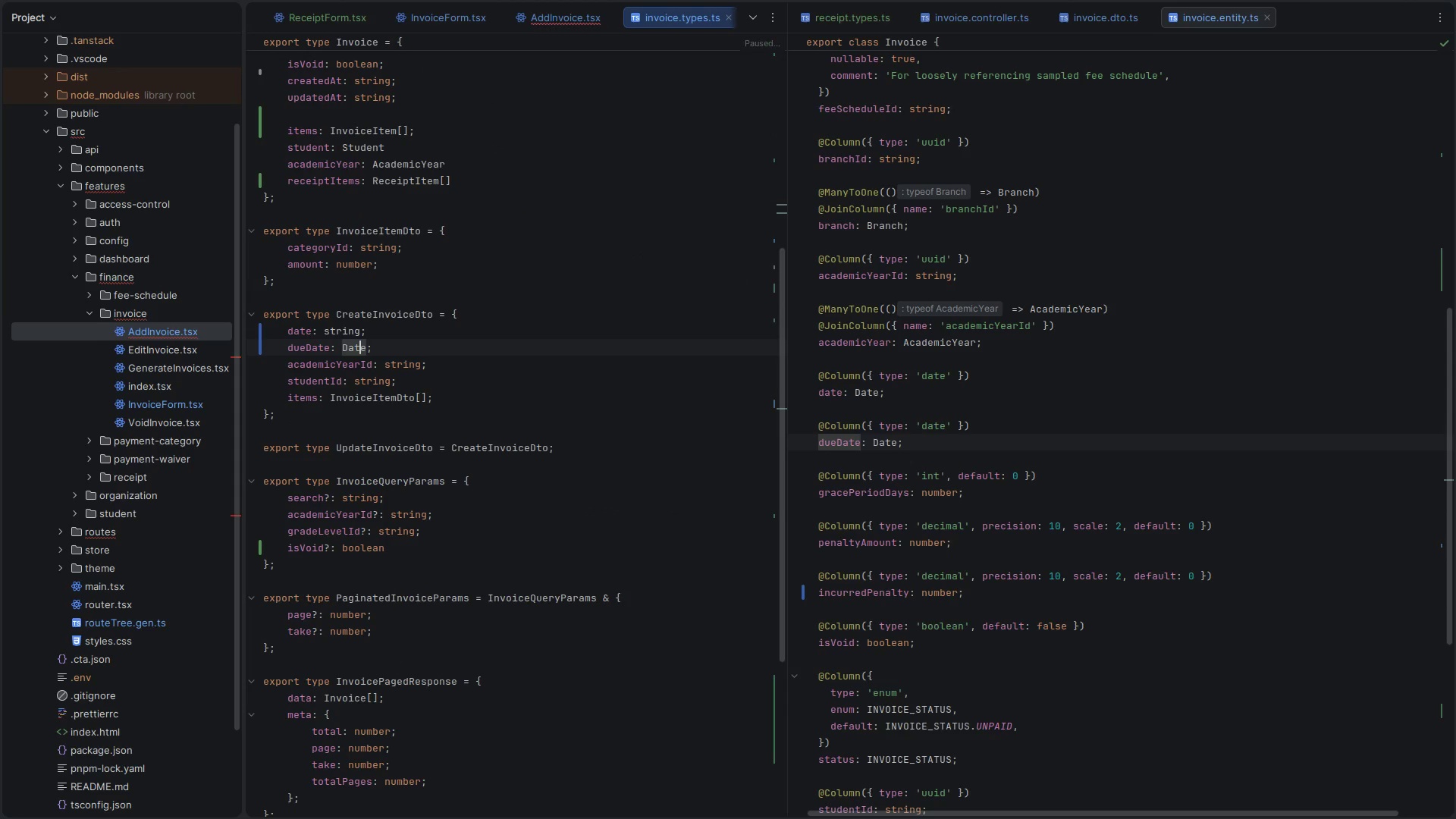 
key(ArrowRight)
 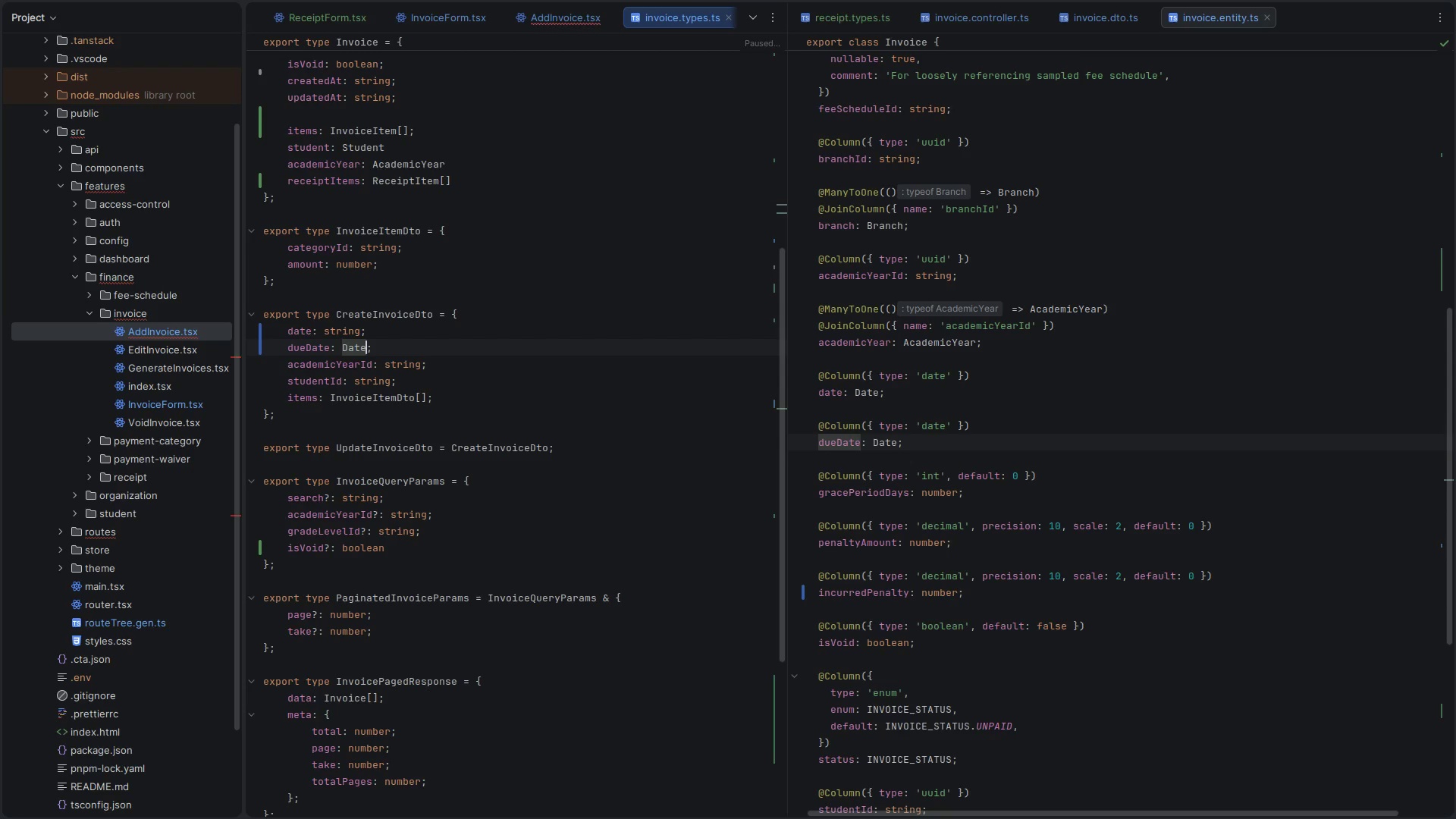 
key(Backspace)
key(Backspace)
key(Backspace)
key(Backspace)
type(str)
 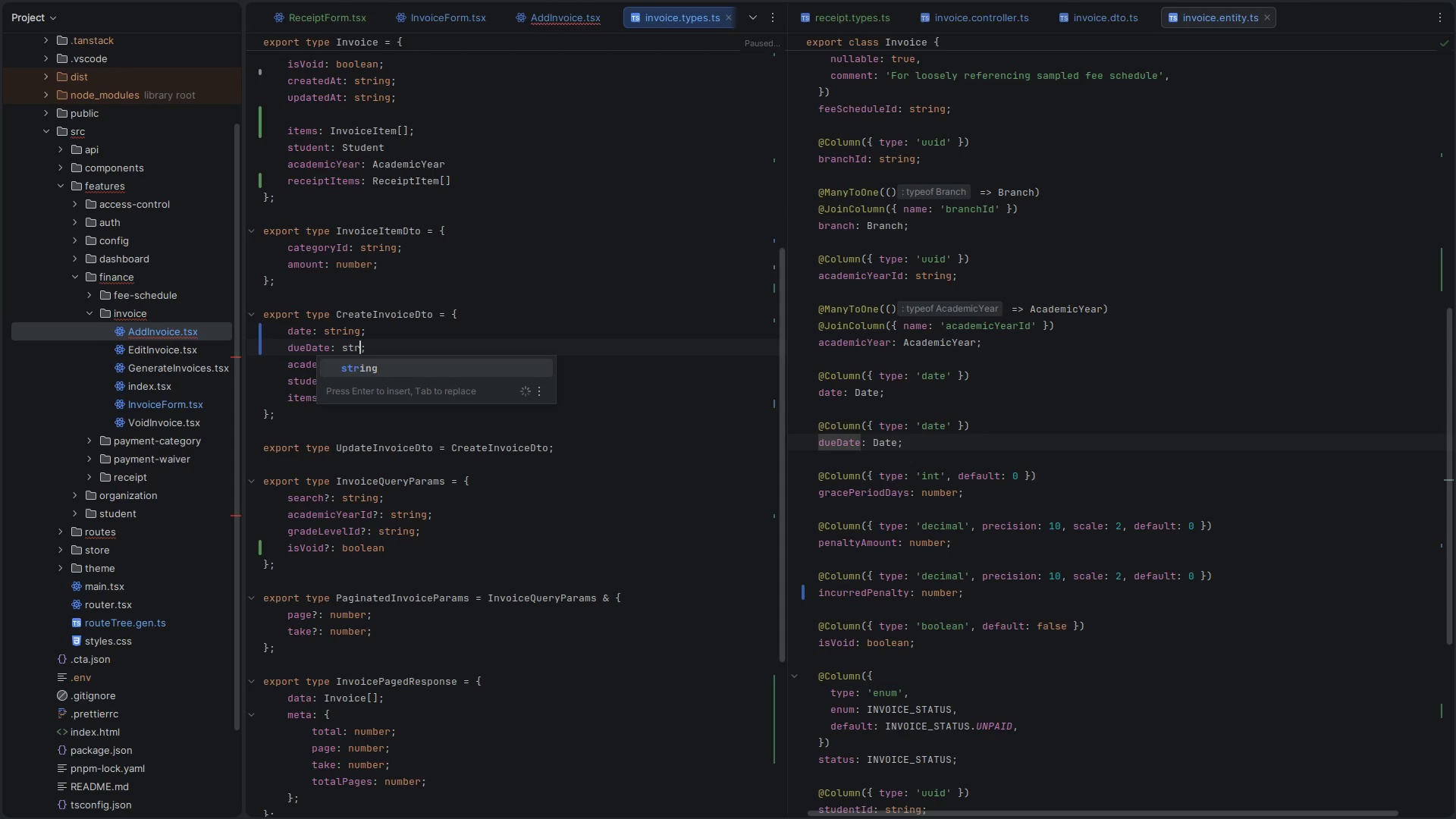 
key(Enter)
 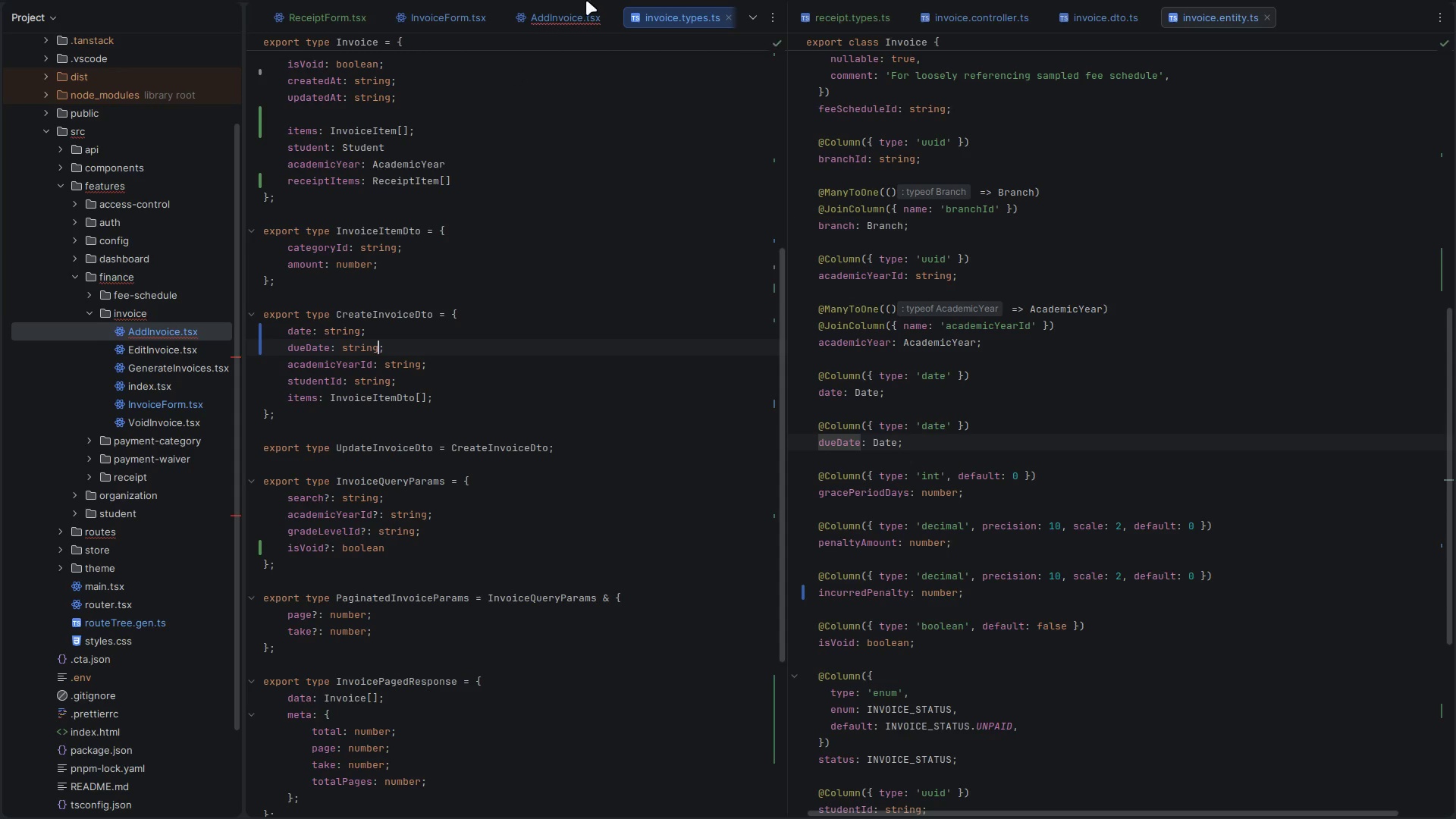 
key(Control+ControlLeft)
 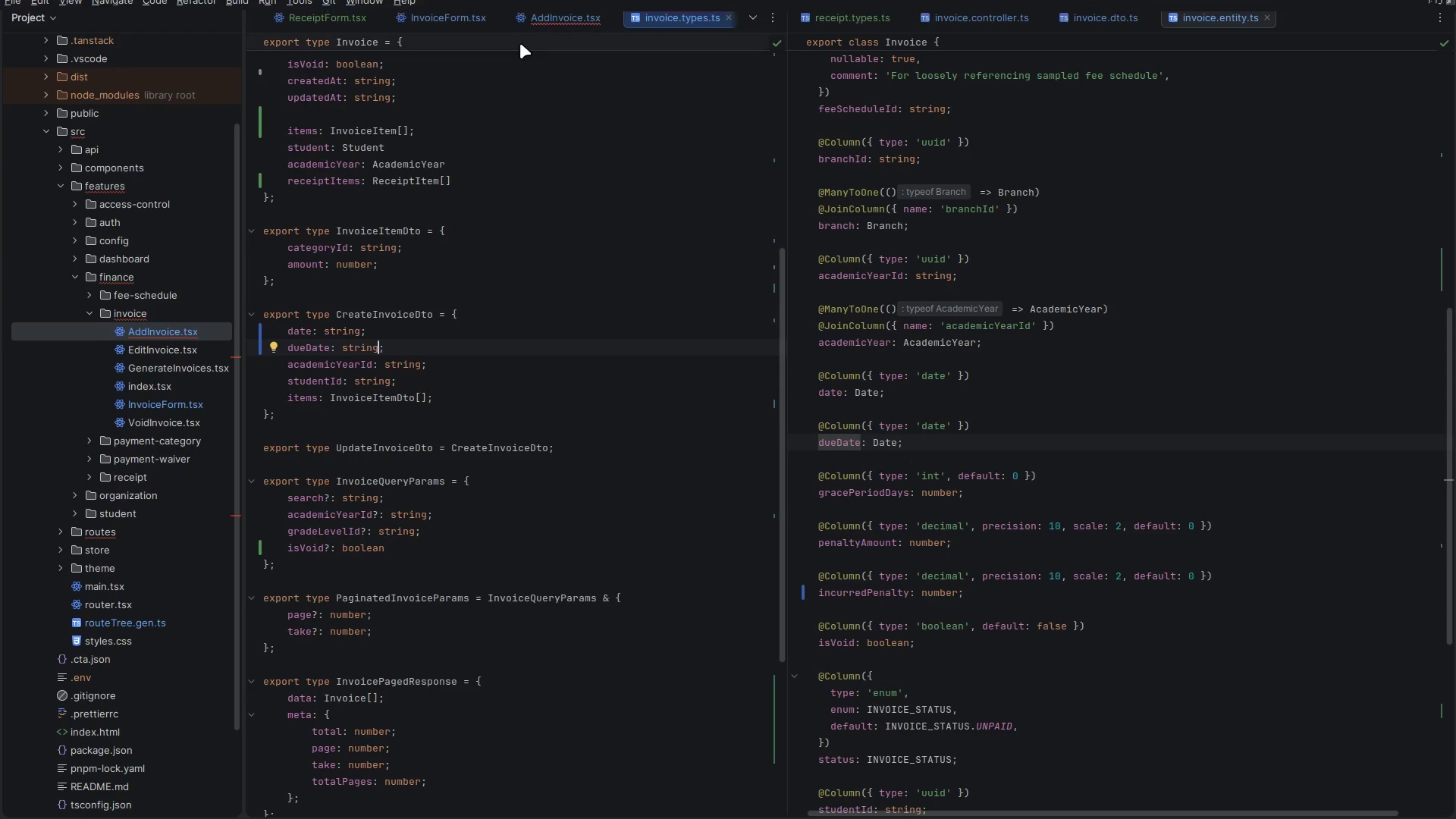 
key(Control+S)
 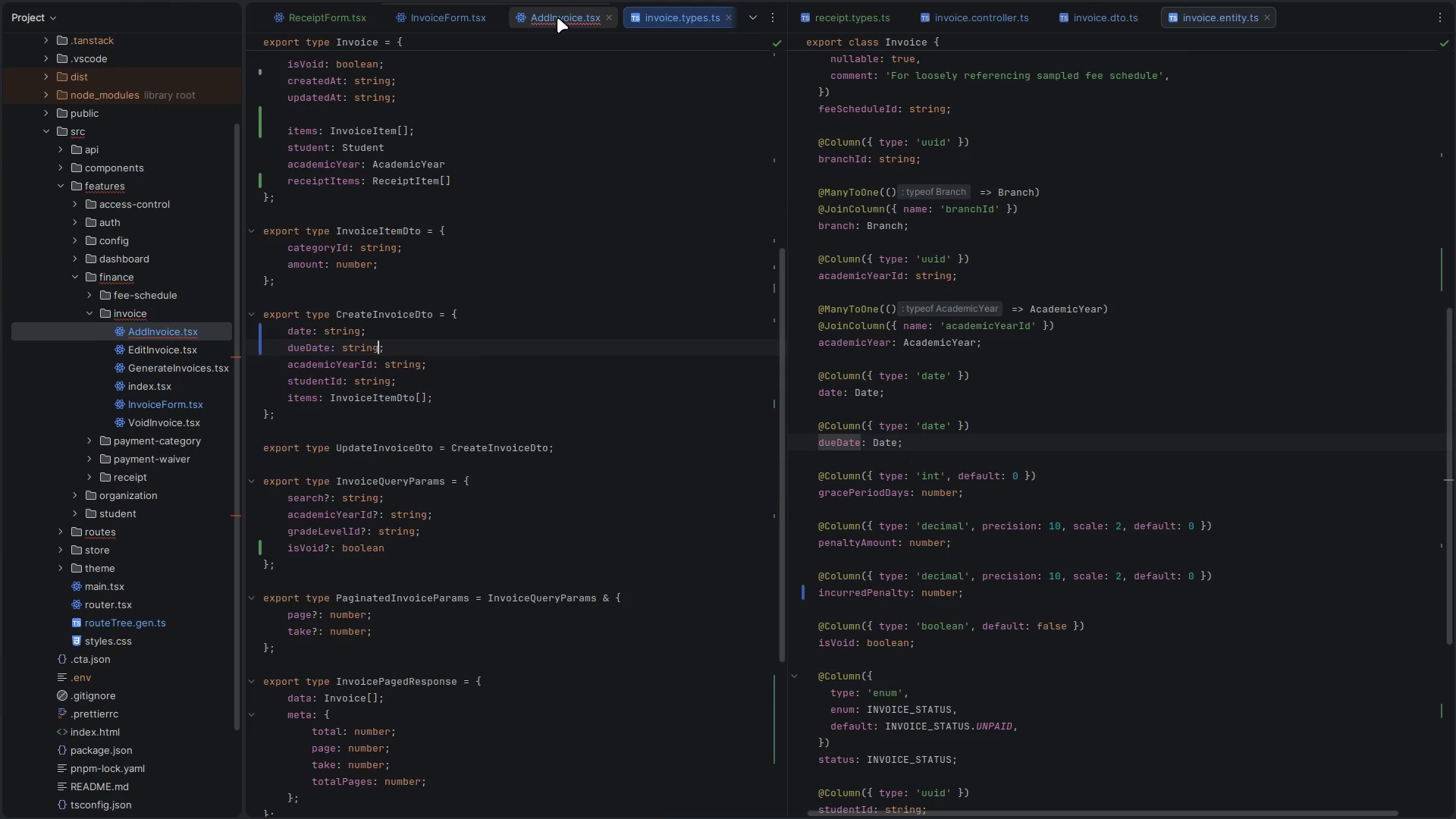 
left_click([557, 17])
 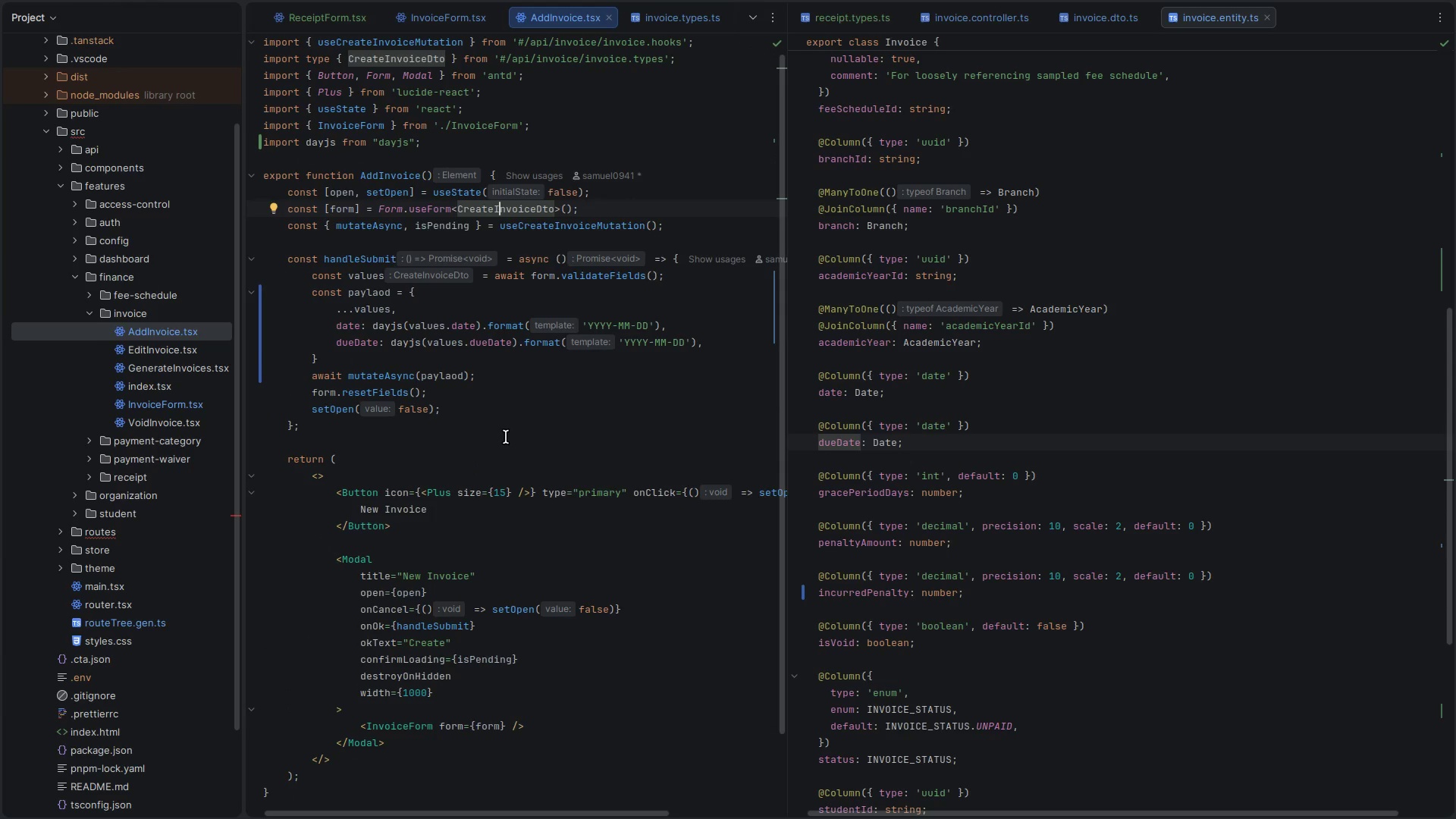 
key(Alt+Control+ArrowLeft)
 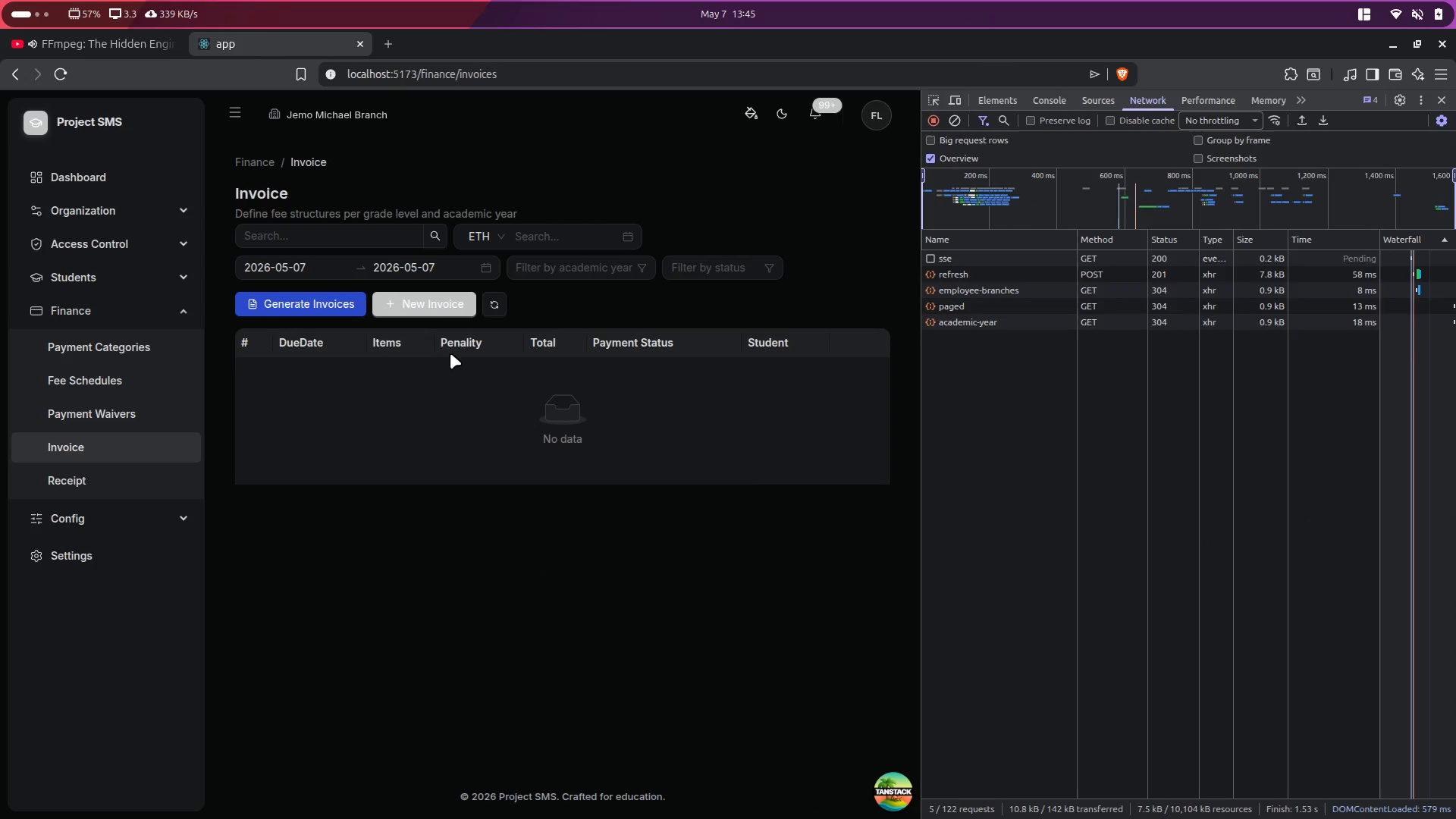 
left_click([417, 296])
 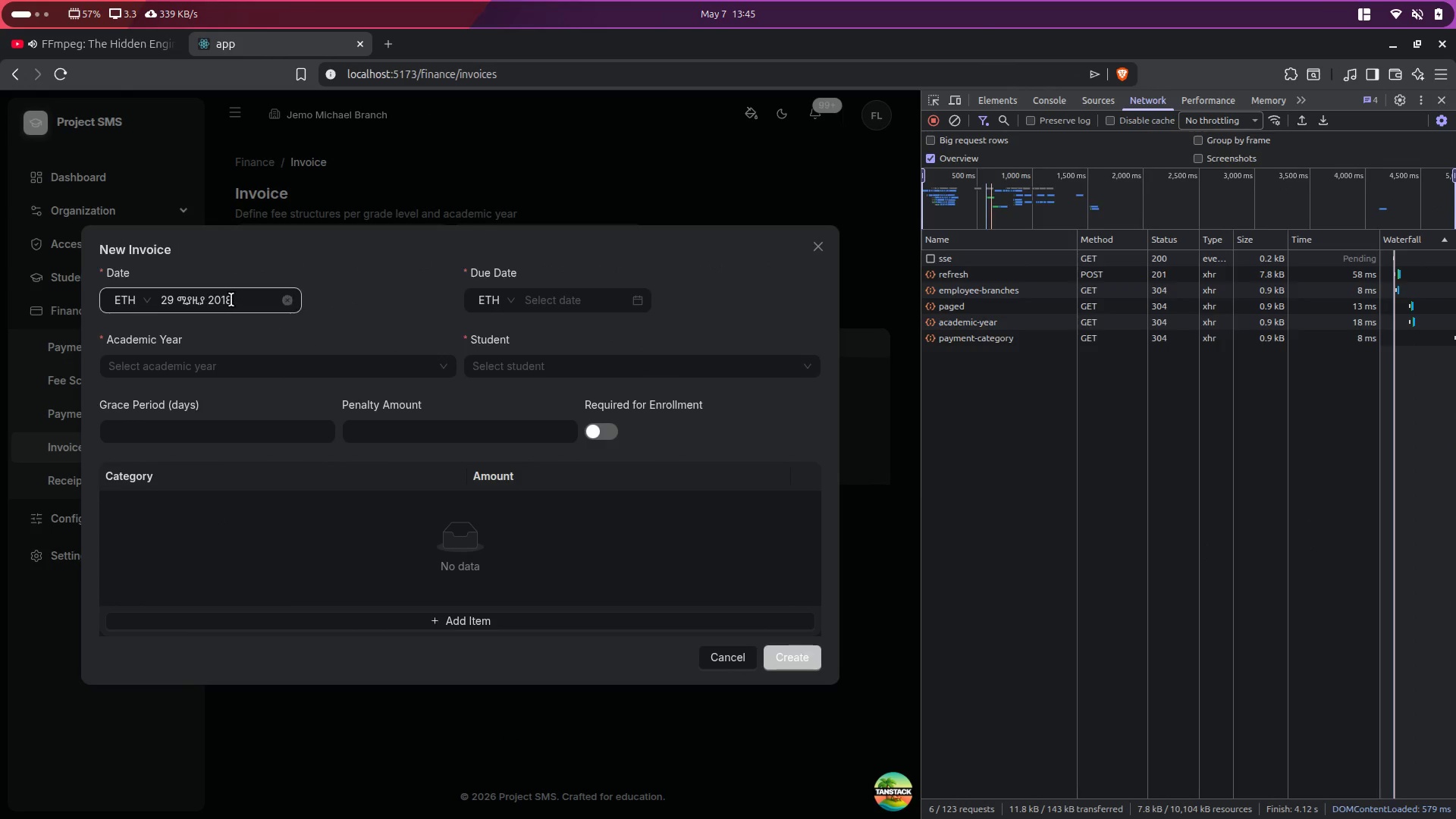 
left_click([566, 310])
 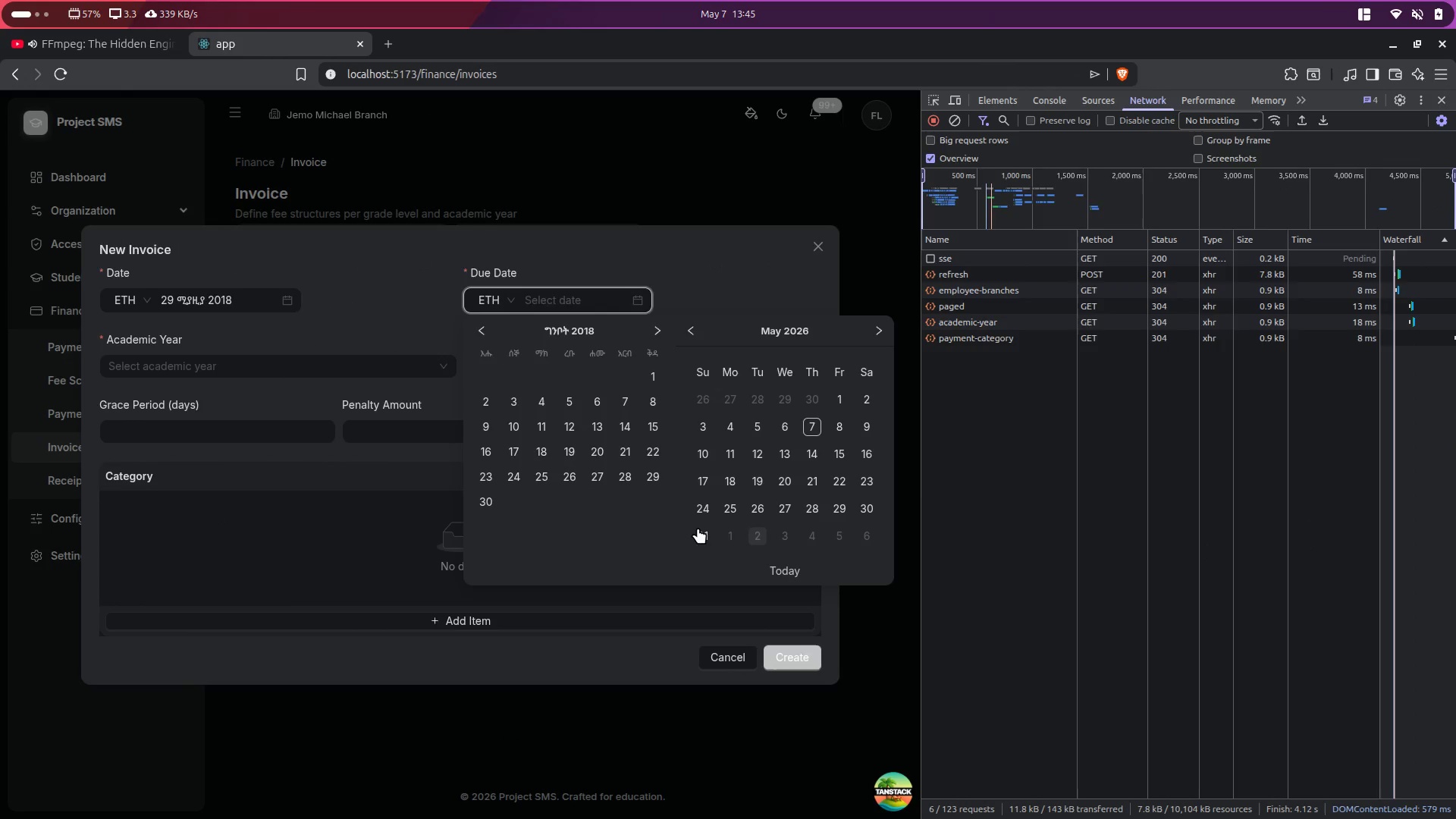 
left_click([711, 534])
 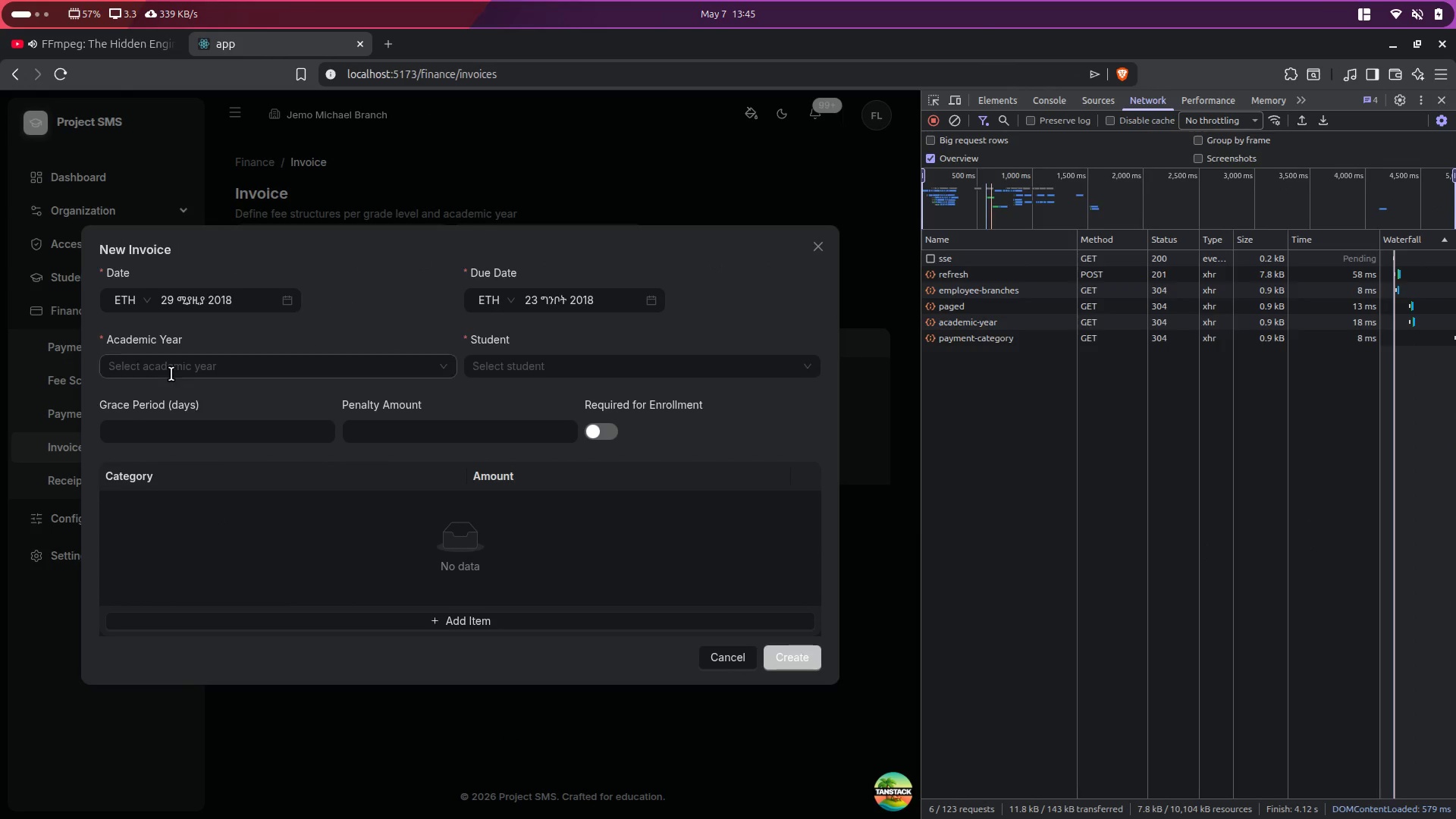 
double_click([171, 373])
 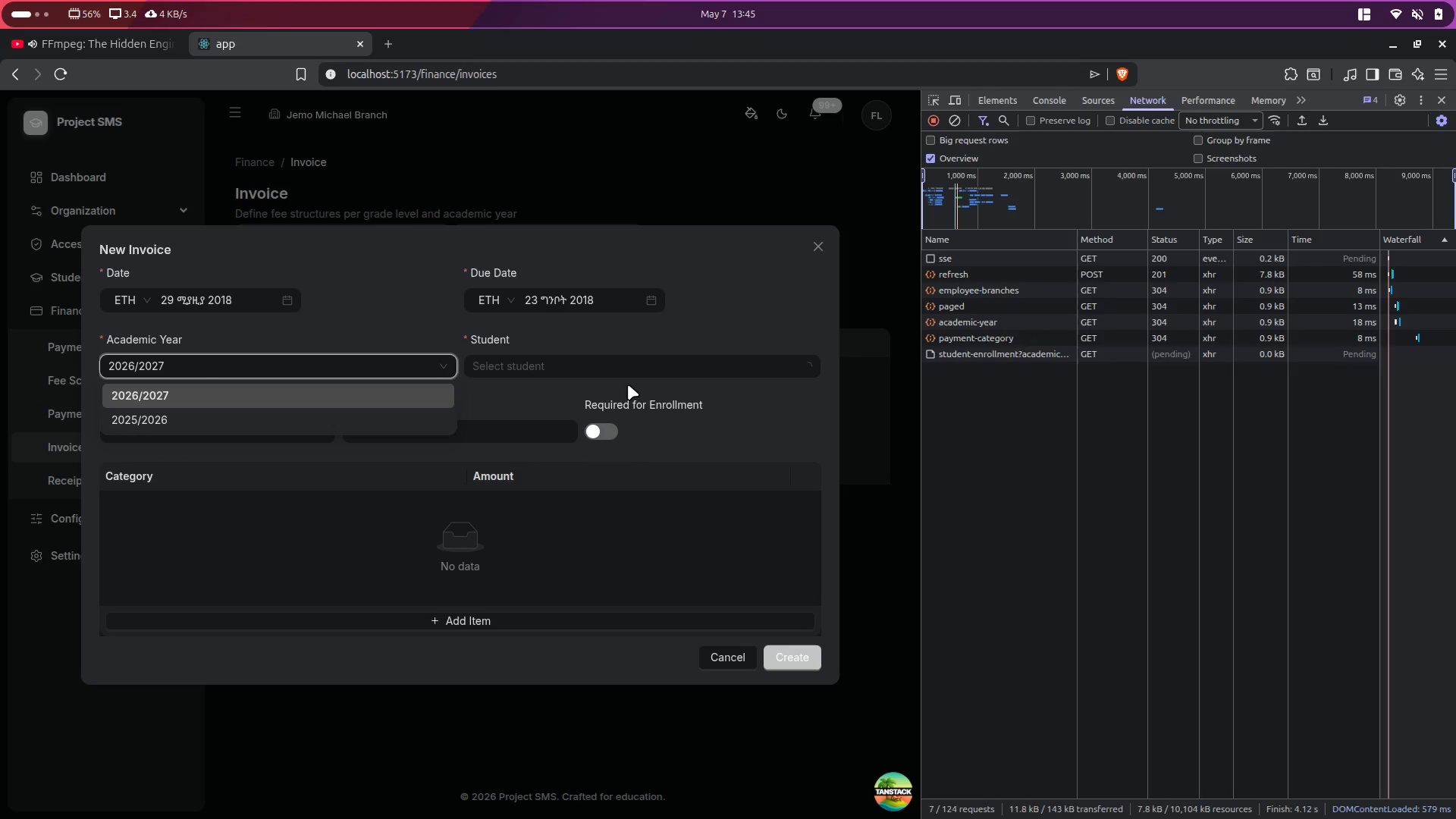 
left_click([644, 356])
 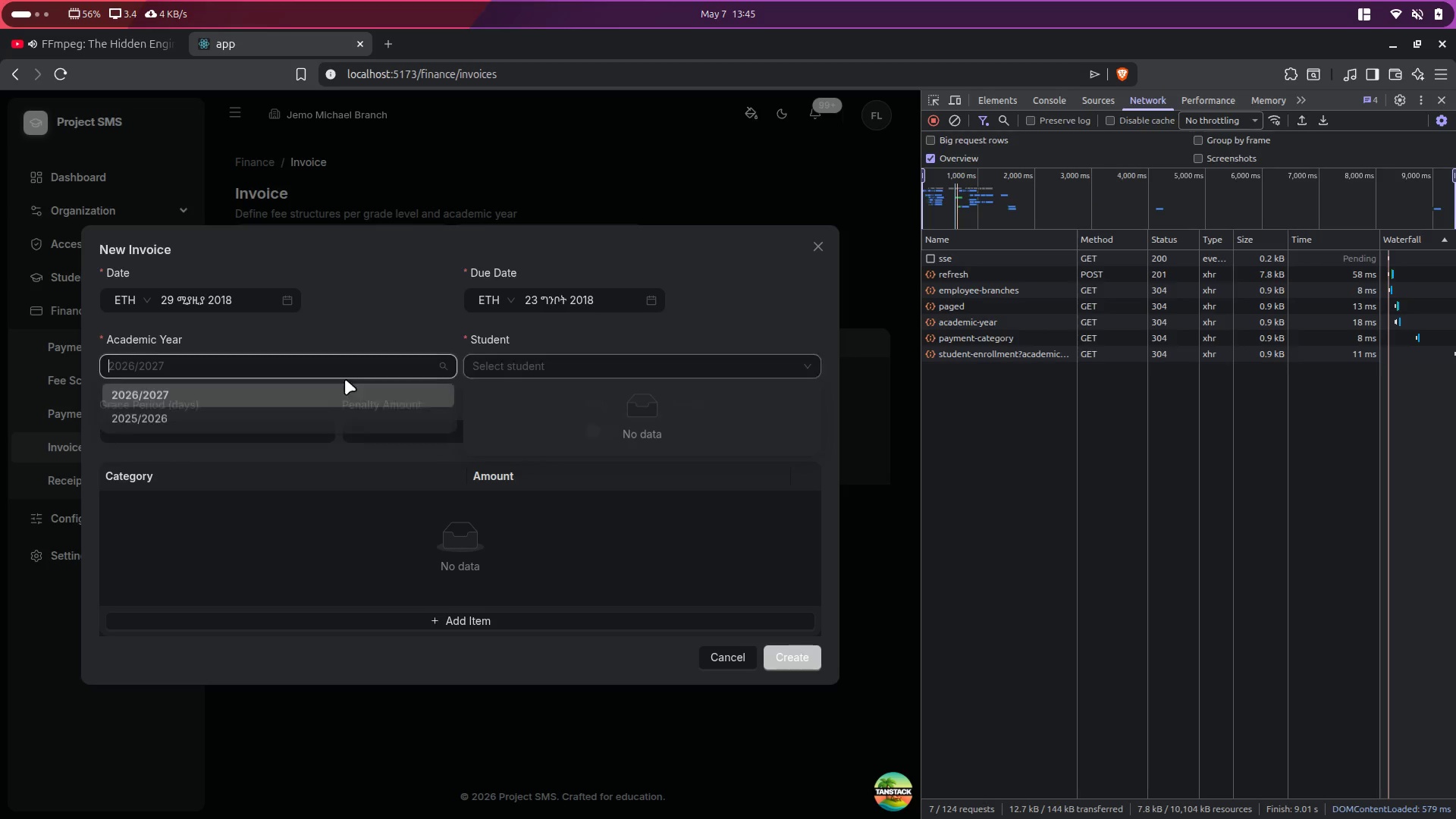 
left_click([319, 424])
 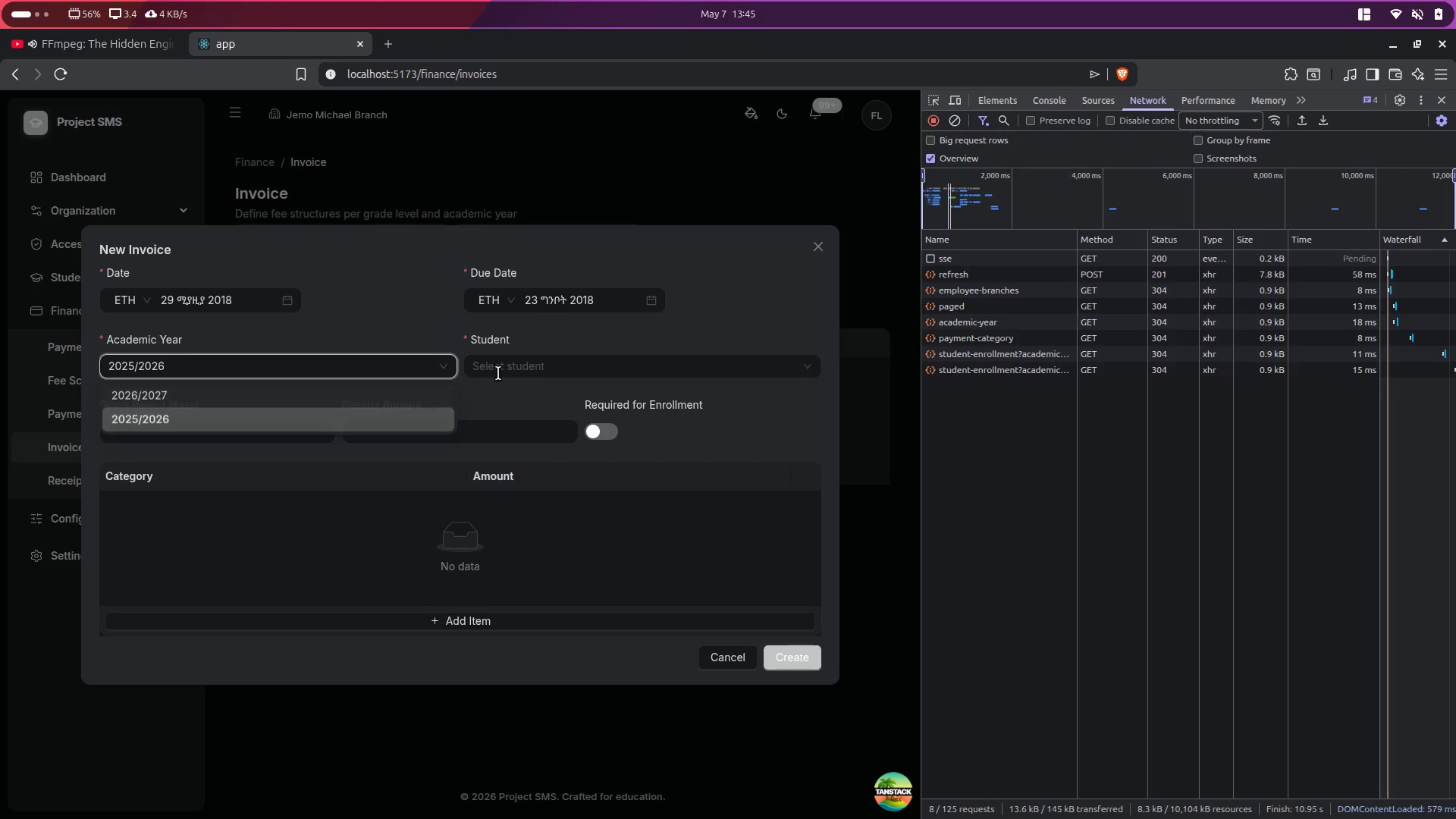 
left_click([538, 363])
 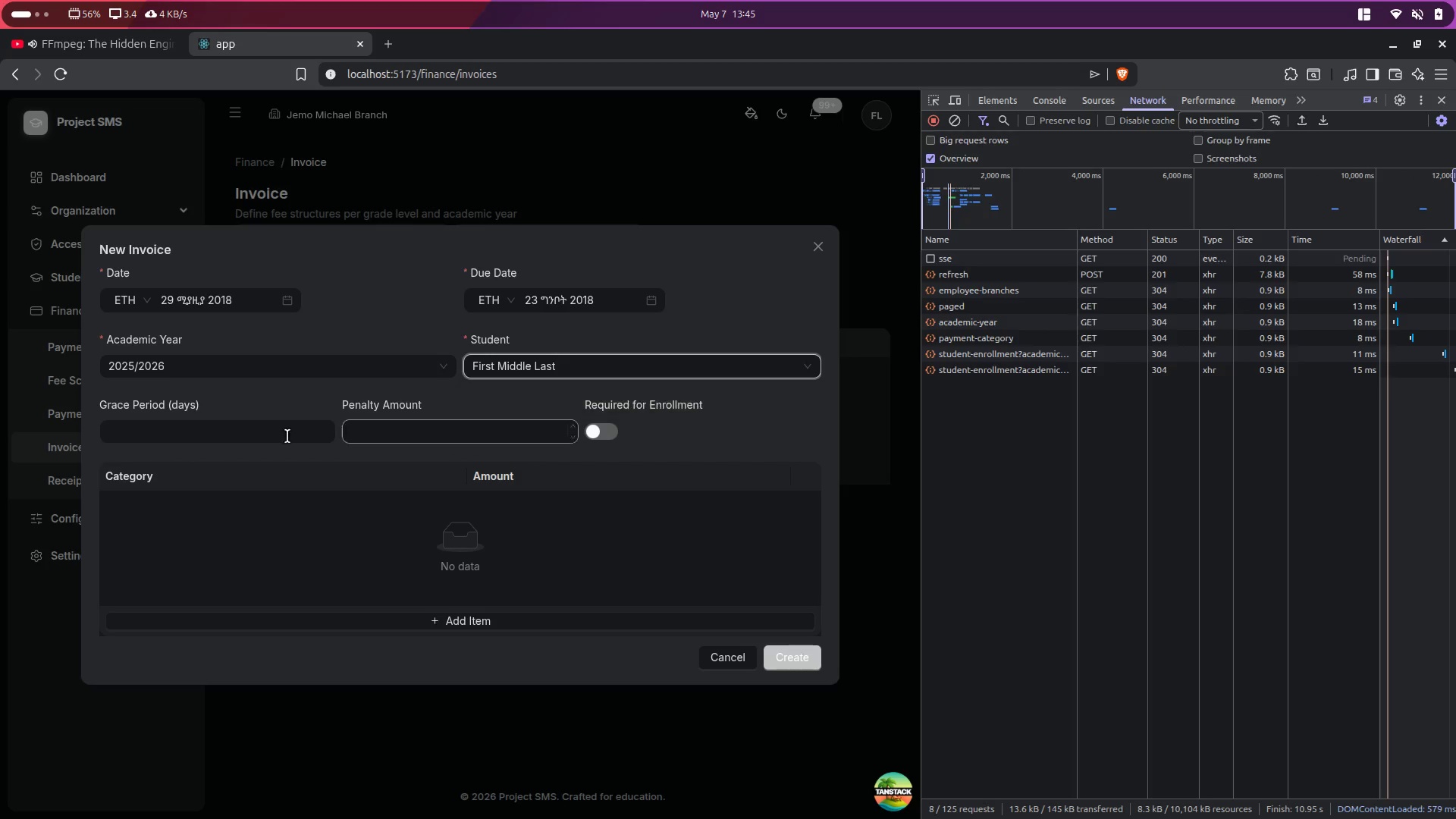 
left_click([197, 428])
 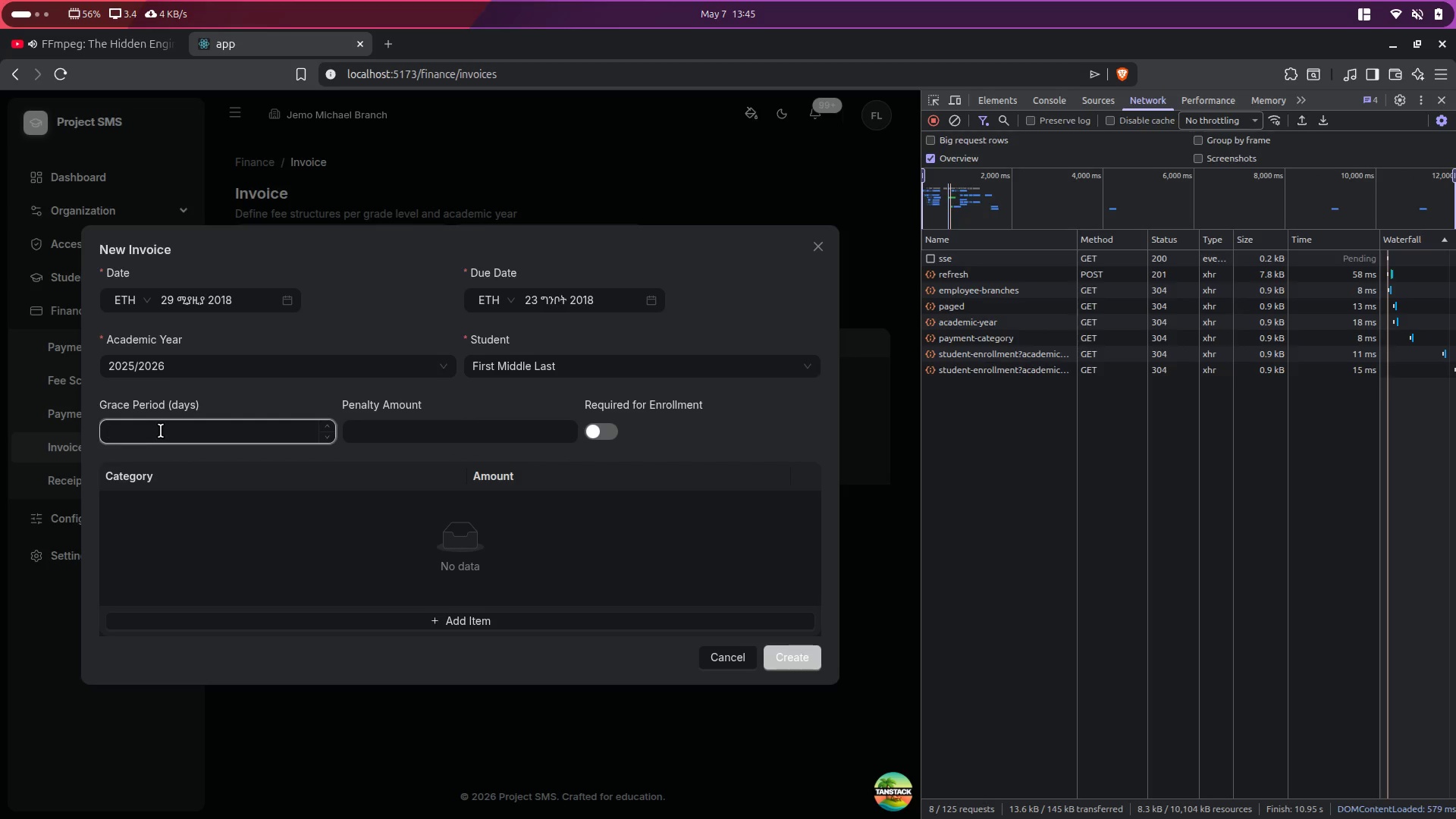 
type(10)
key(Tab)
type(100)
 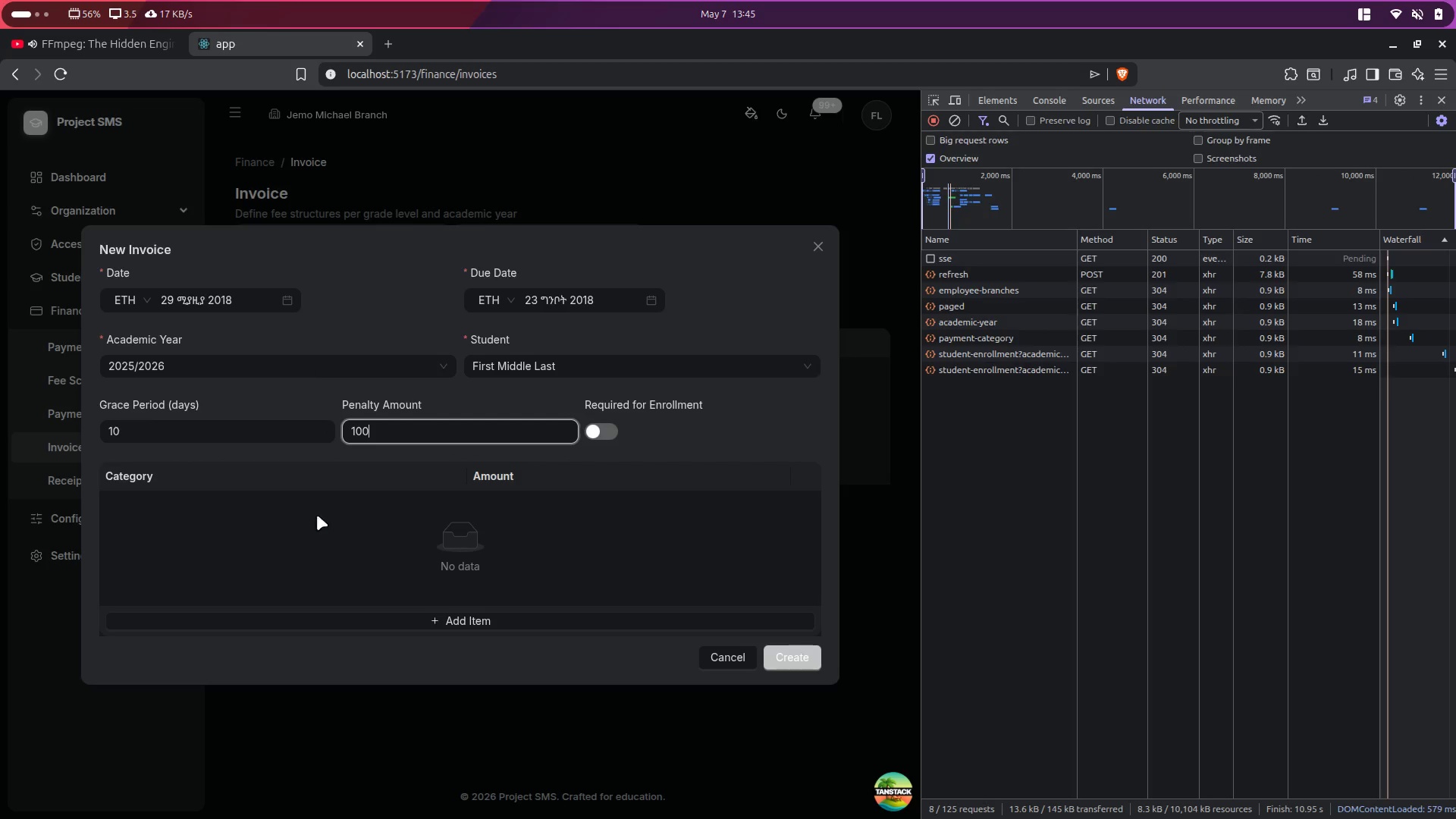 
left_click([393, 633])
 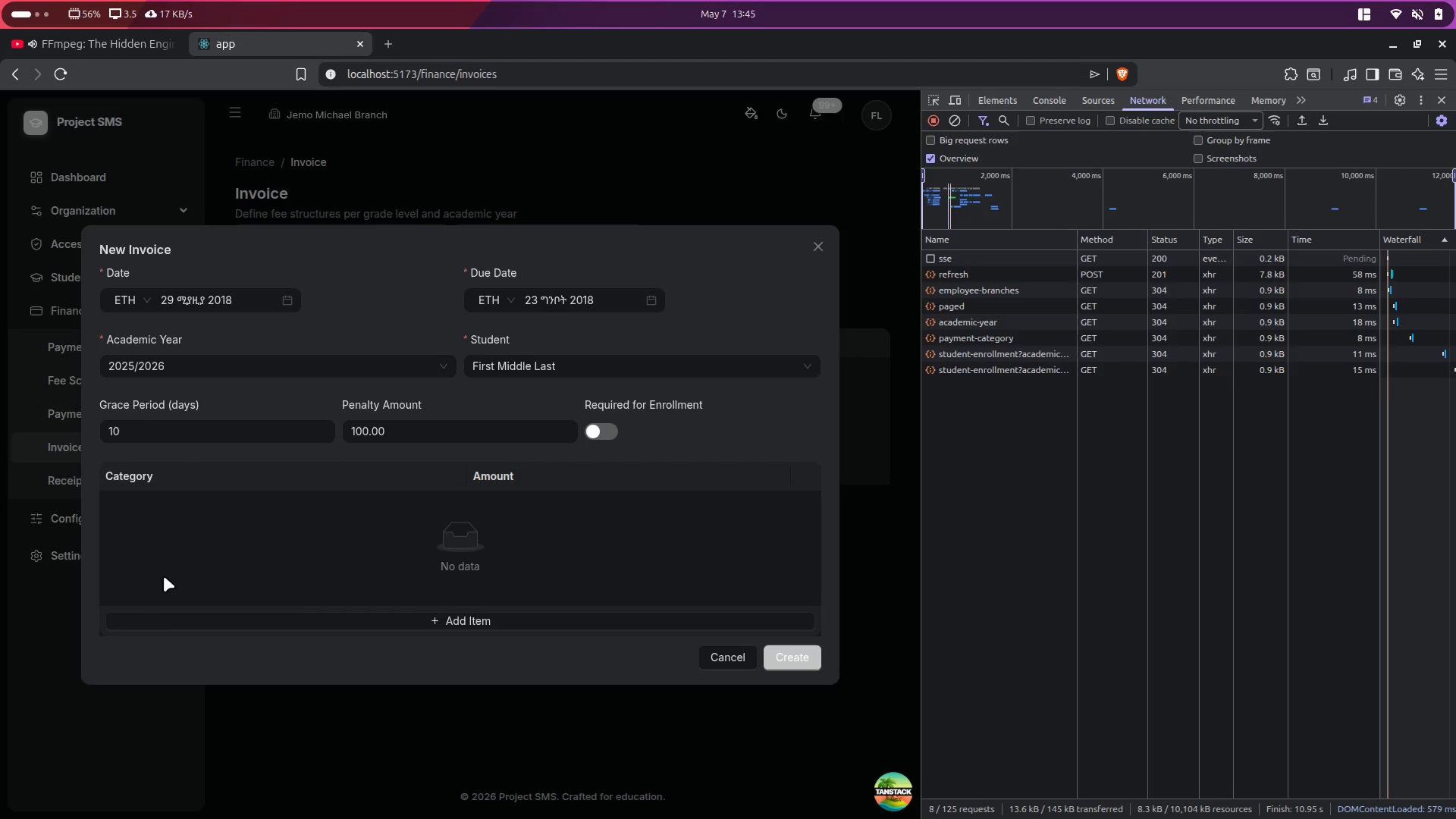 
left_click_drag(start_coordinate=[167, 610], to_coordinate=[168, 615])
 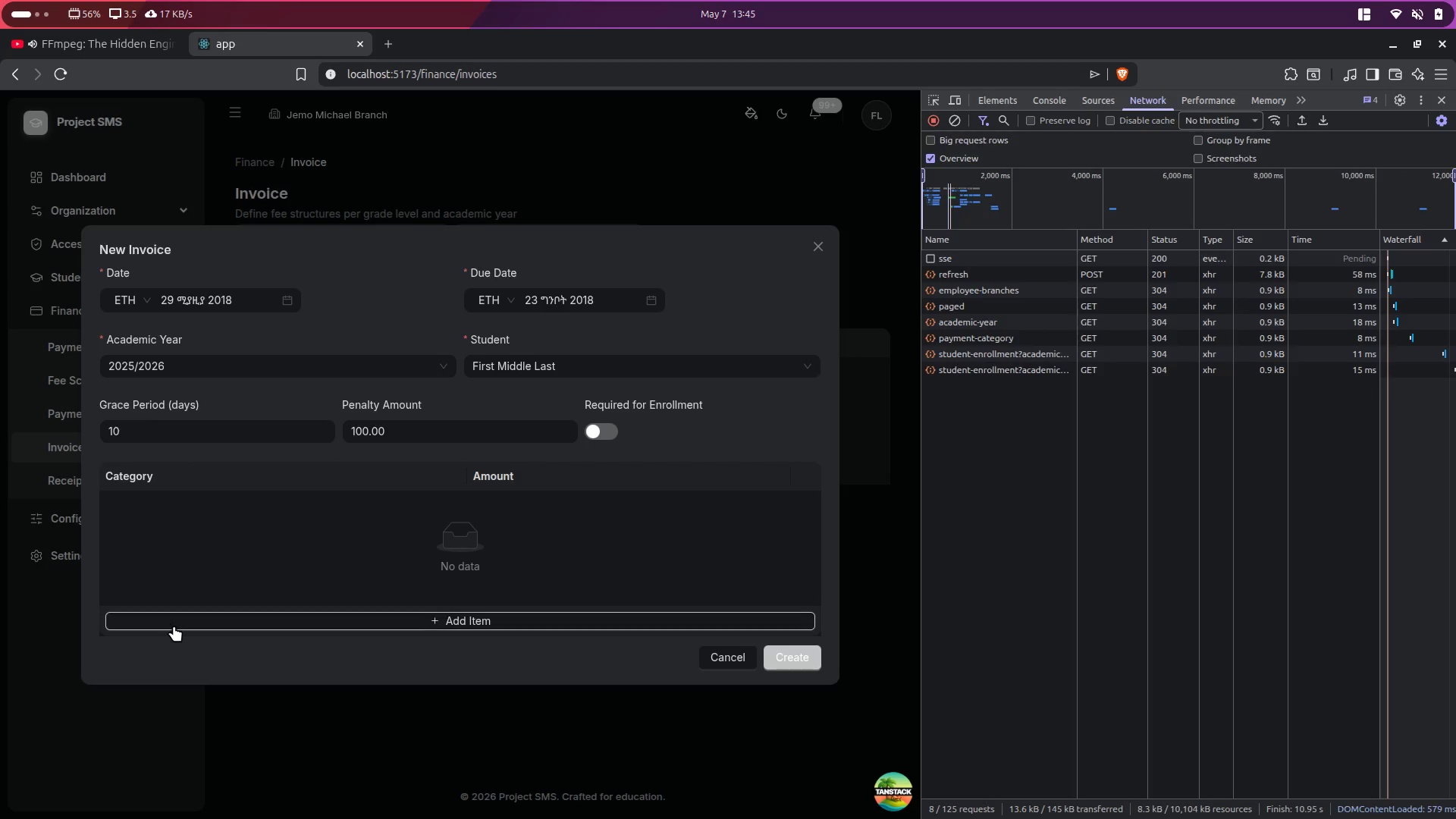 
left_click([174, 626])
 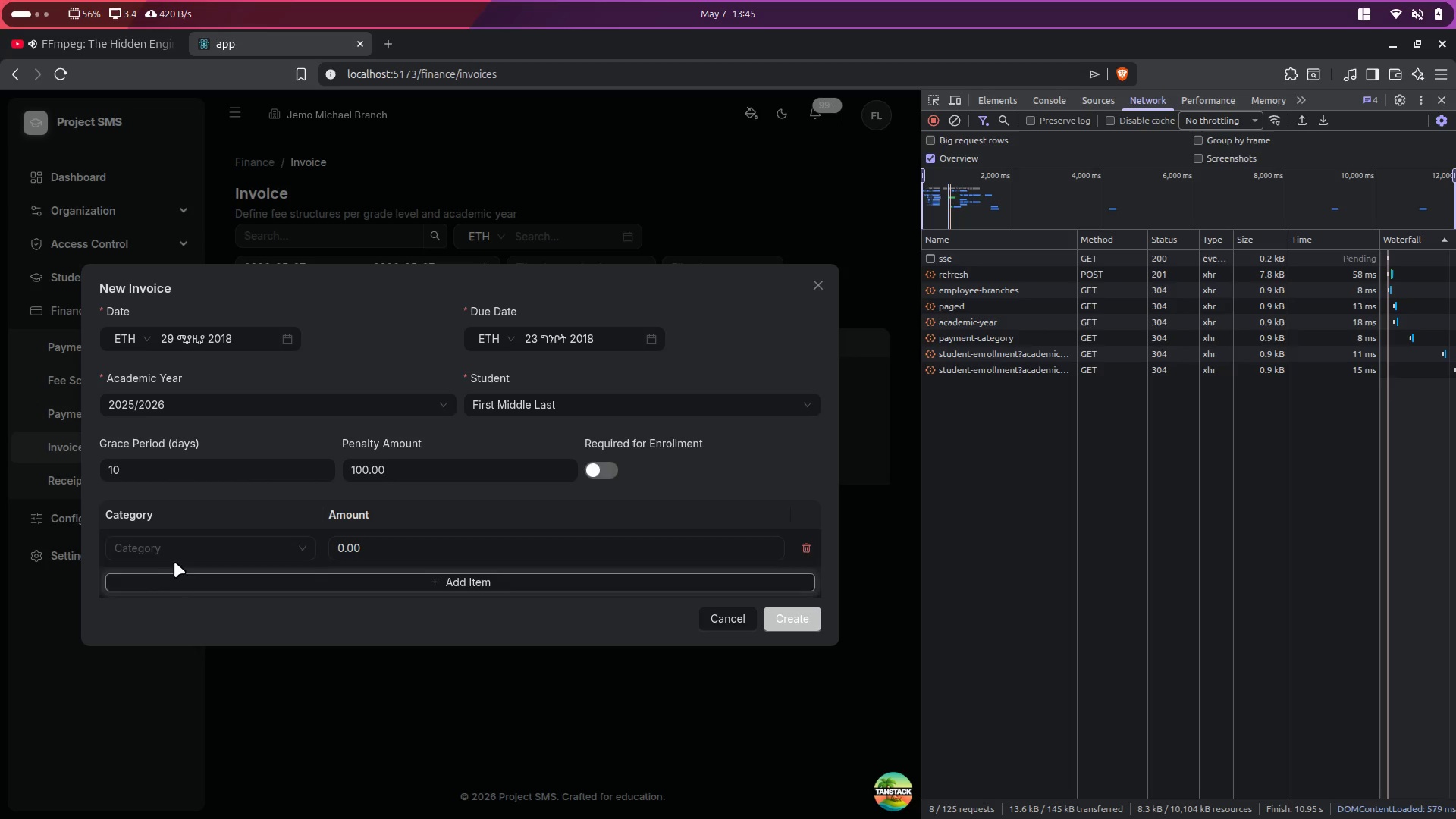 
left_click([189, 548])
 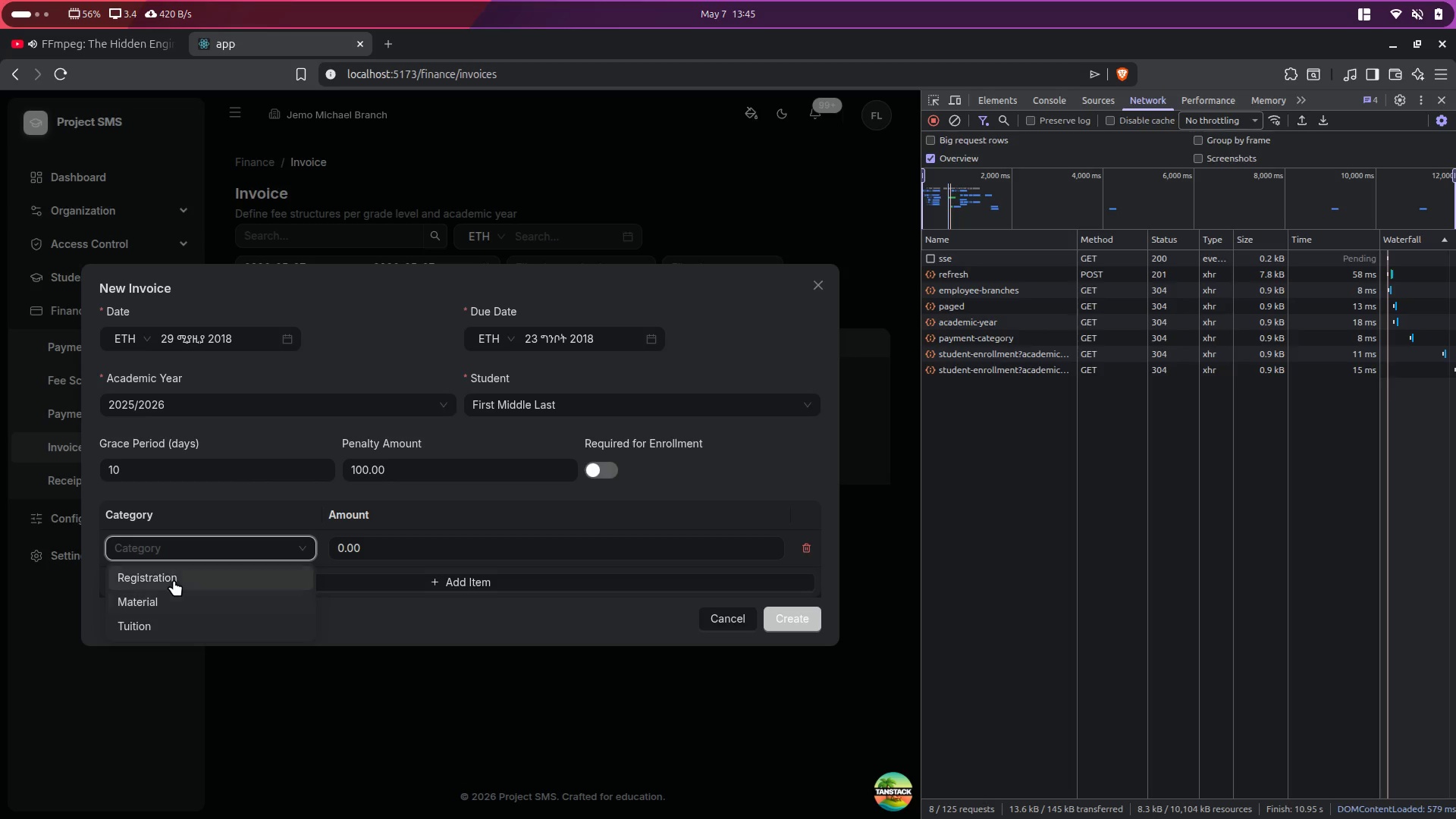 
left_click([162, 603])
 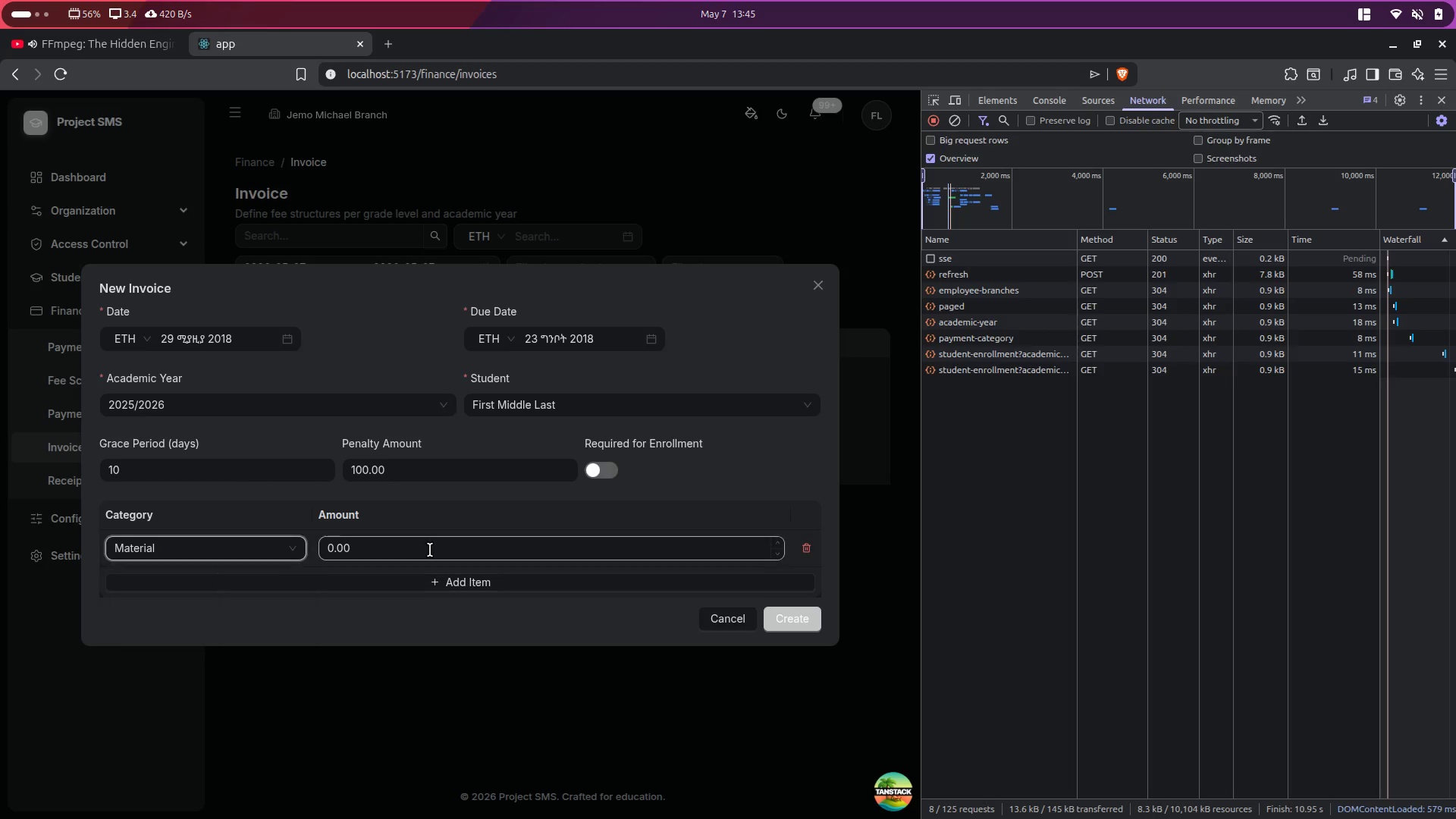 
left_click([431, 550])
 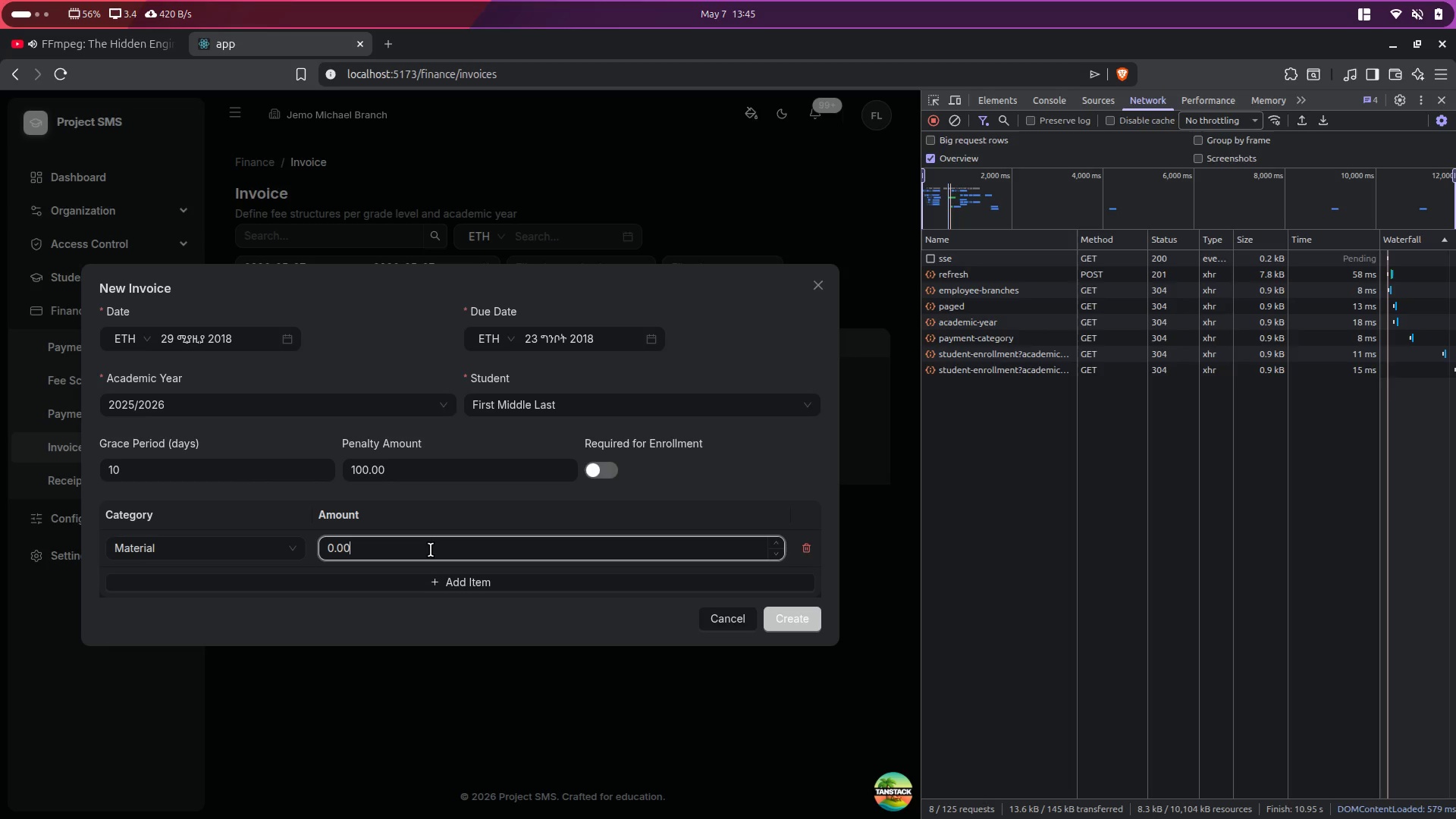 
key(Control+ControlLeft)
 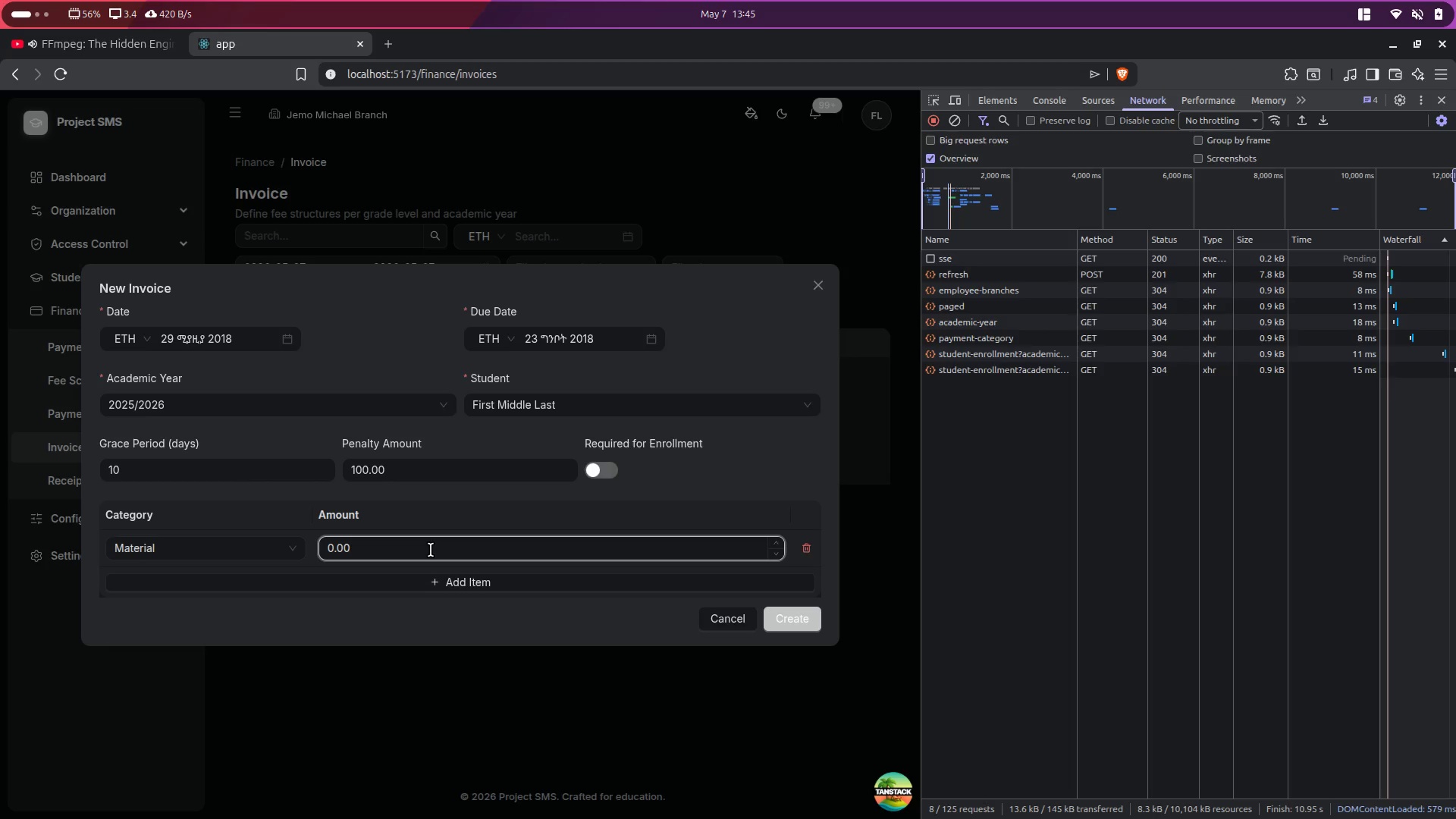 
key(Control+A)
 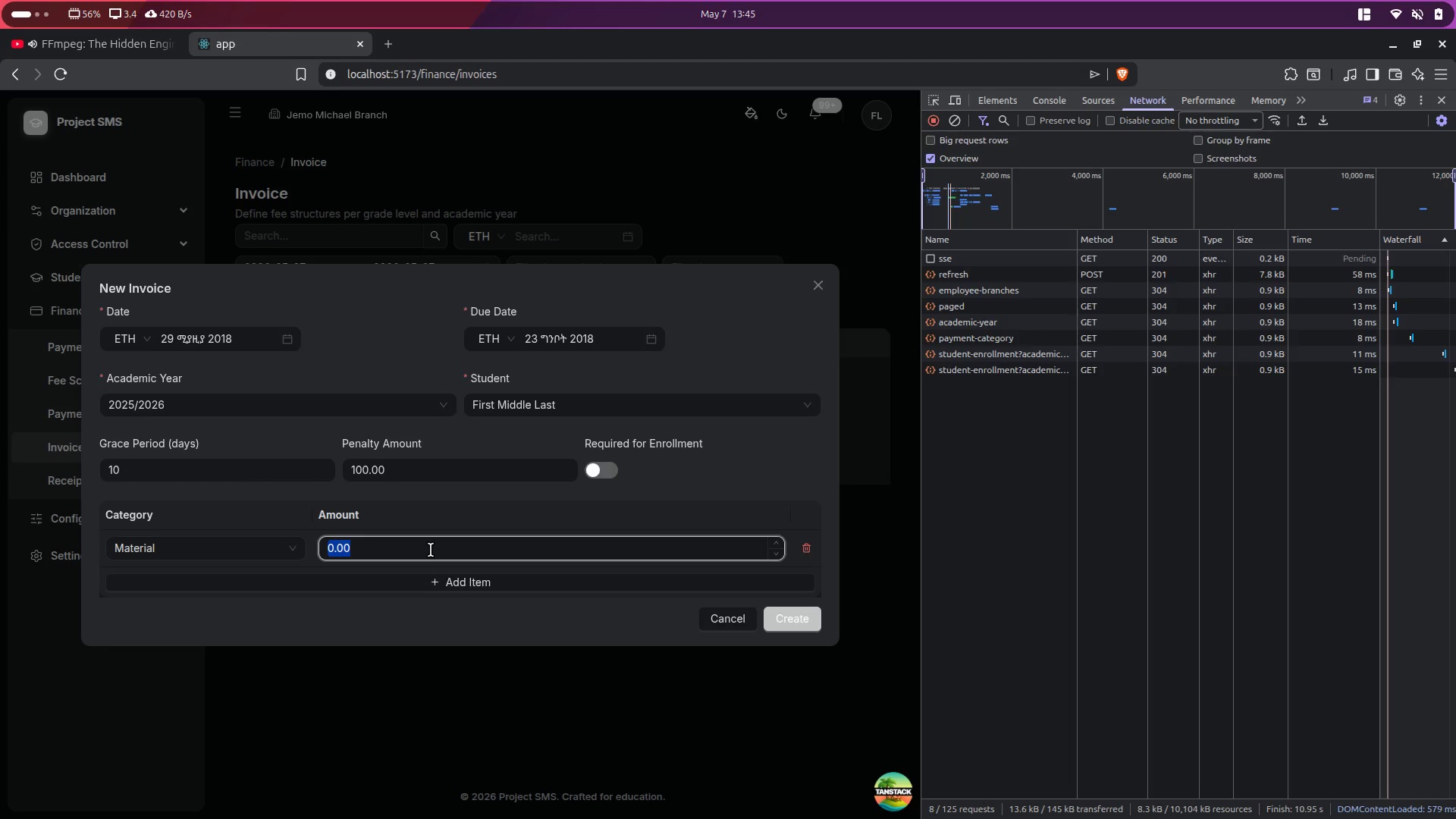 
type(1000)
 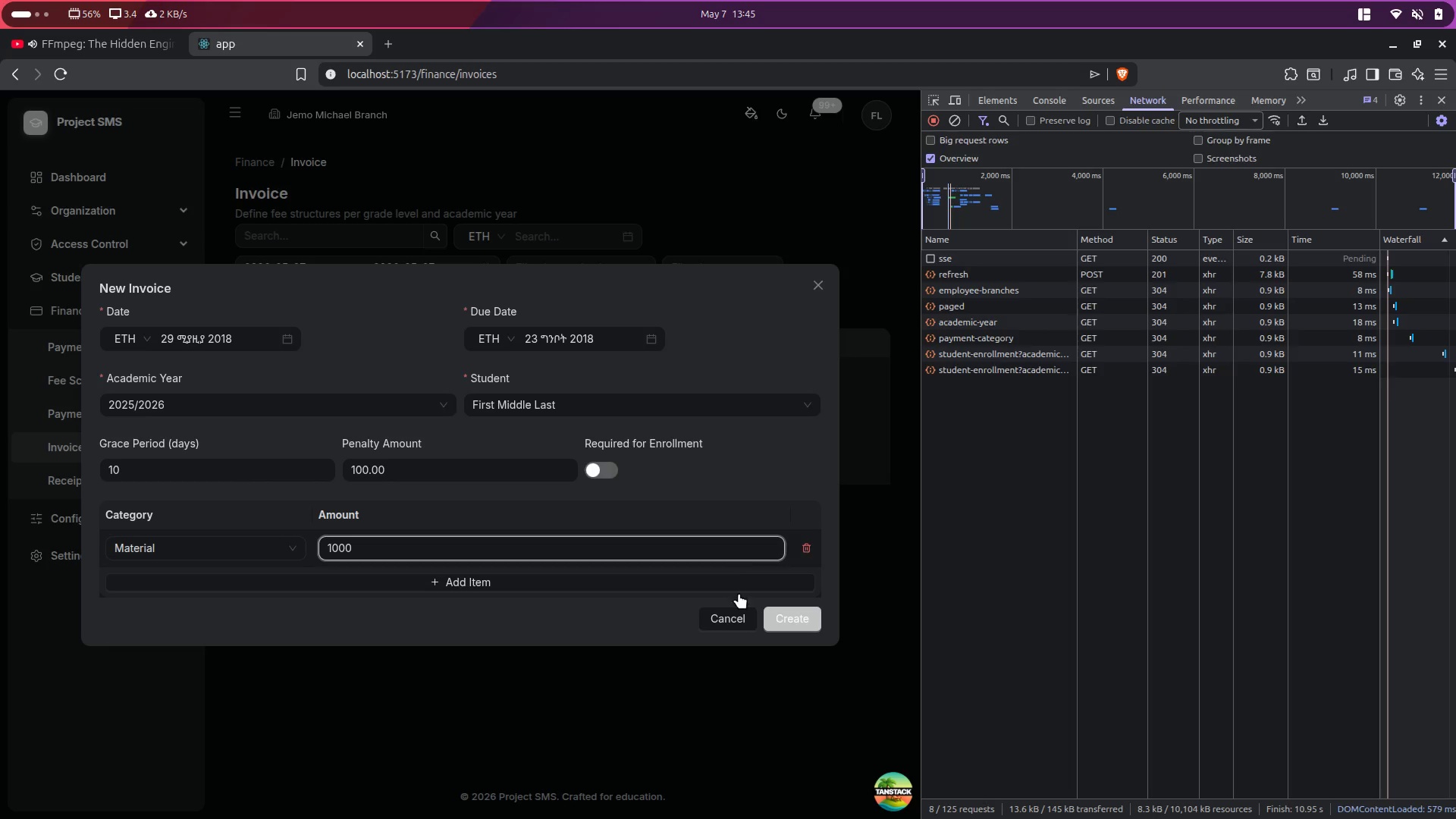 
left_click([786, 614])
 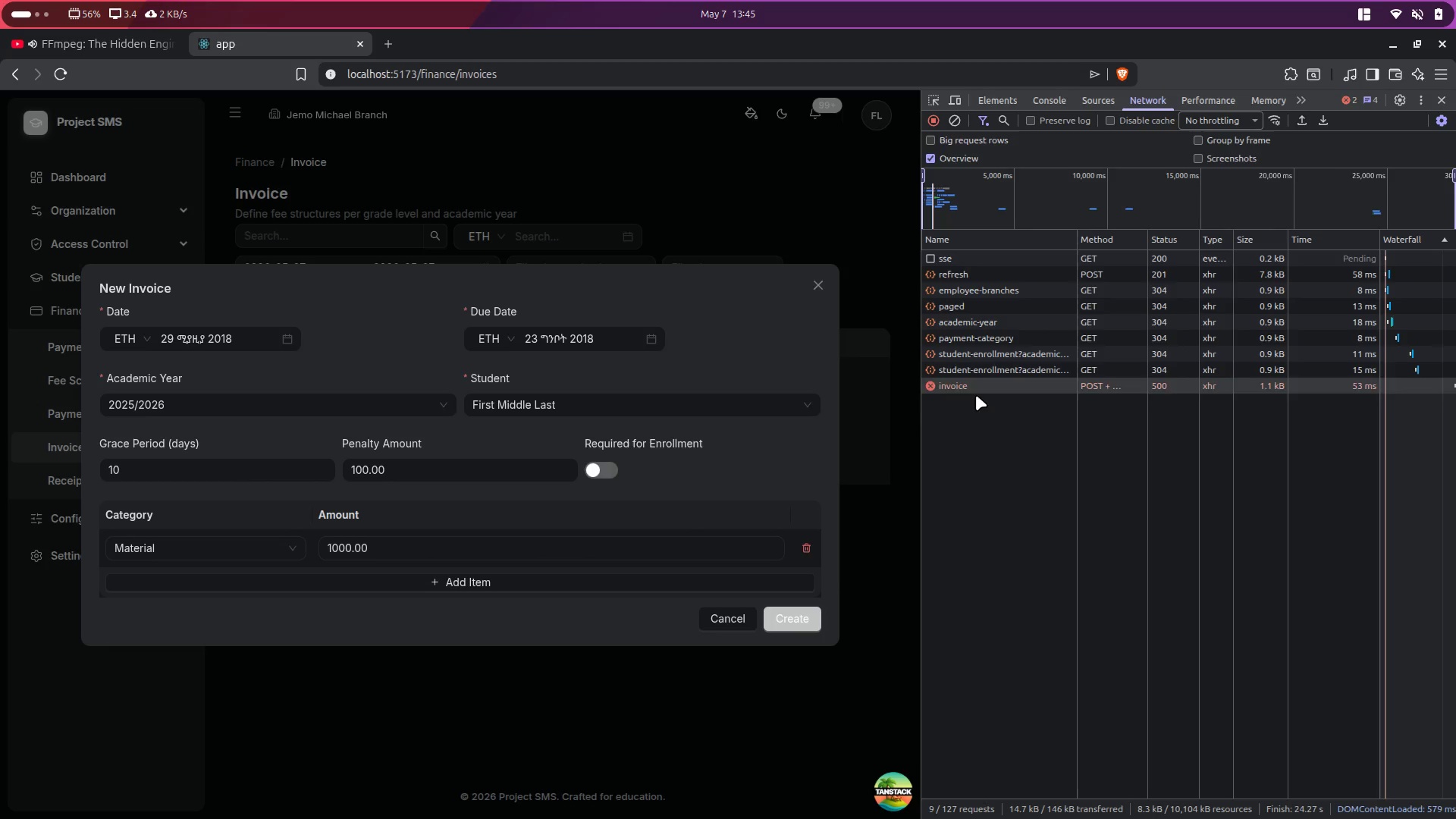 
key(Alt+Control+ArrowRight)
 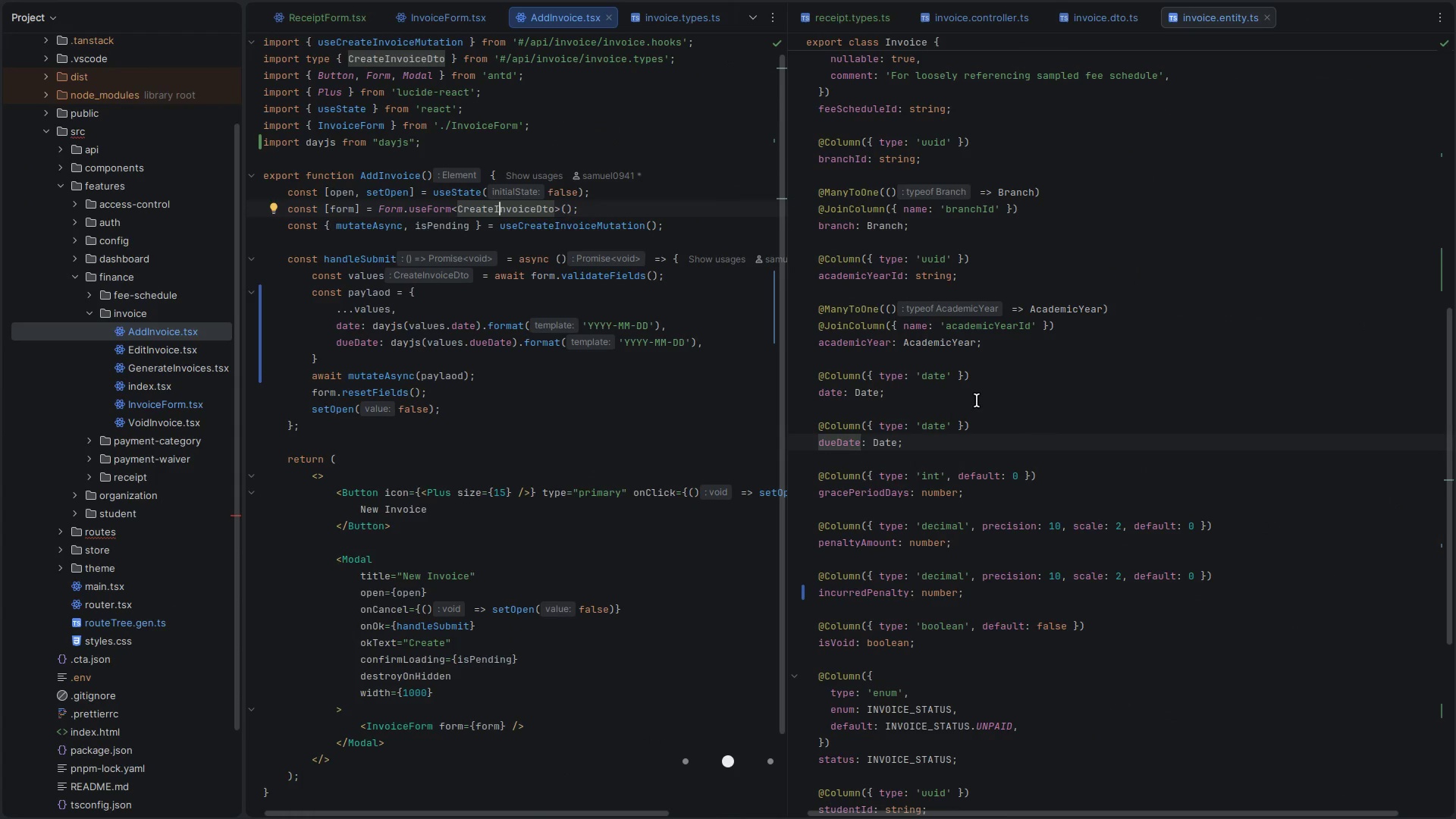 
key(Control+ControlLeft)
 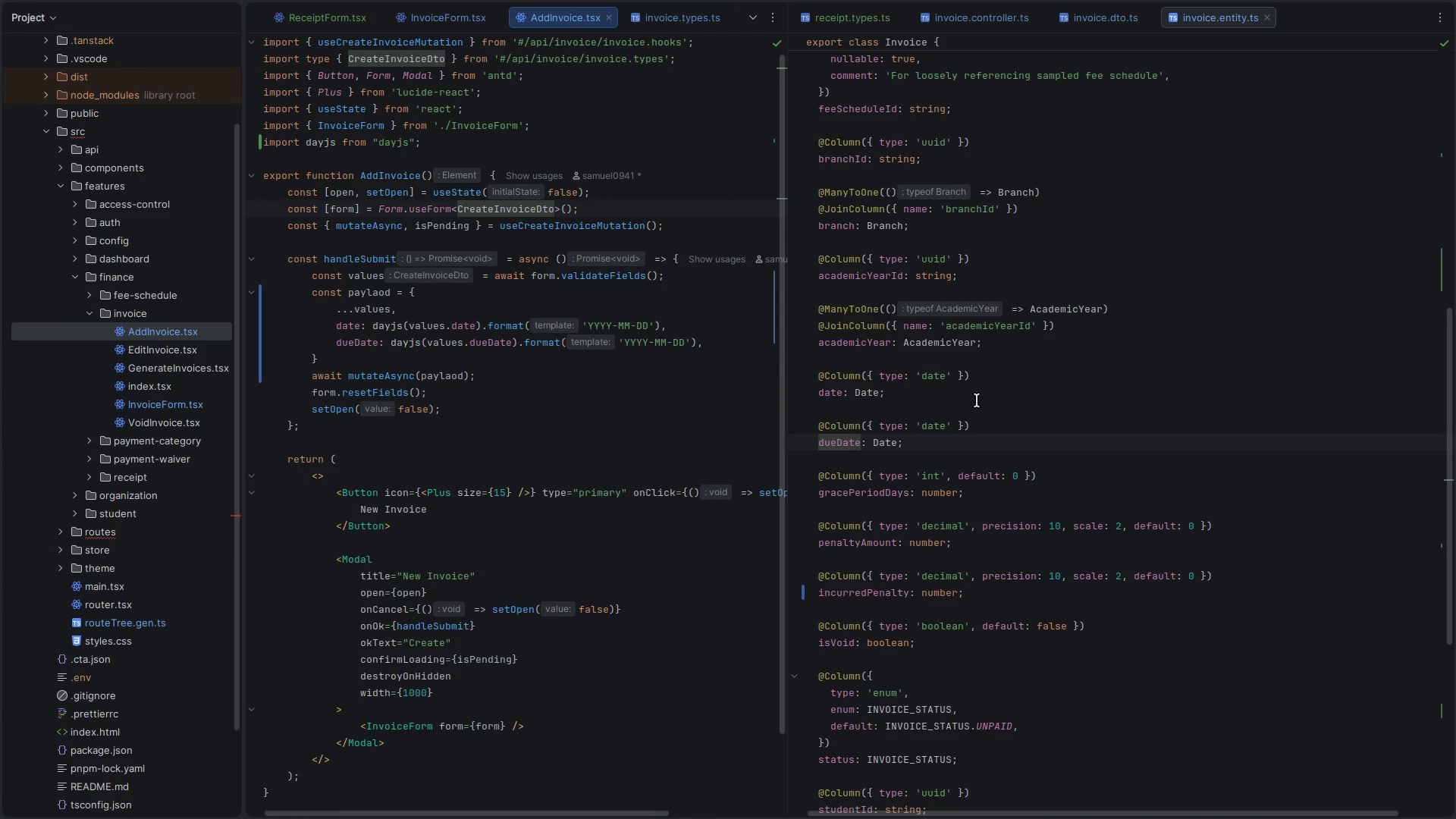 
key(Control+Backquote)
 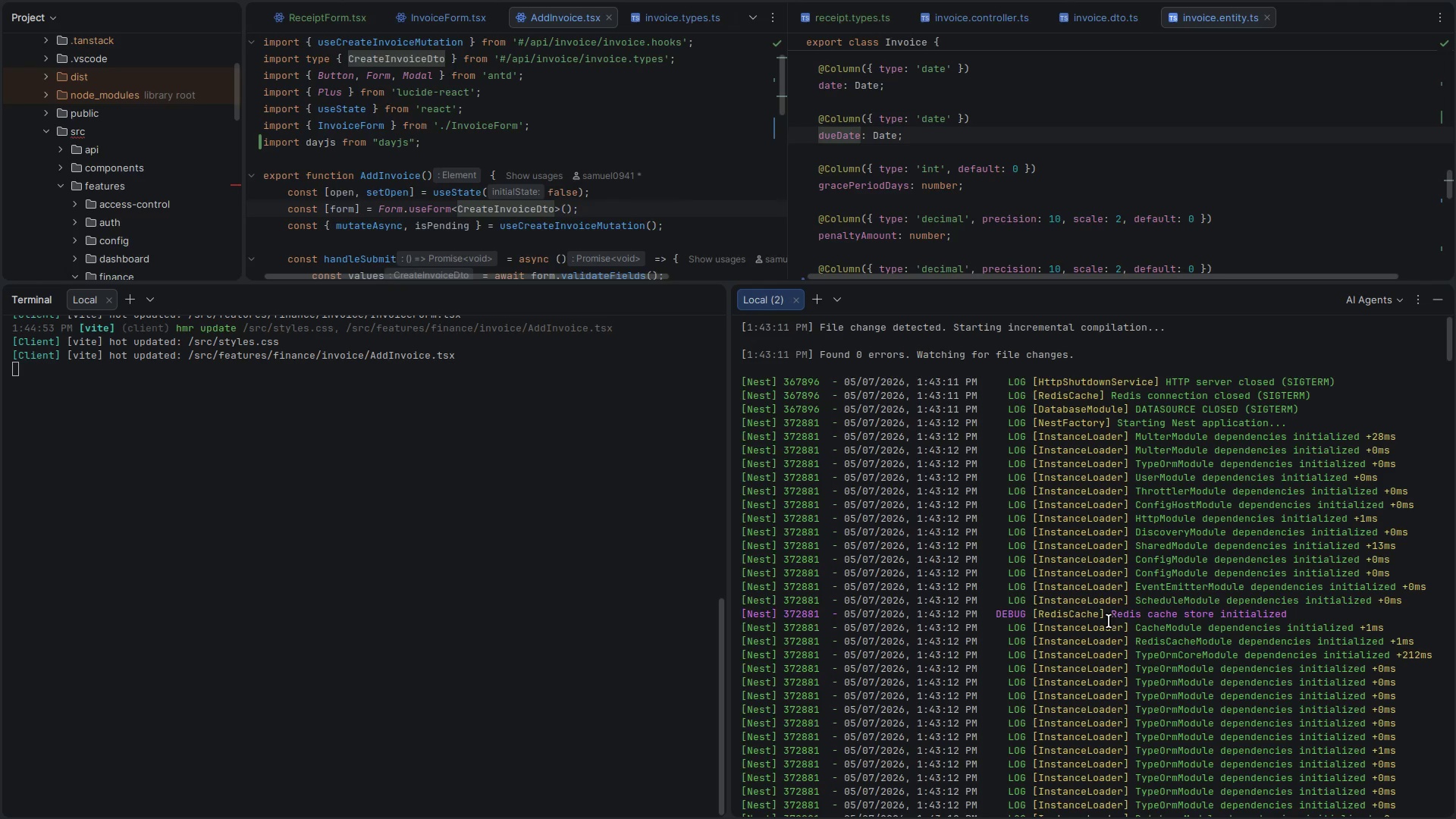 
scroll: coordinate [1100, 617], scroll_direction: down, amount: 24.0
 